 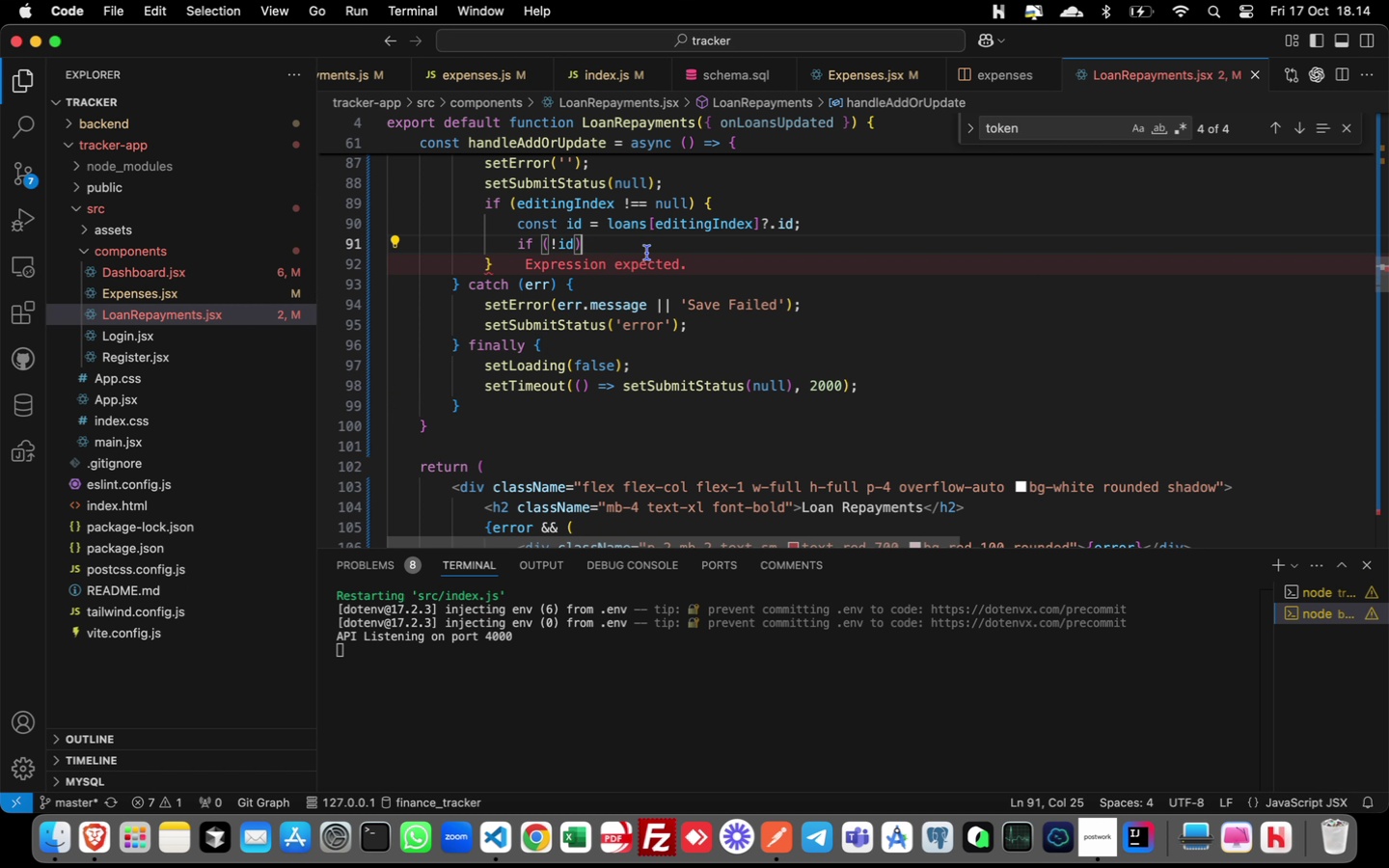 
key(Space)
 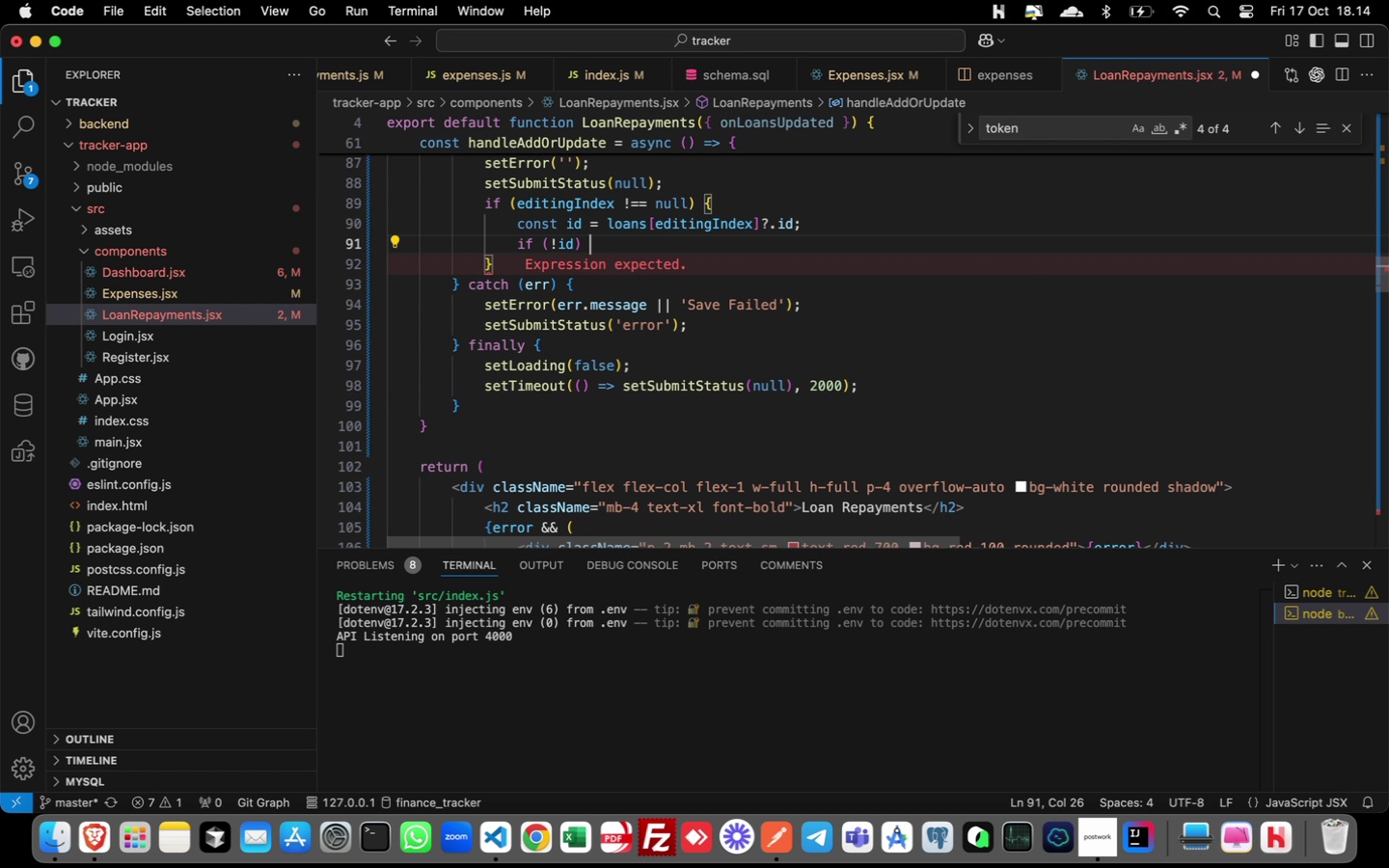 
key(Shift+BracketLeft)
 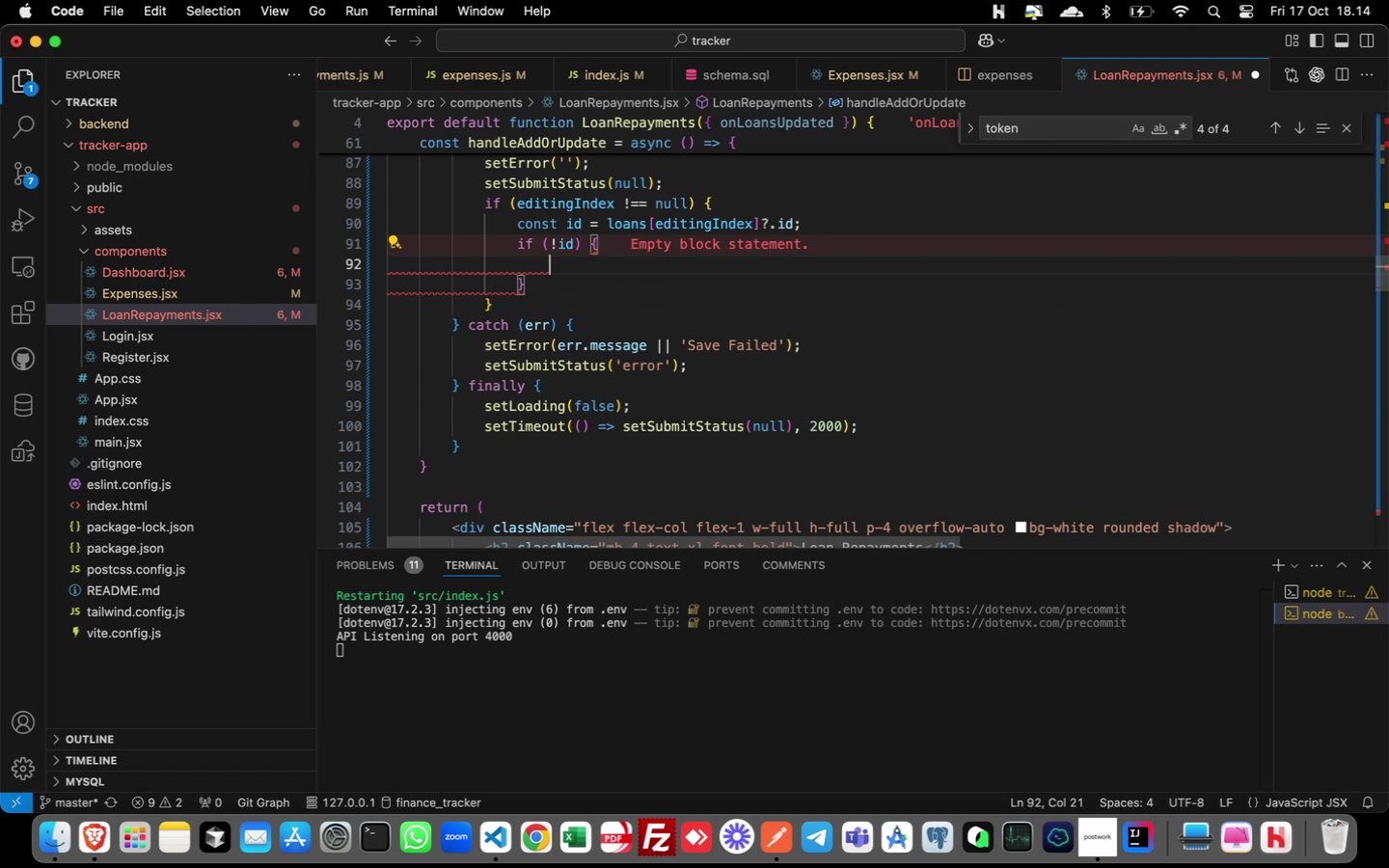 
key(Enter)
 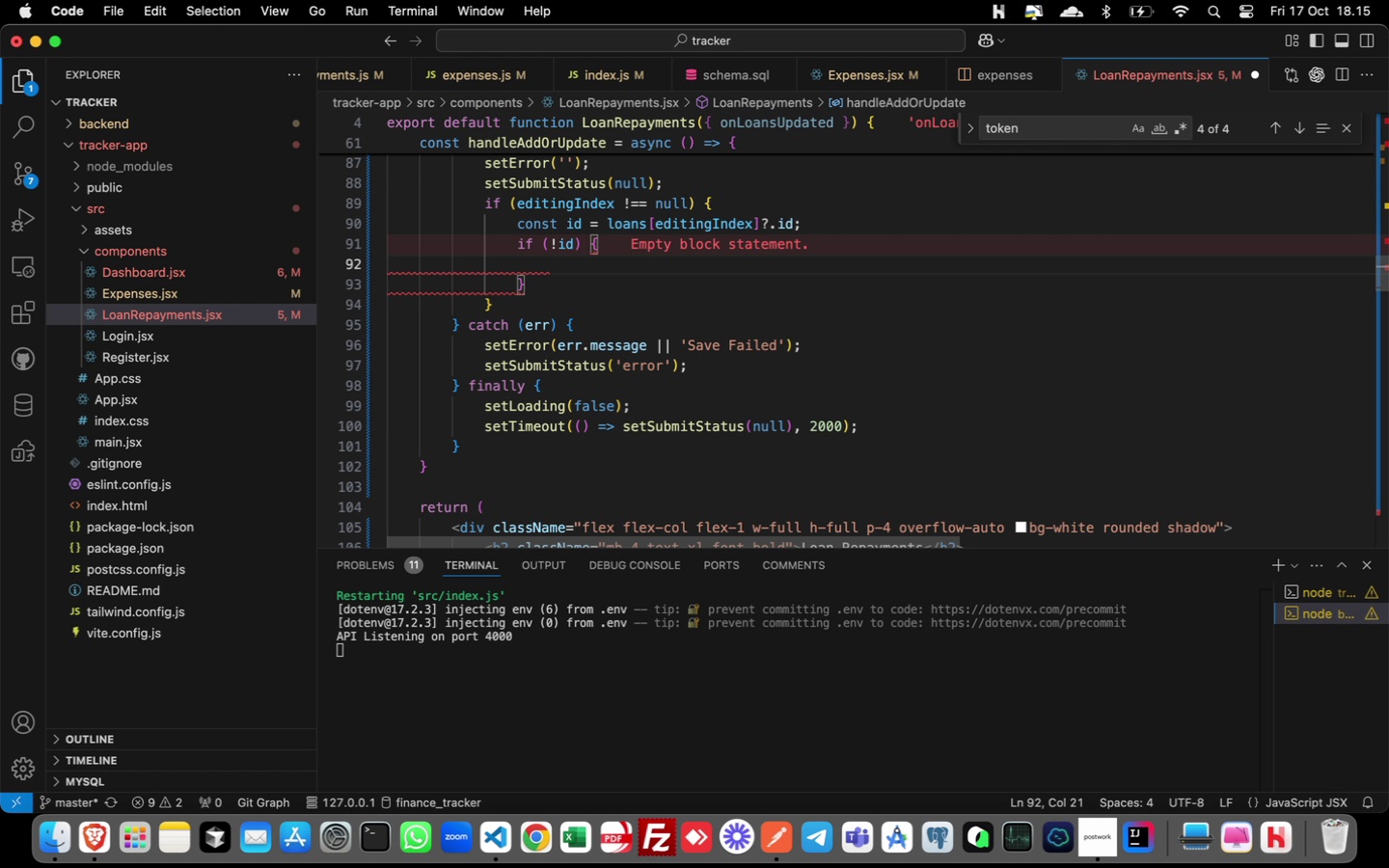 
type(alest)
key(Backspace)
key(Backspace)
type(rt('Missing load id for update.)
 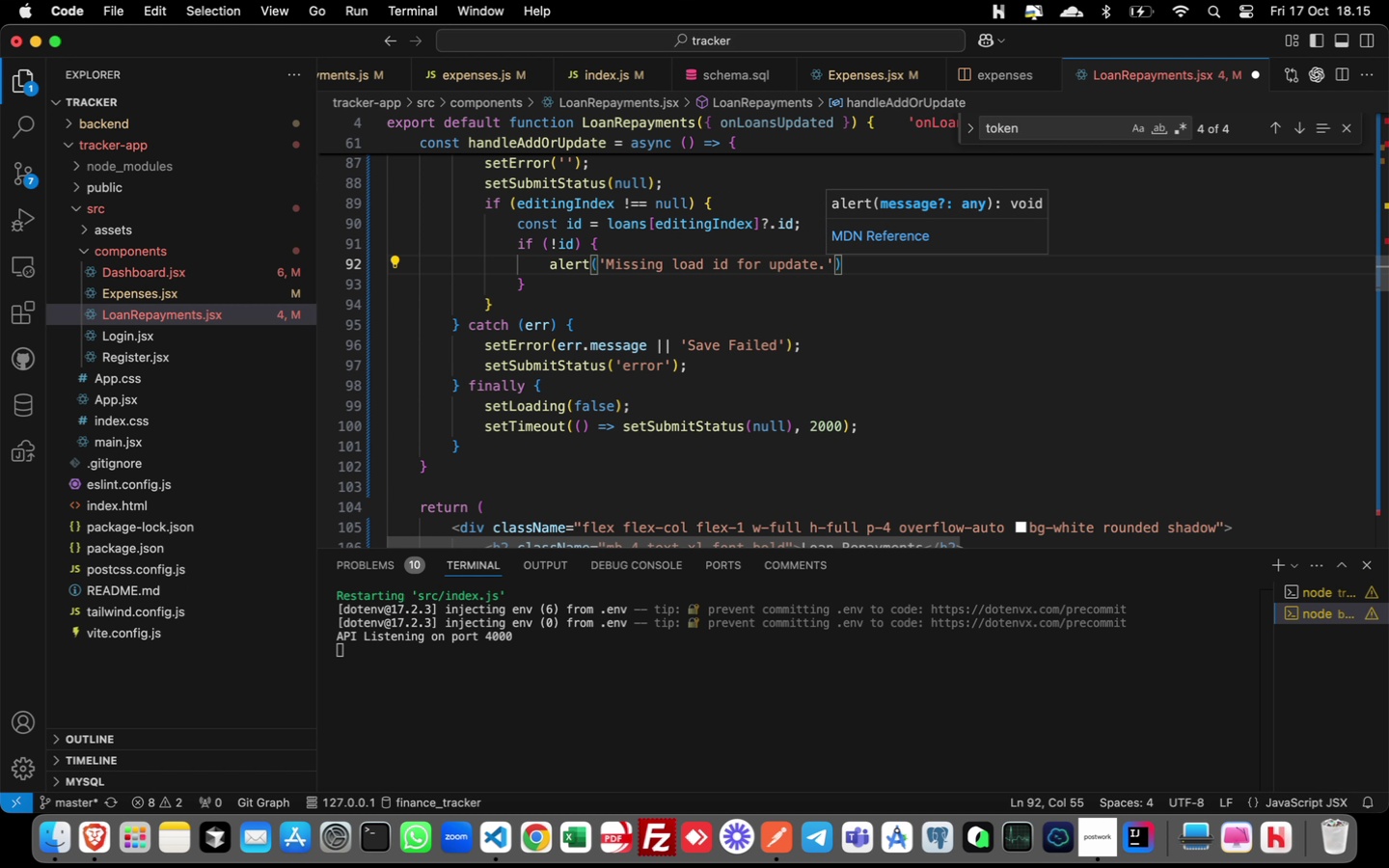 
key(ArrowRight)
 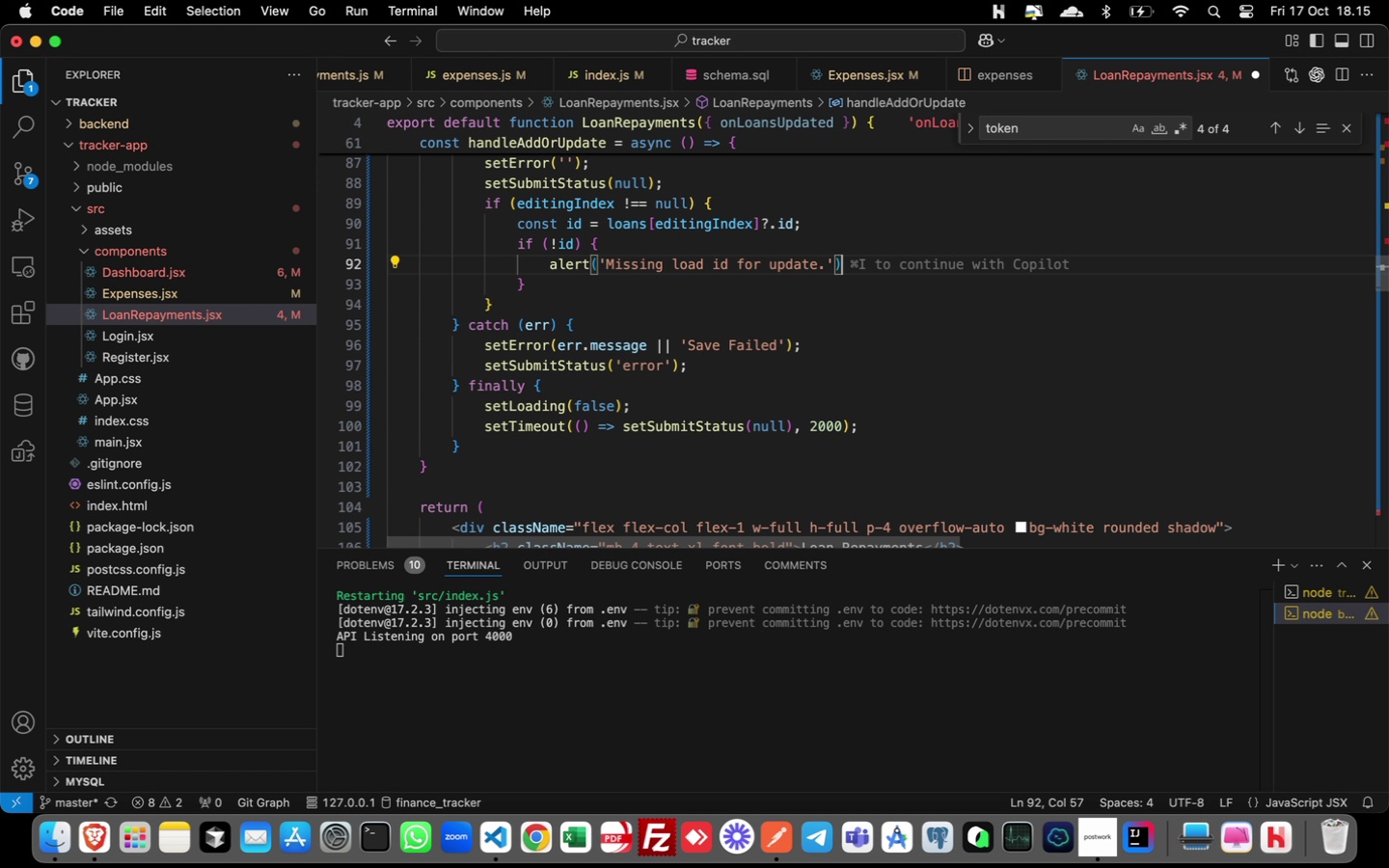 
key(ArrowRight)
 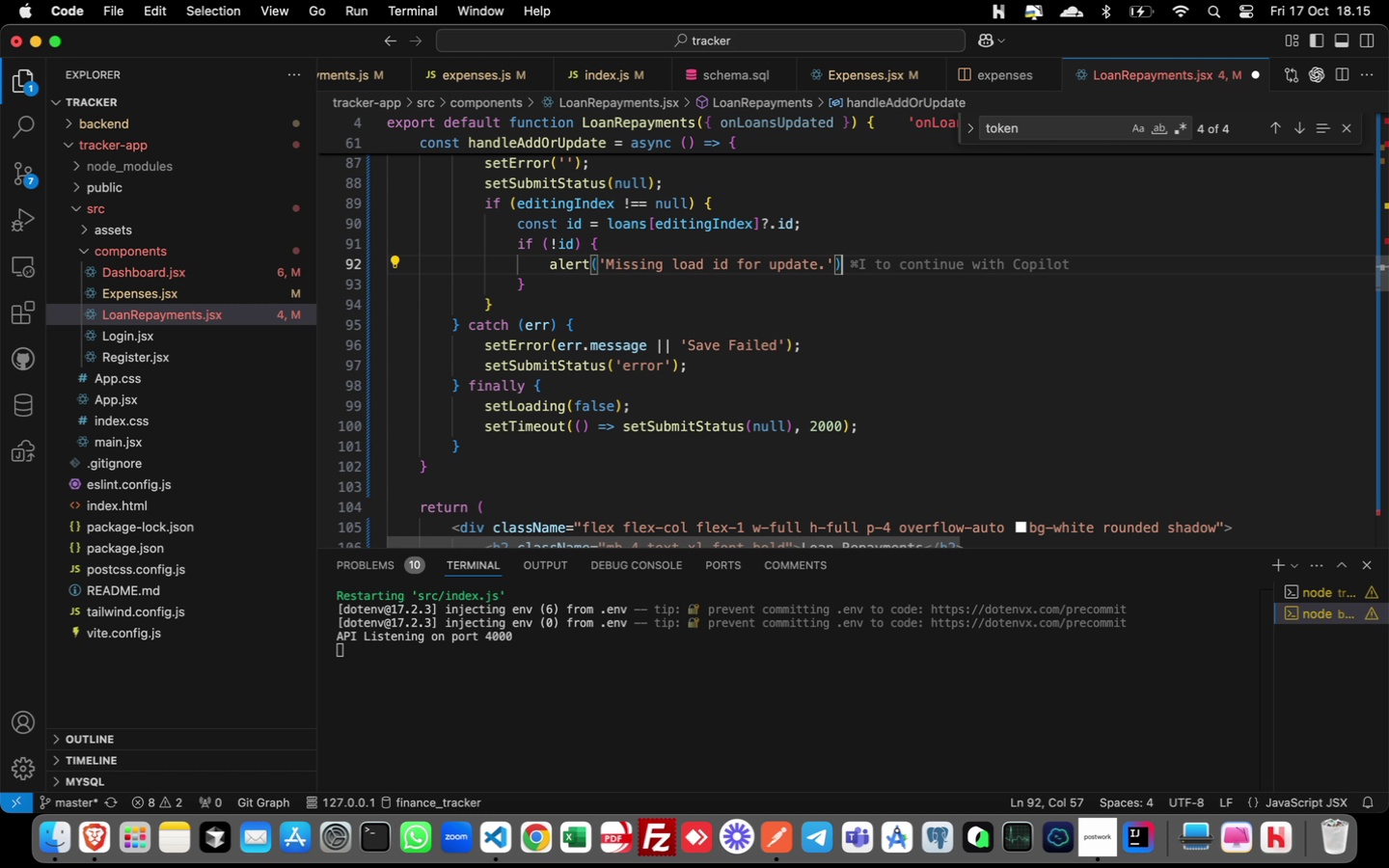 
key(Semicolon)
 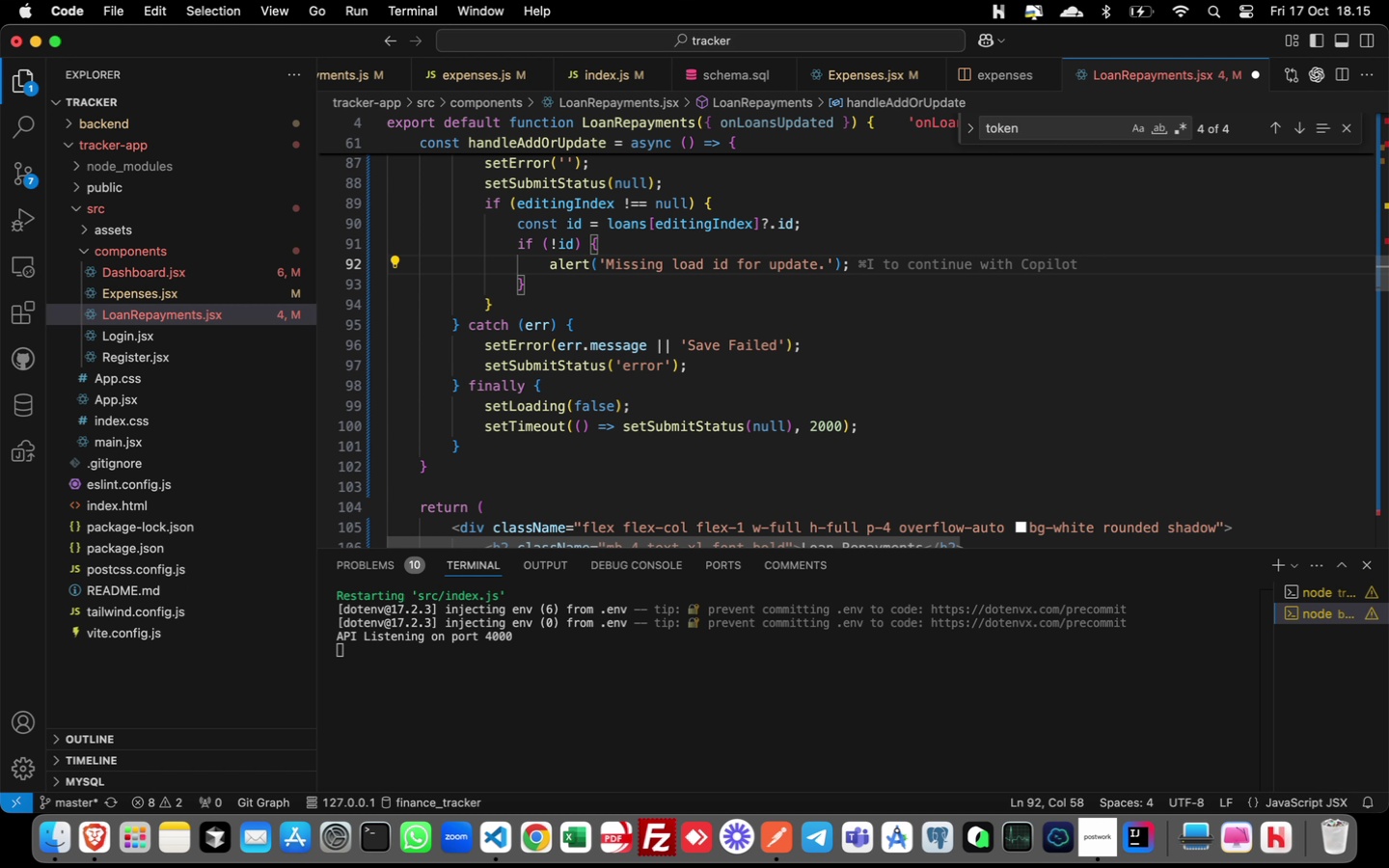 
wait(11.5)
 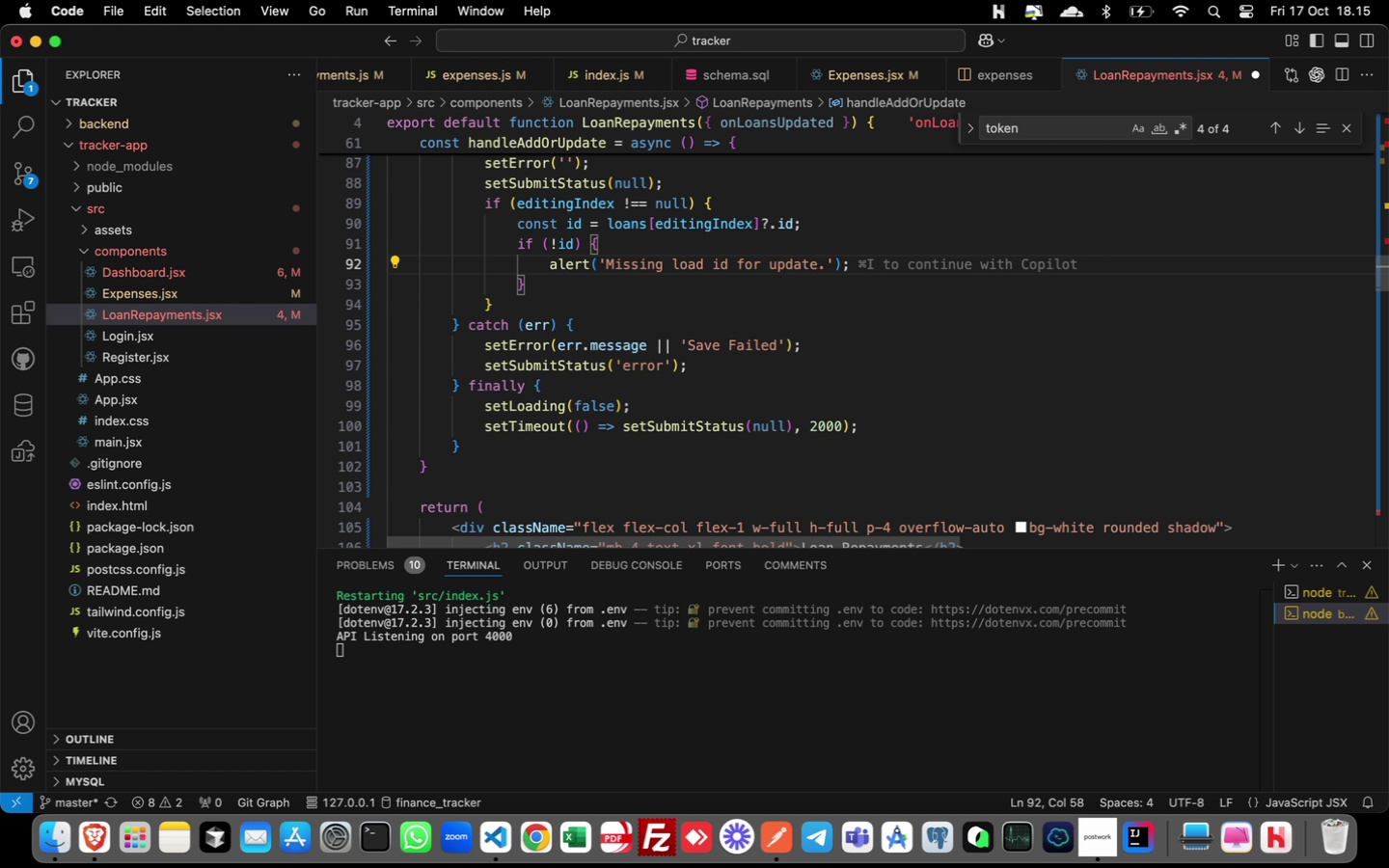 
key(ArrowDown)
 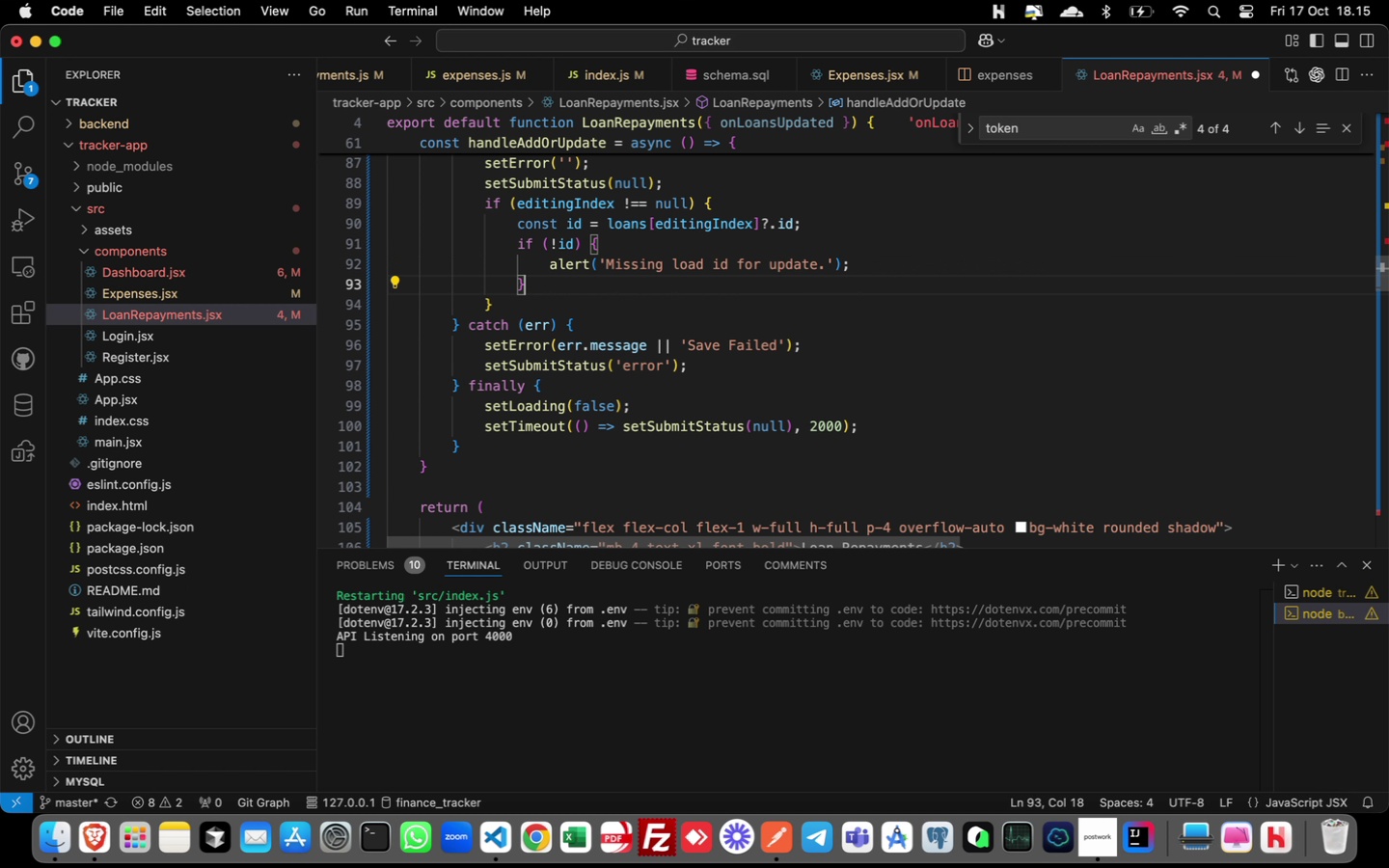 
type( else {)
 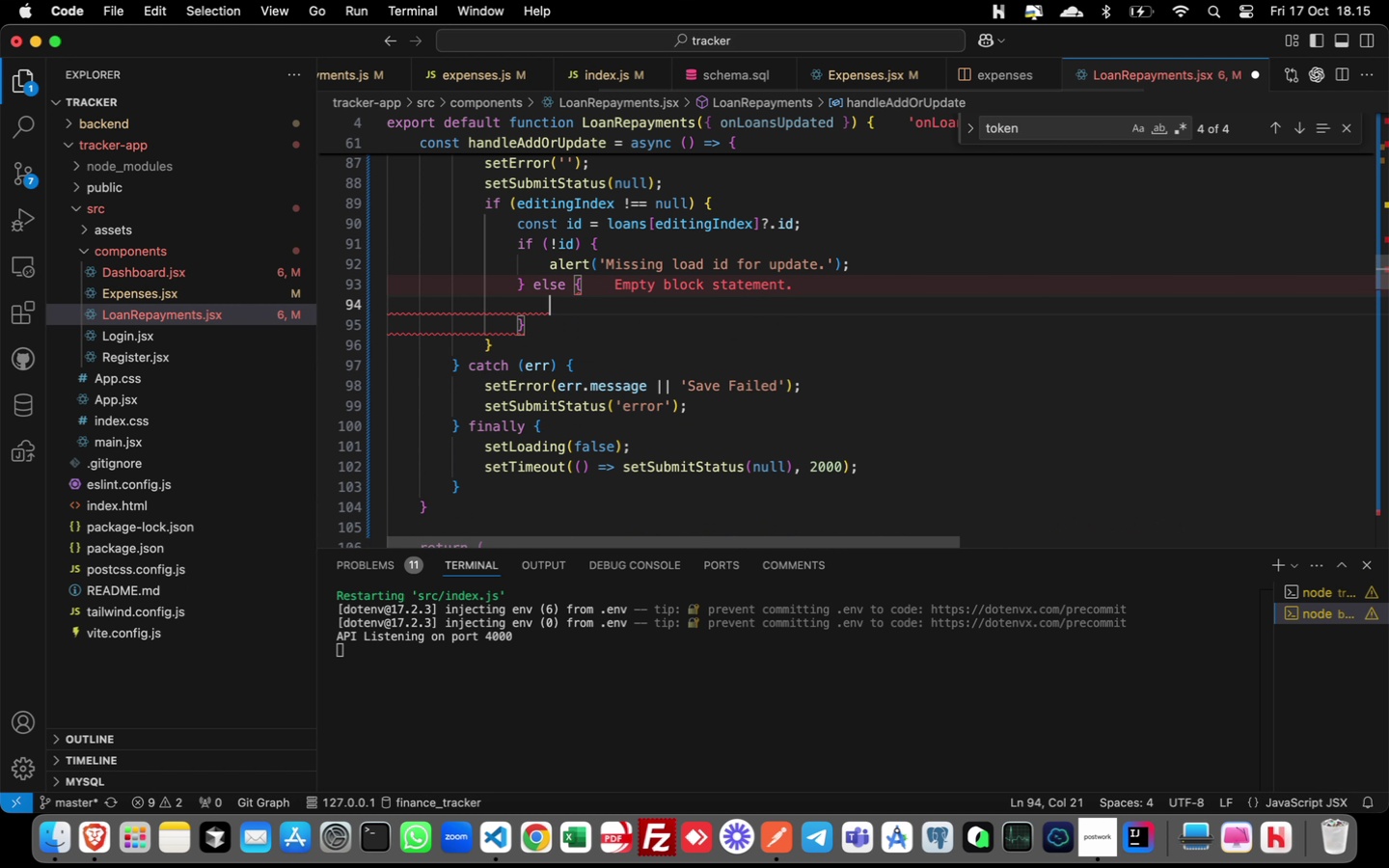 
 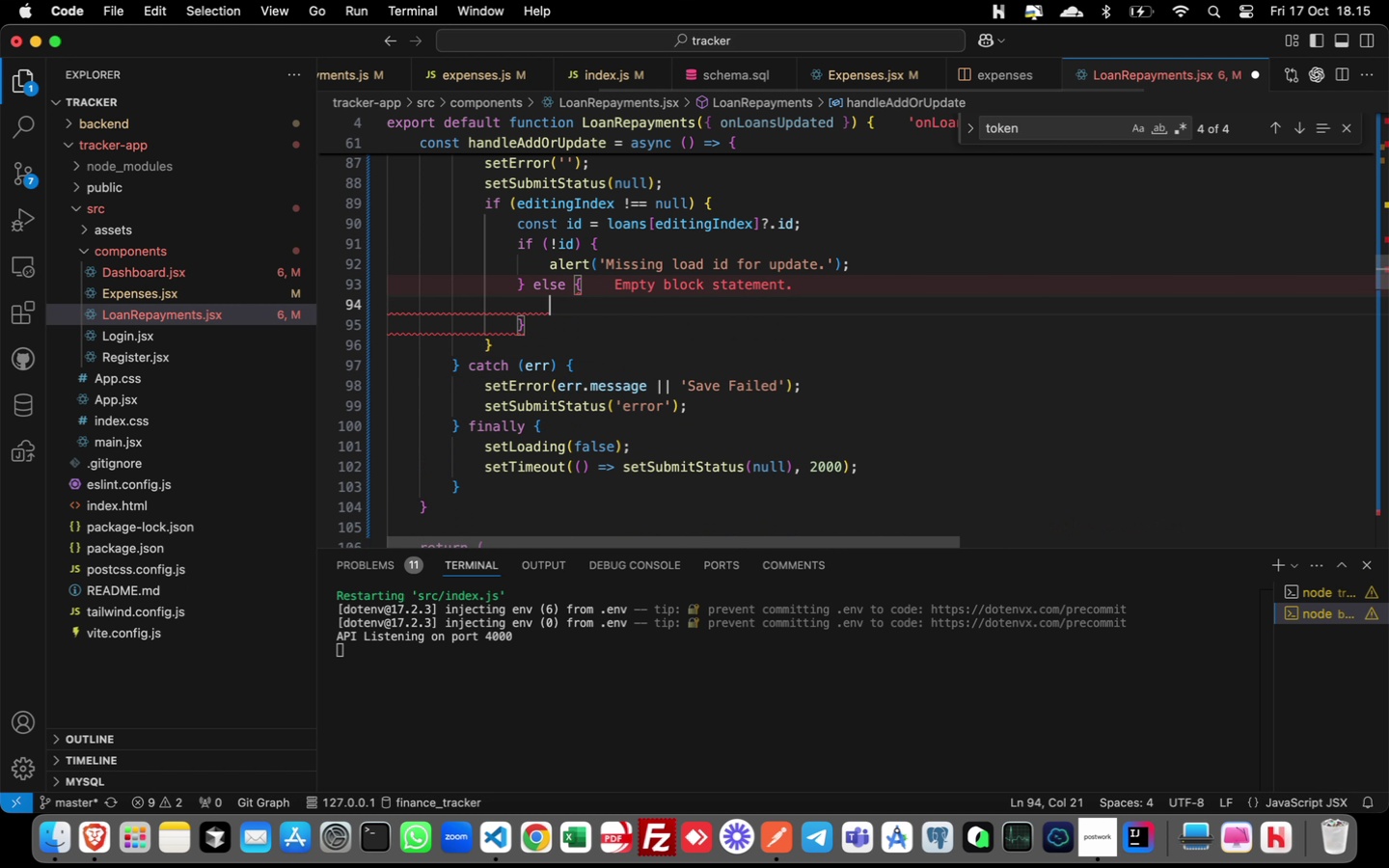 
key(Enter)
 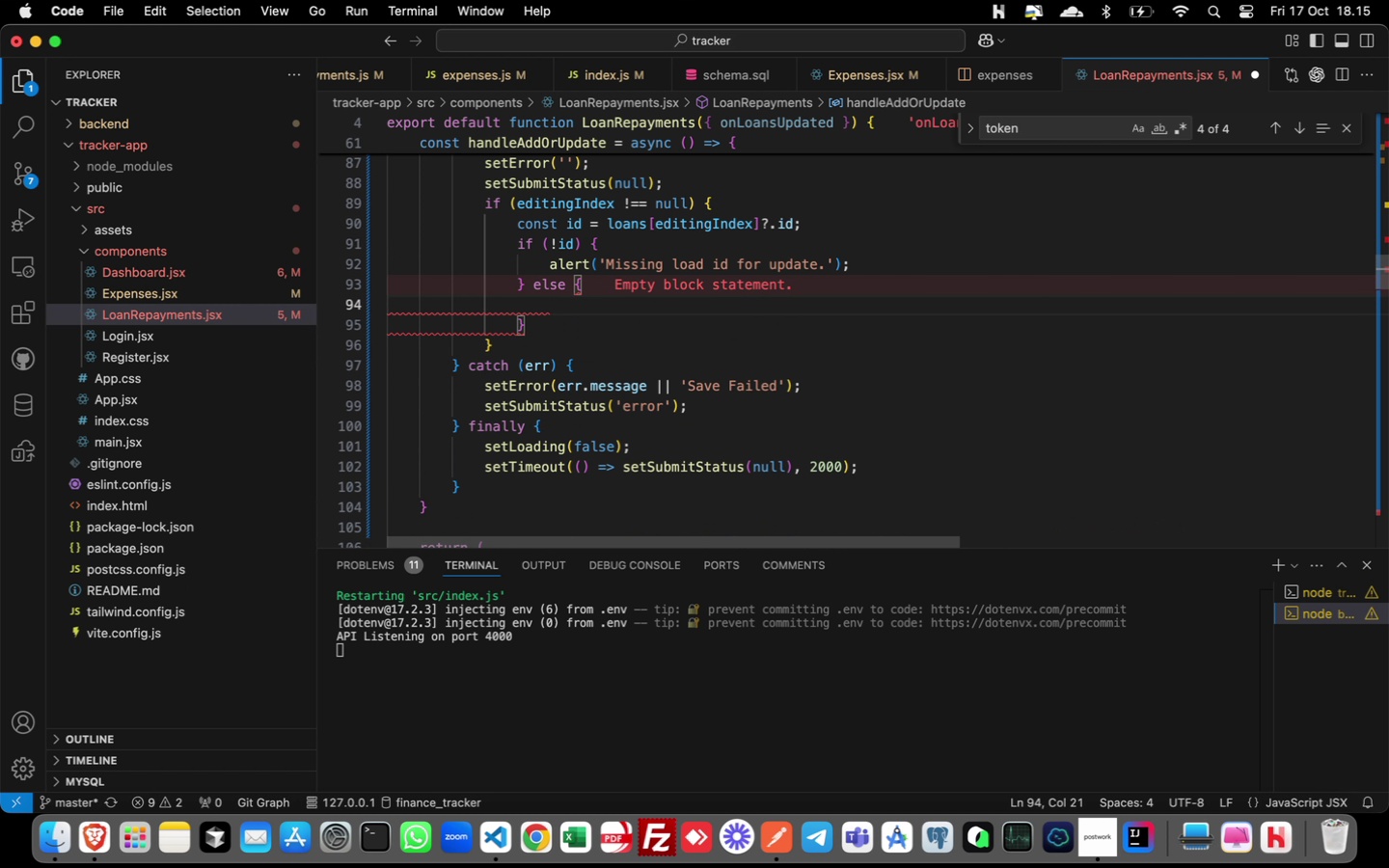 
type(const resp = await fetch('/api)
 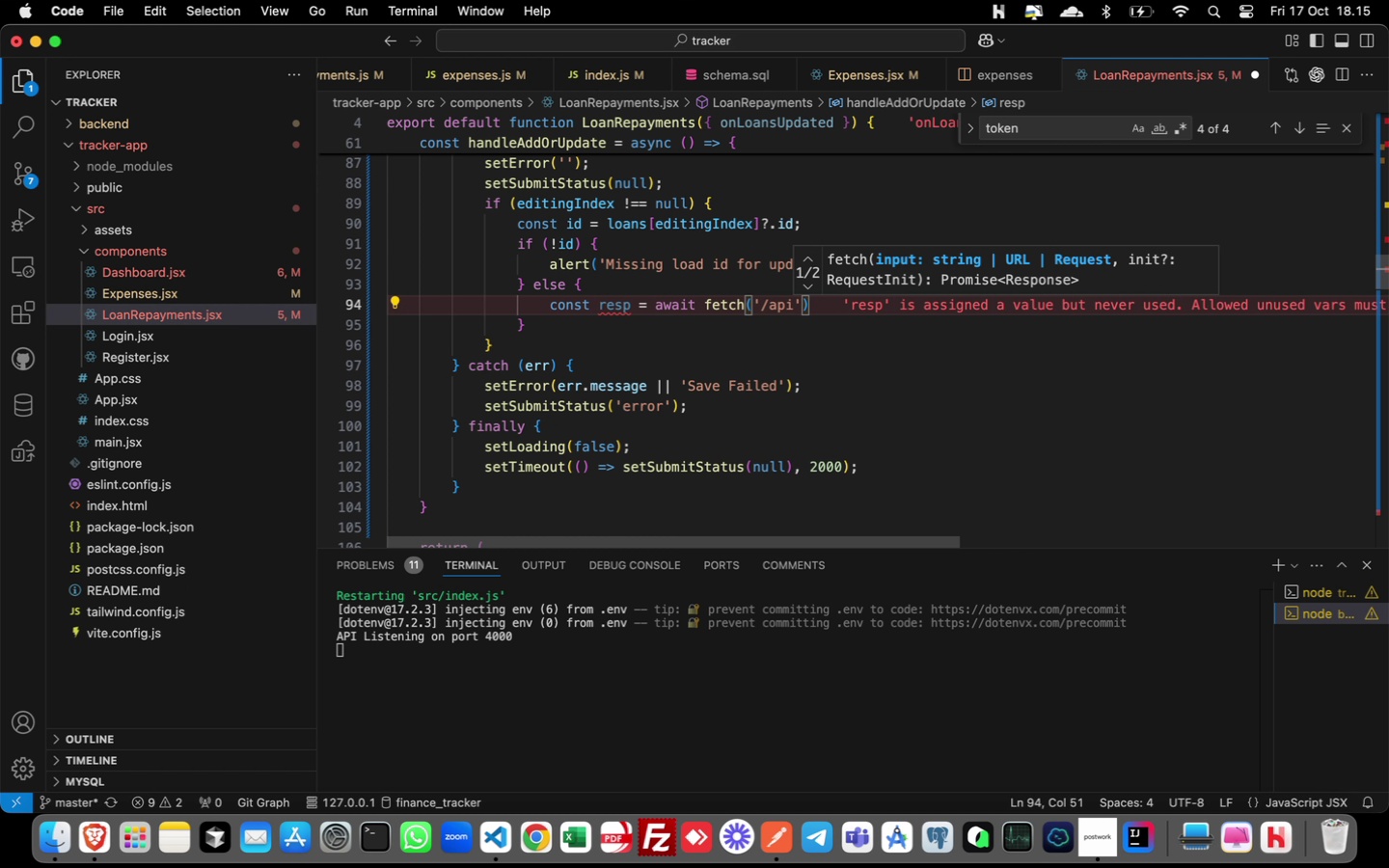 
key(ArrowLeft)
 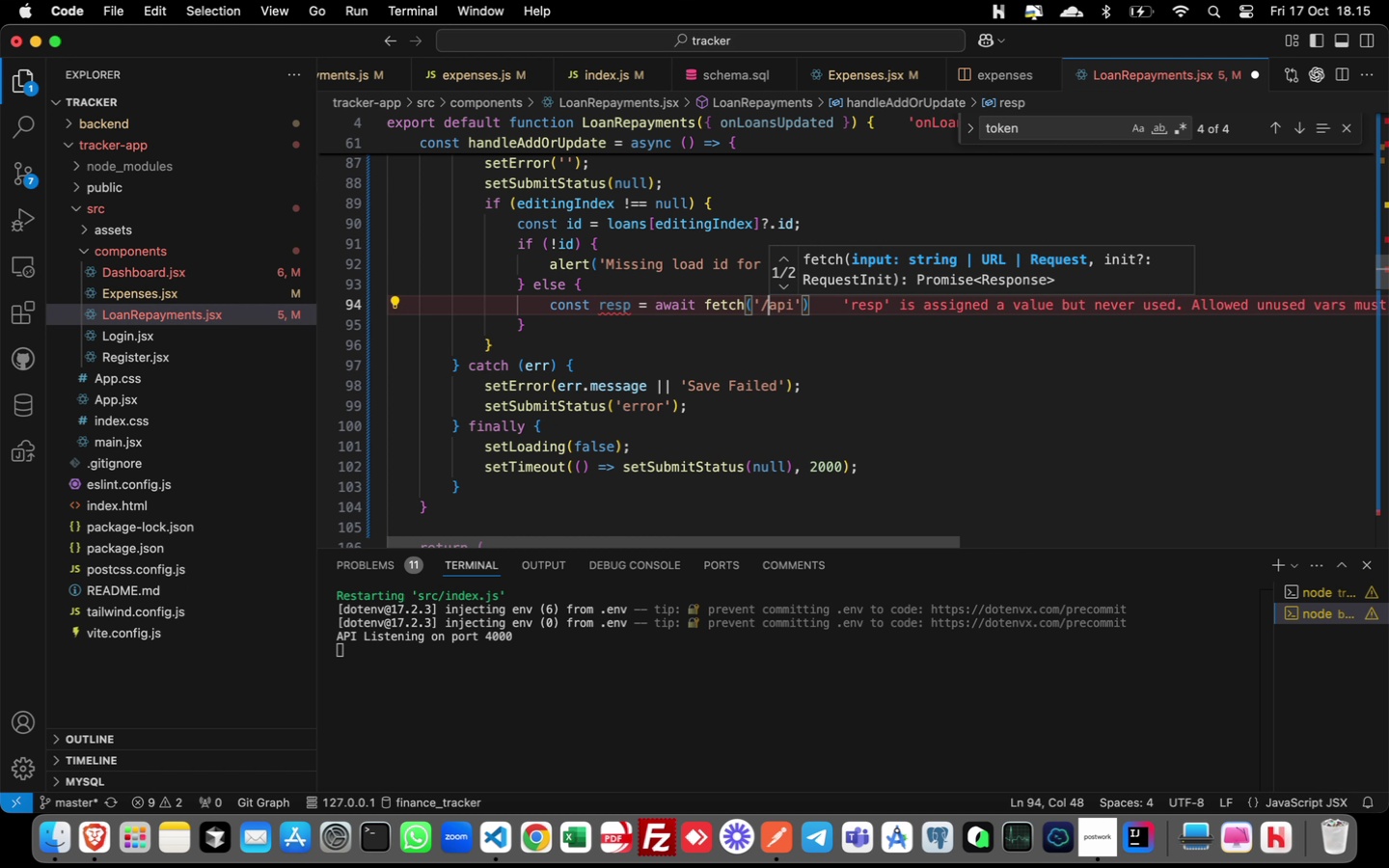 
key(ArrowLeft)
 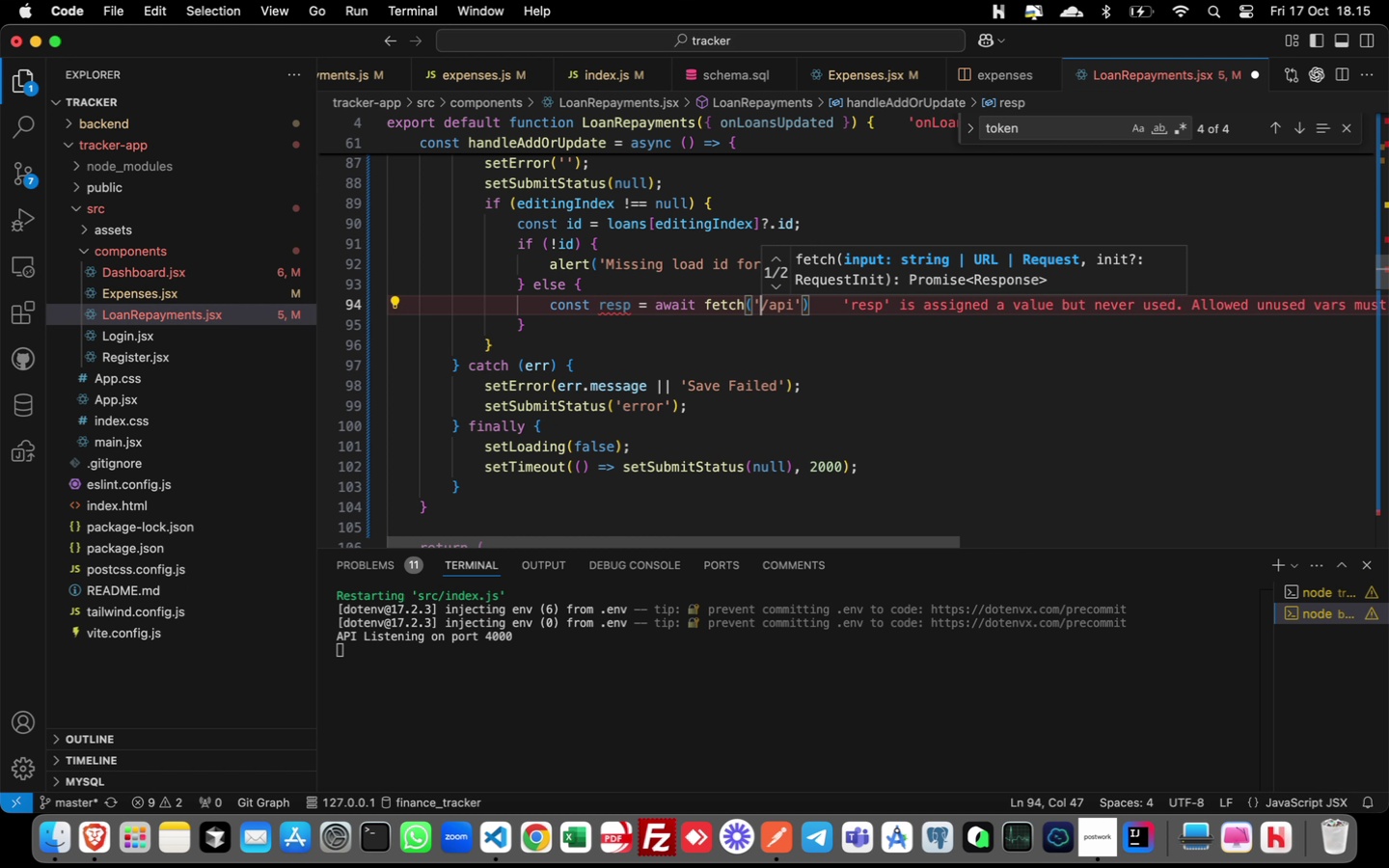 
key(ArrowLeft)
 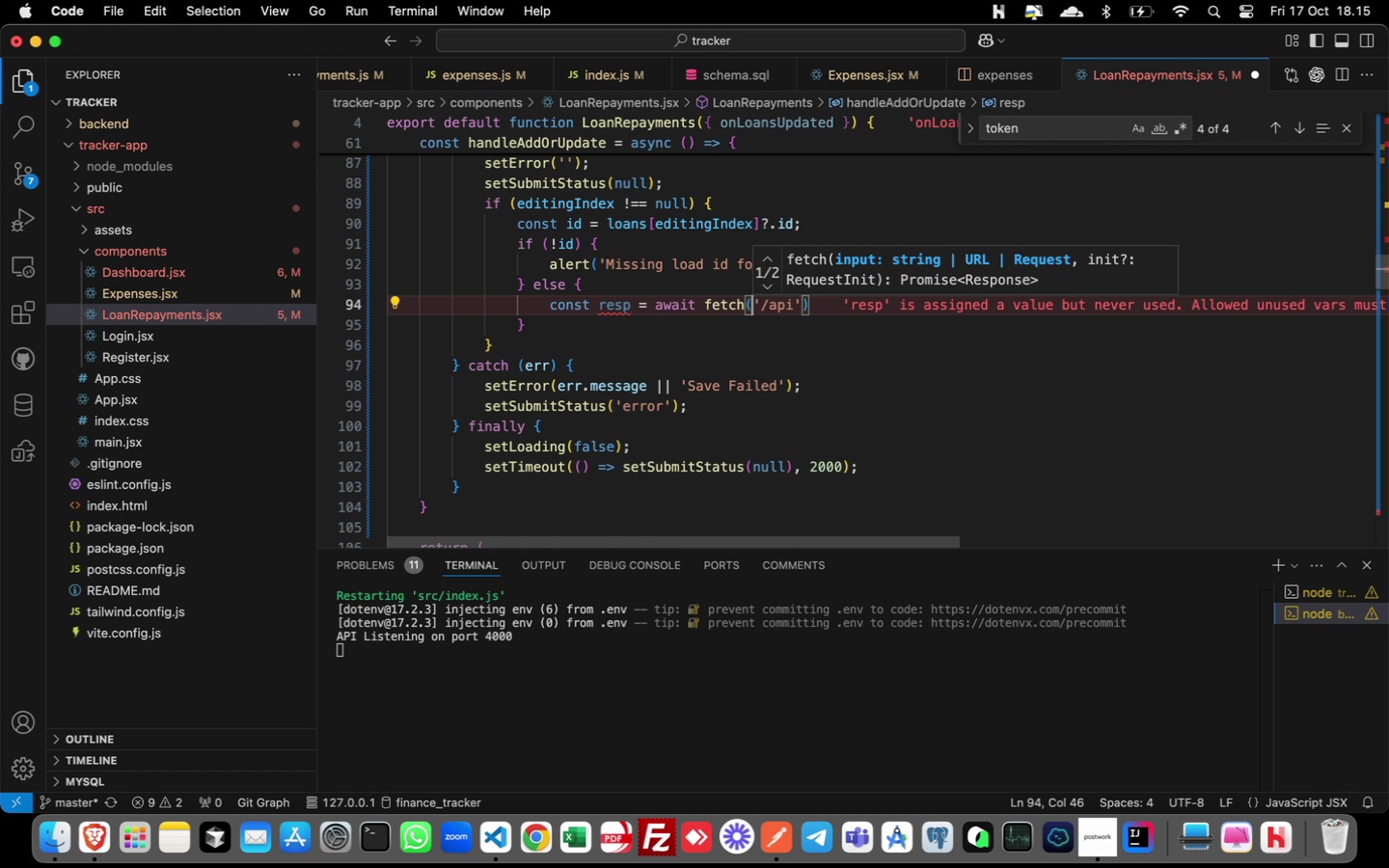 
key(ArrowLeft)
 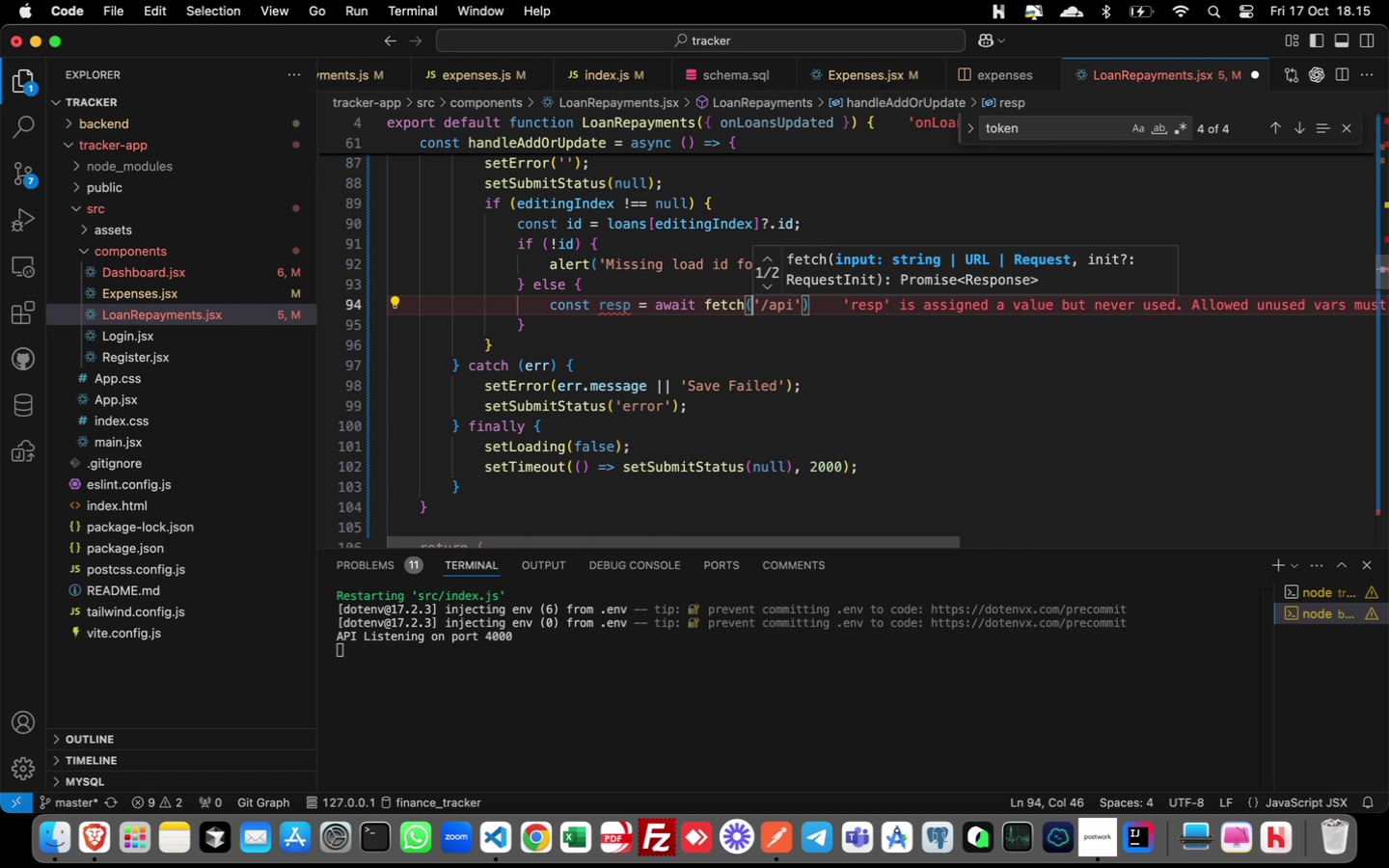 
key(ArrowLeft)
 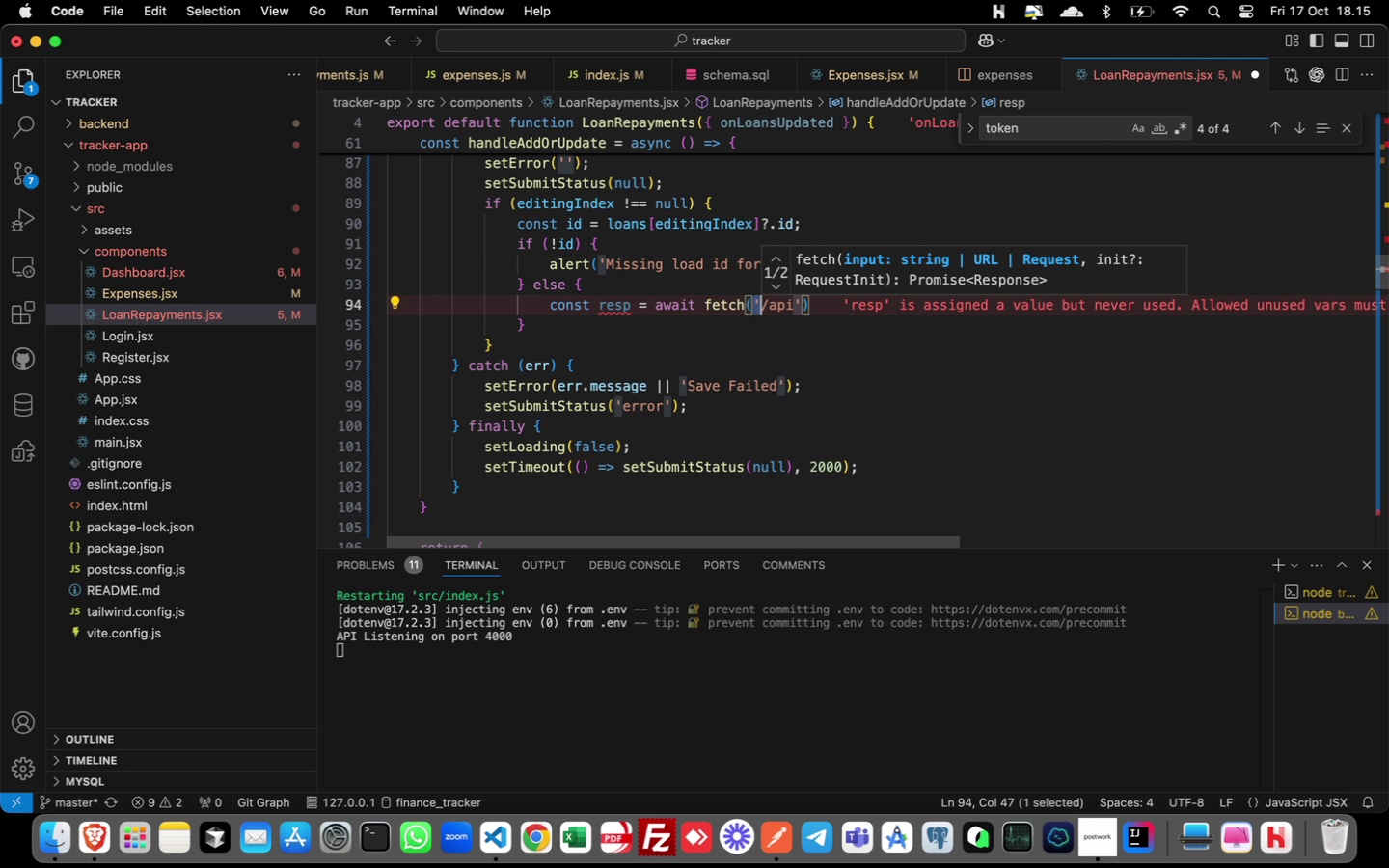 
key(Shift+ArrowRight)
 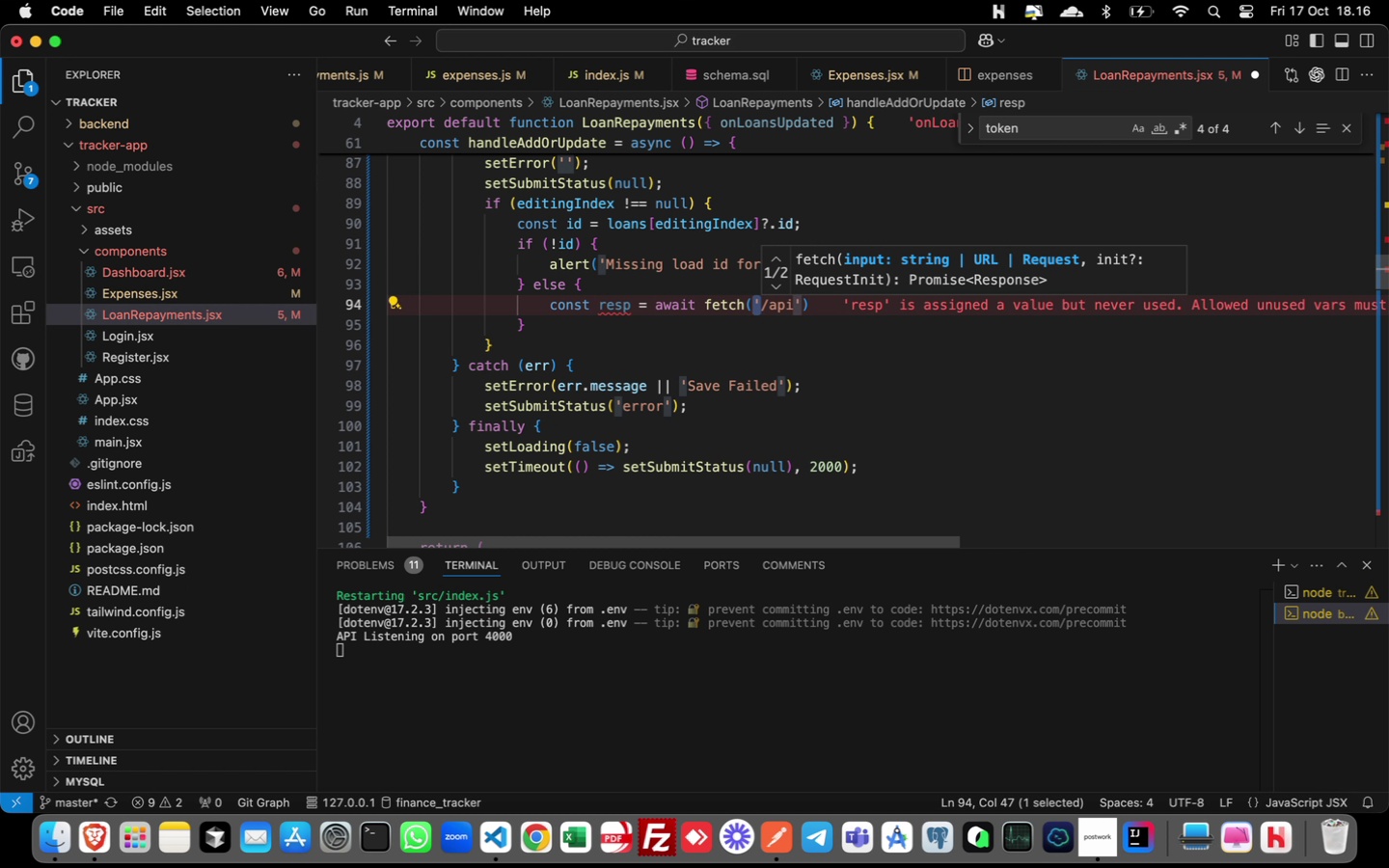 
key(Backquote)
 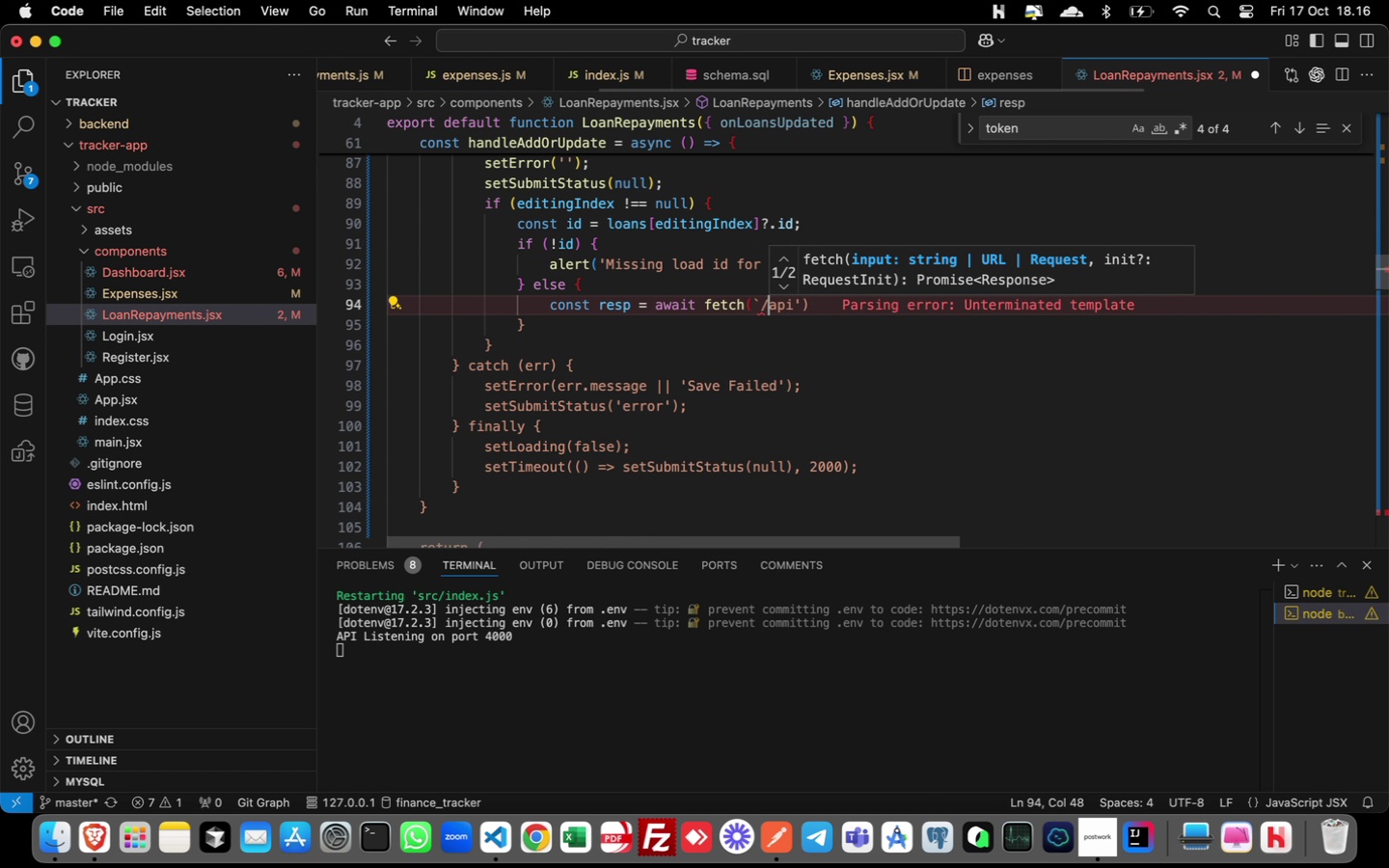 
key(ArrowRight)
 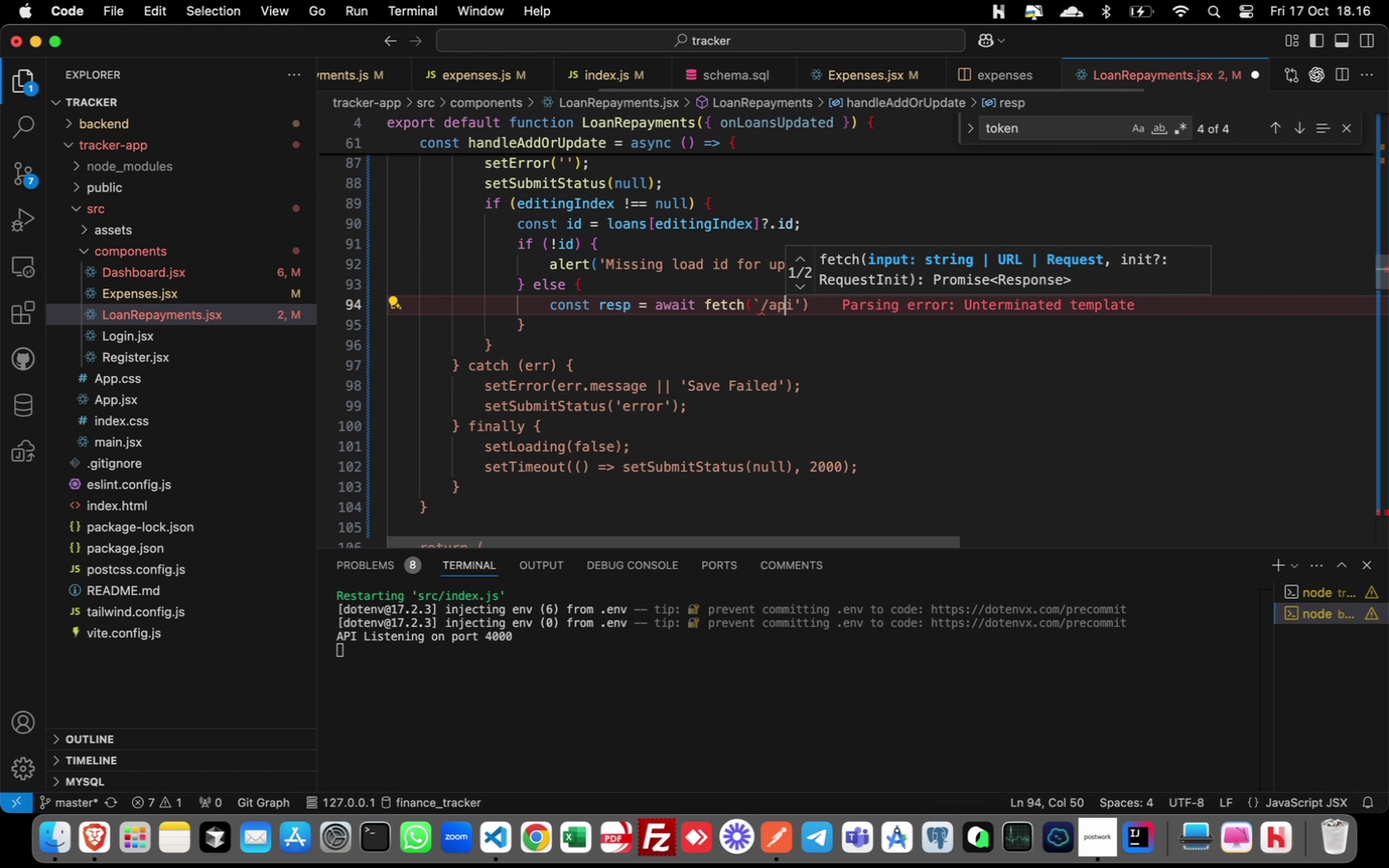 
key(ArrowRight)
 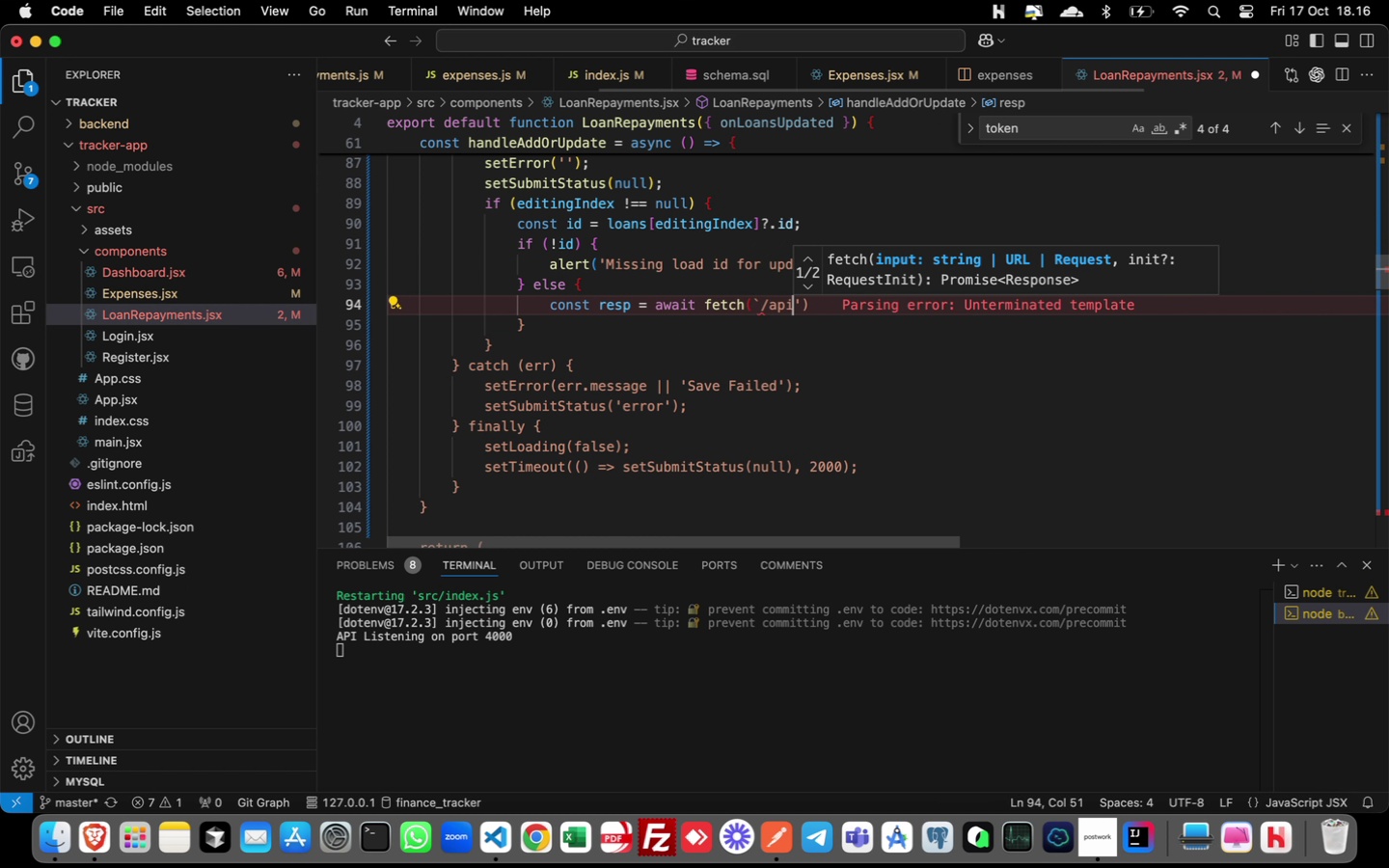 
key(ArrowRight)
 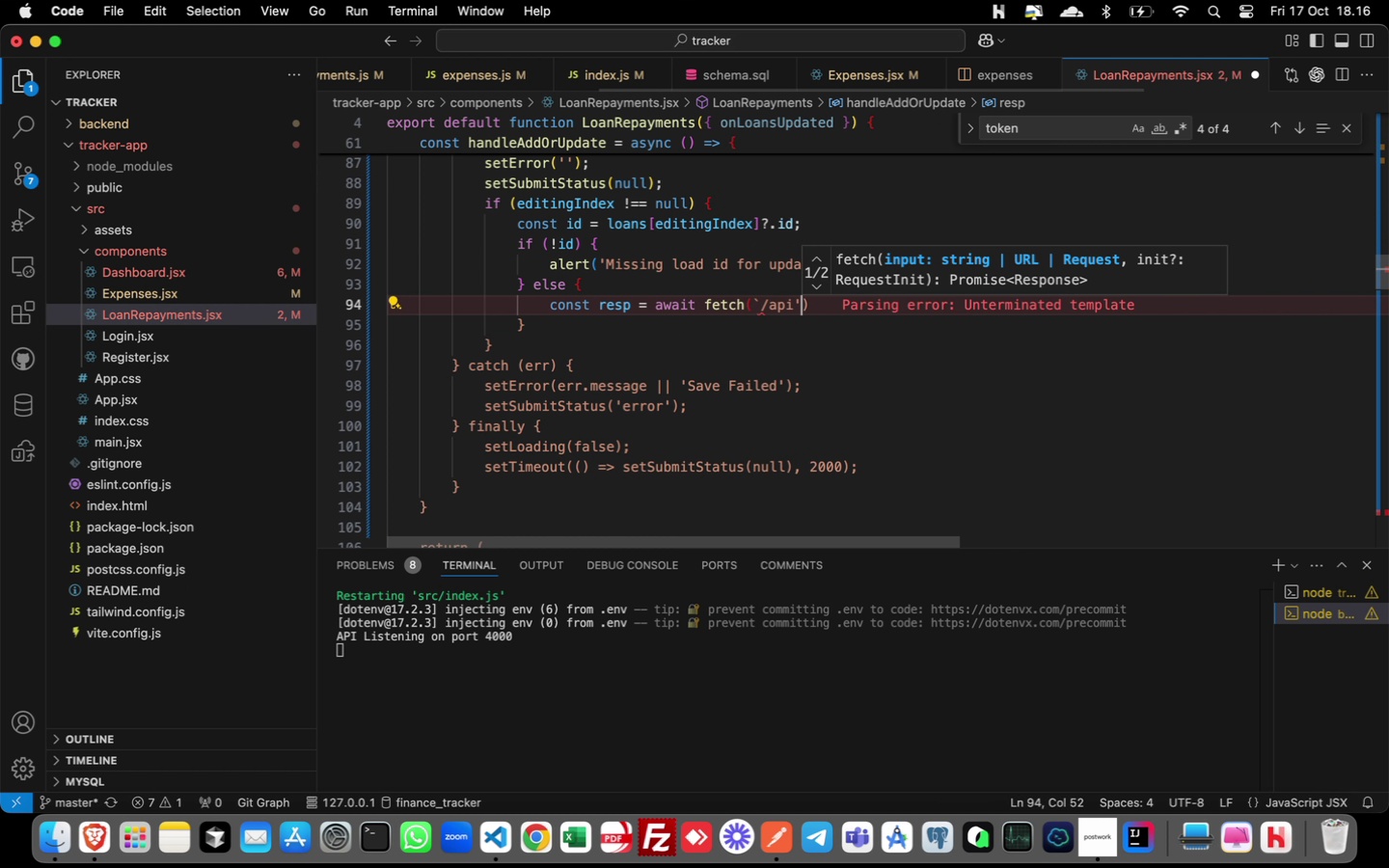 
key(ArrowRight)
 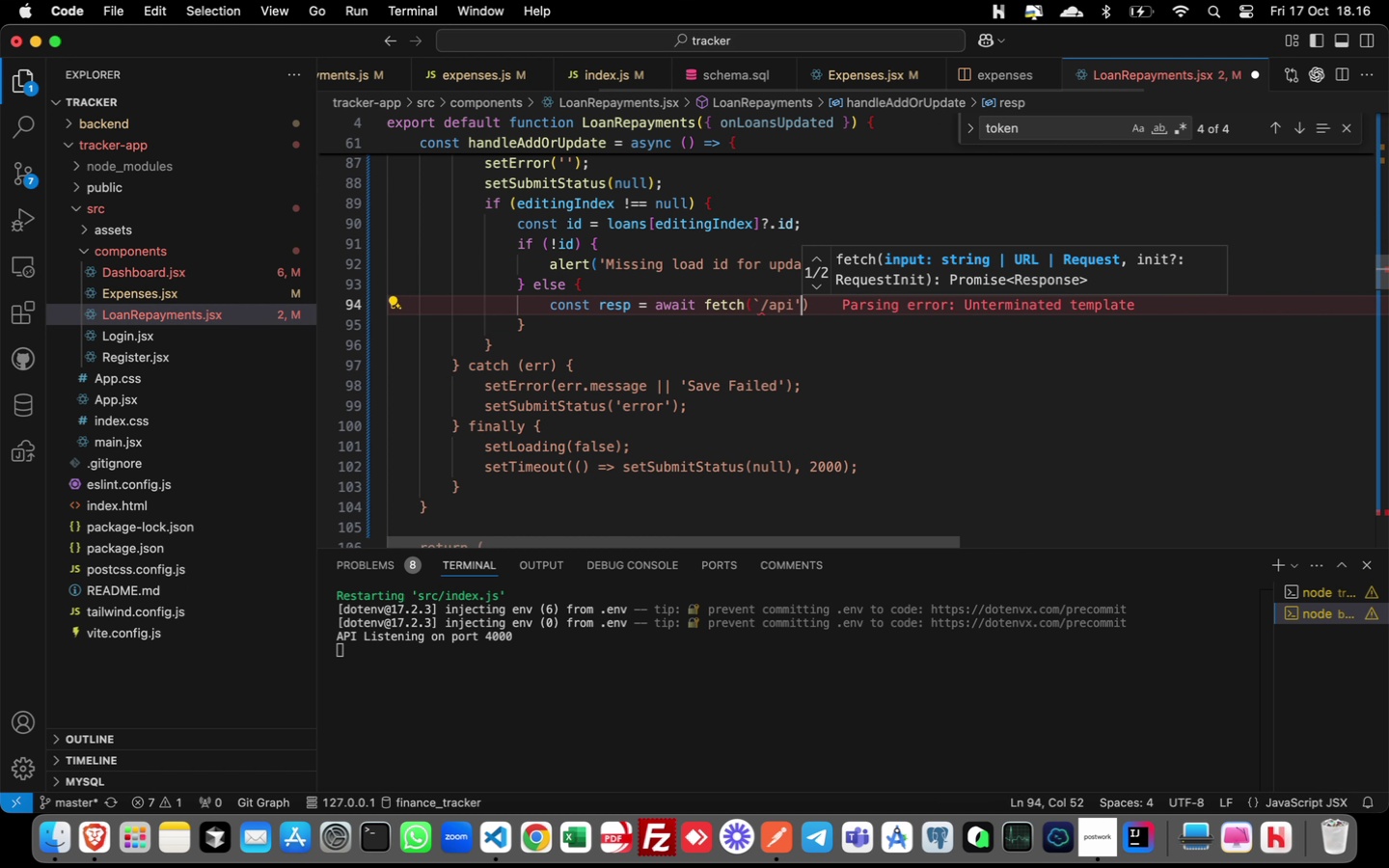 
key(ArrowRight)
 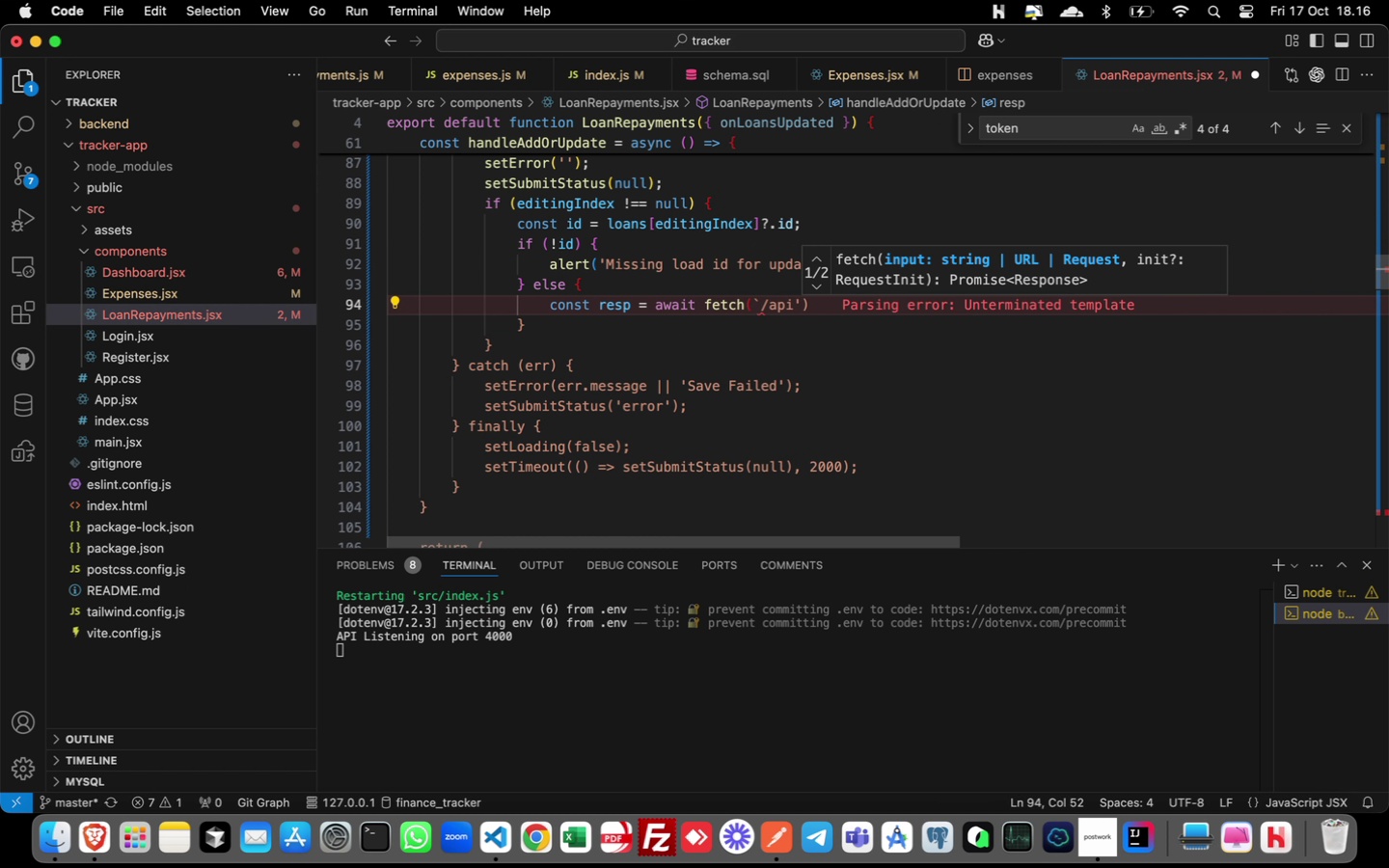 
key(Shift+ArrowLeft)
 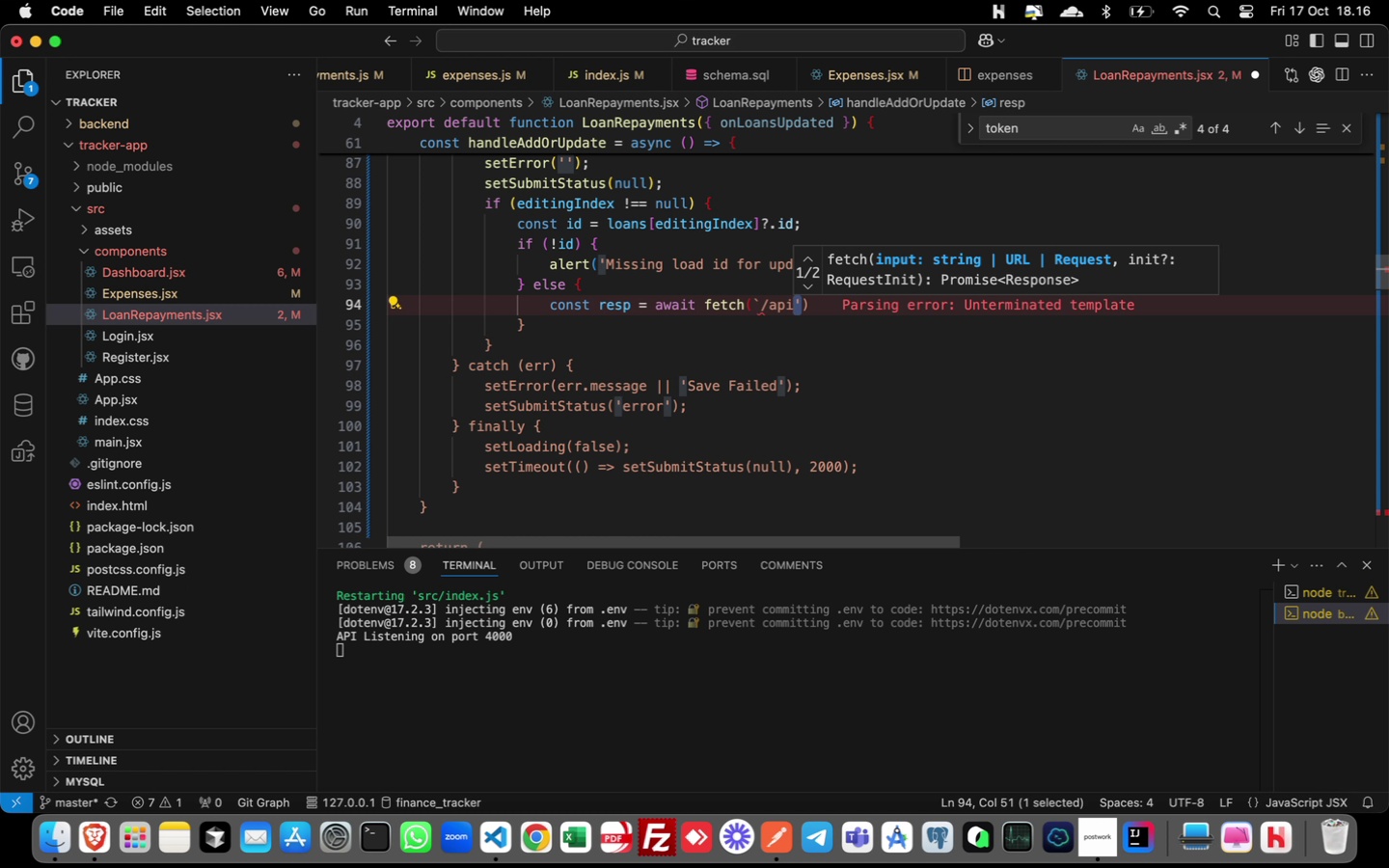 
key(F1)
 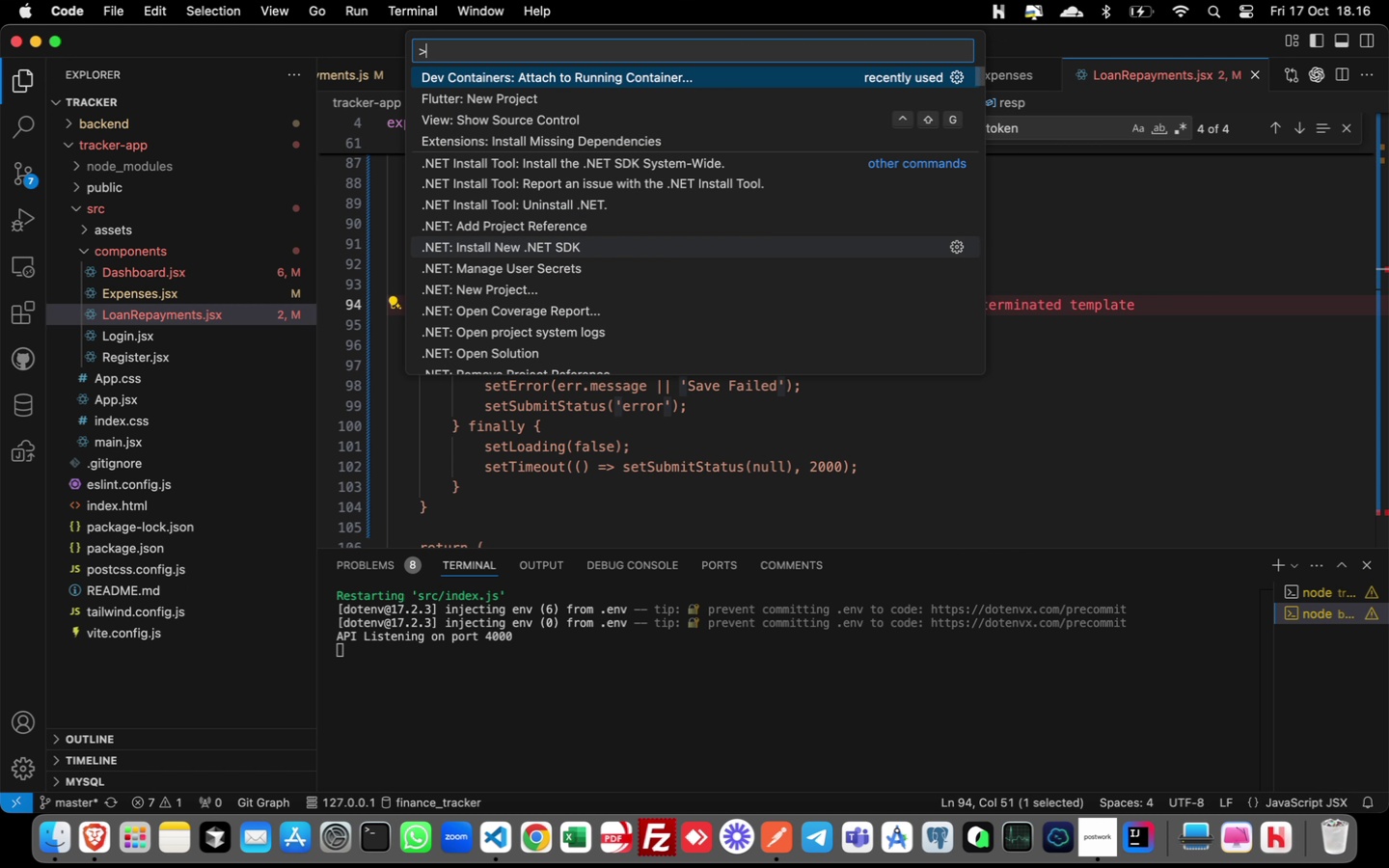 
key(Escape)
 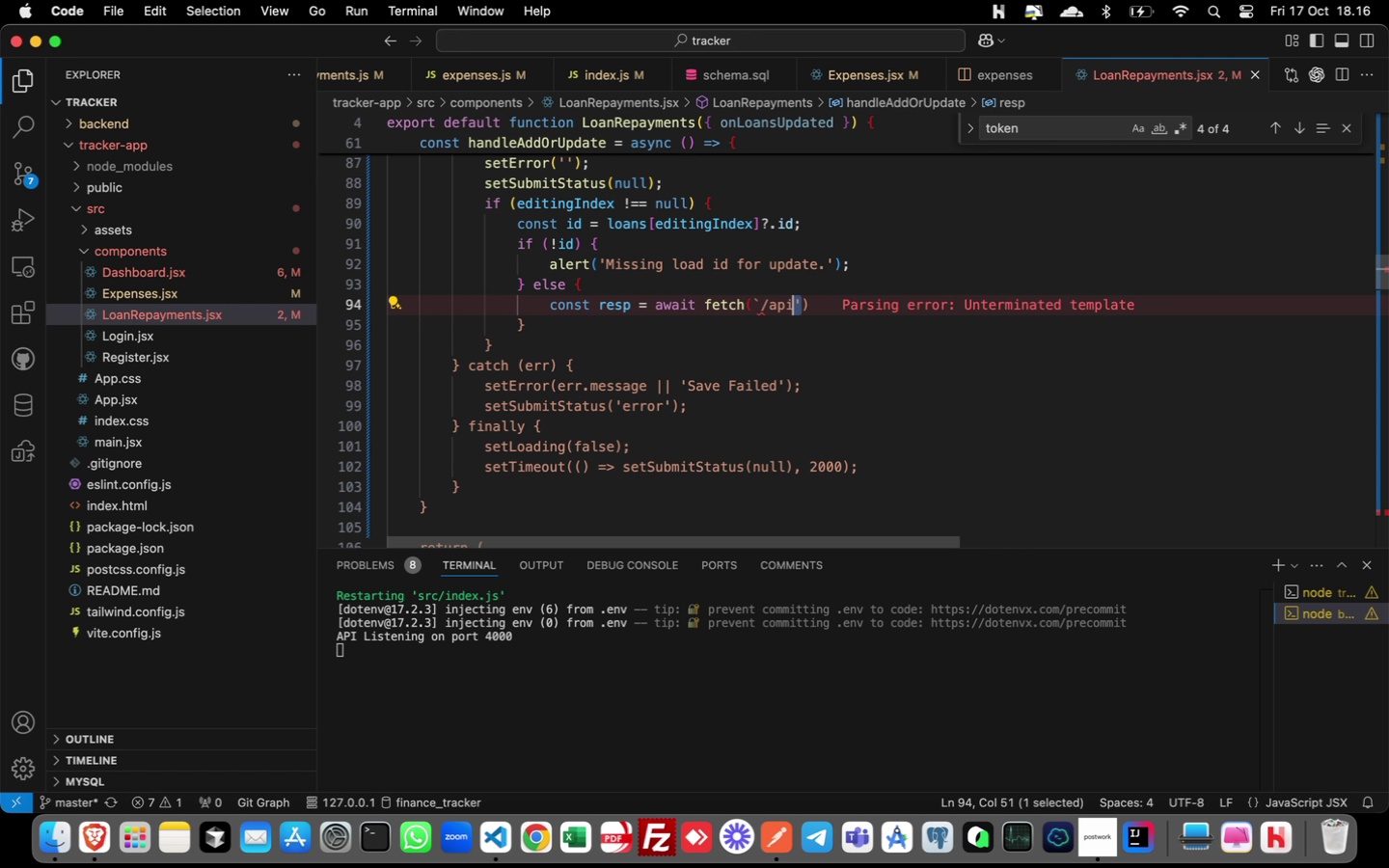 
key(ArrowRight)
 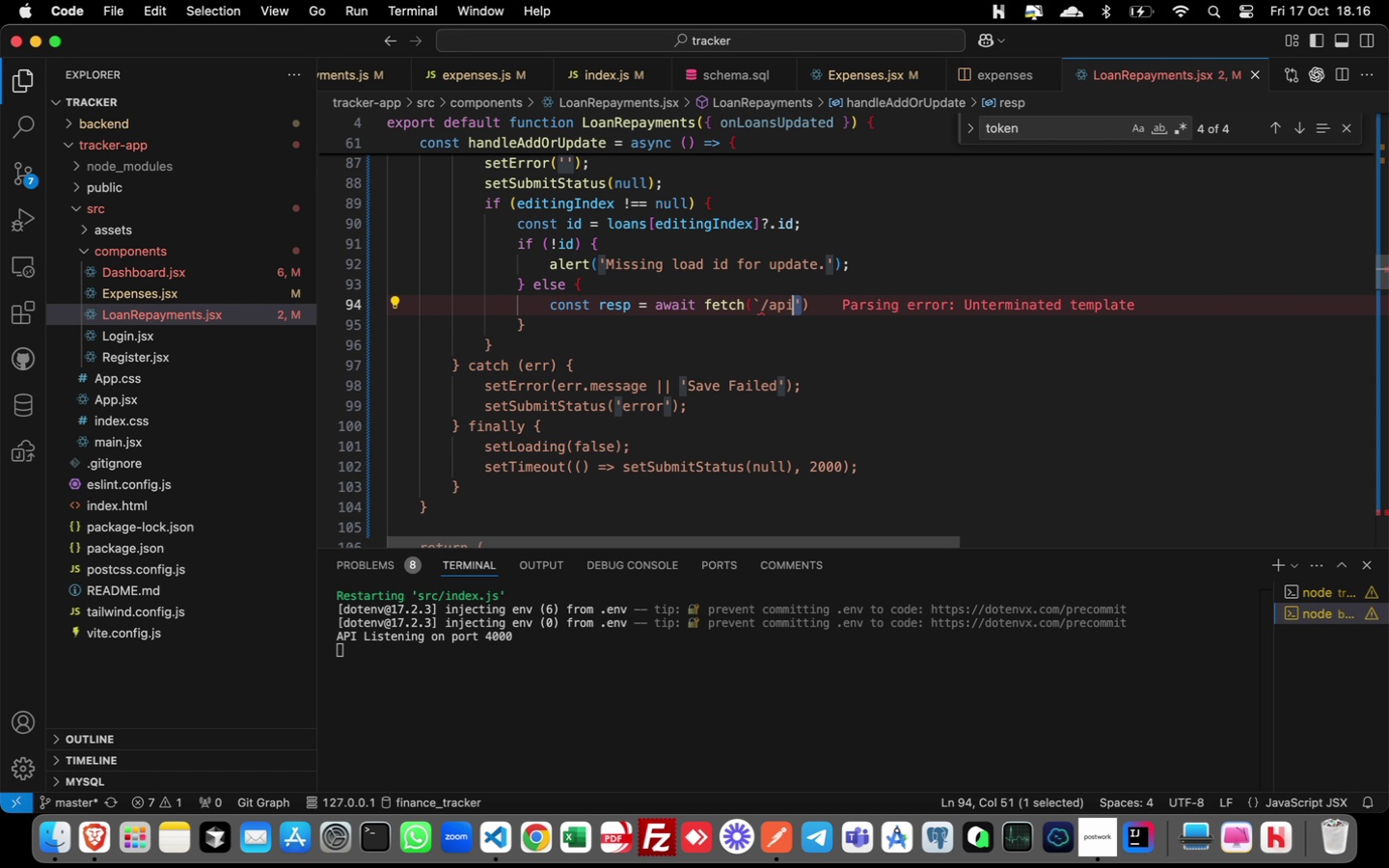 
key(Shift+ArrowLeft)
 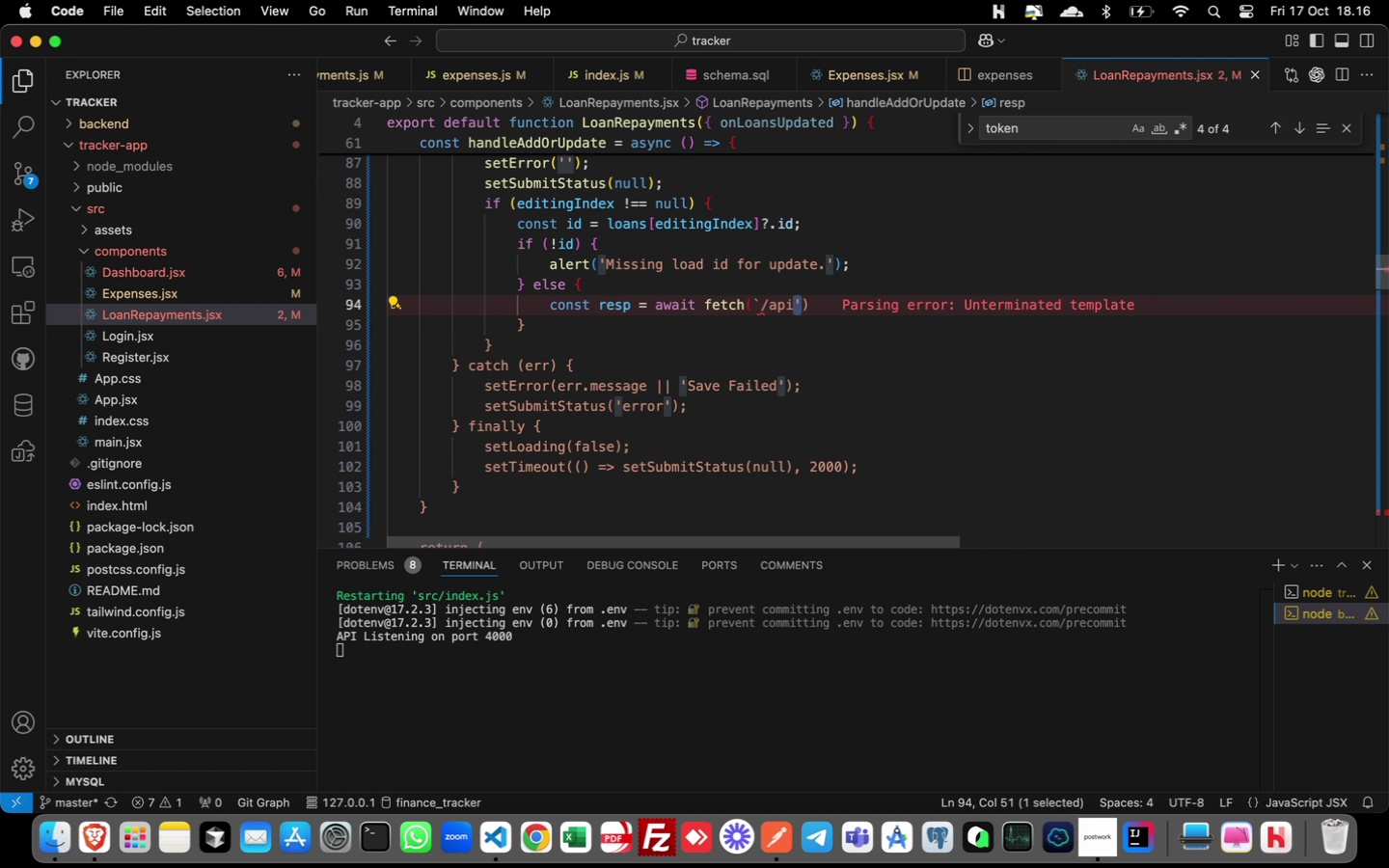 
key(Backquote)
 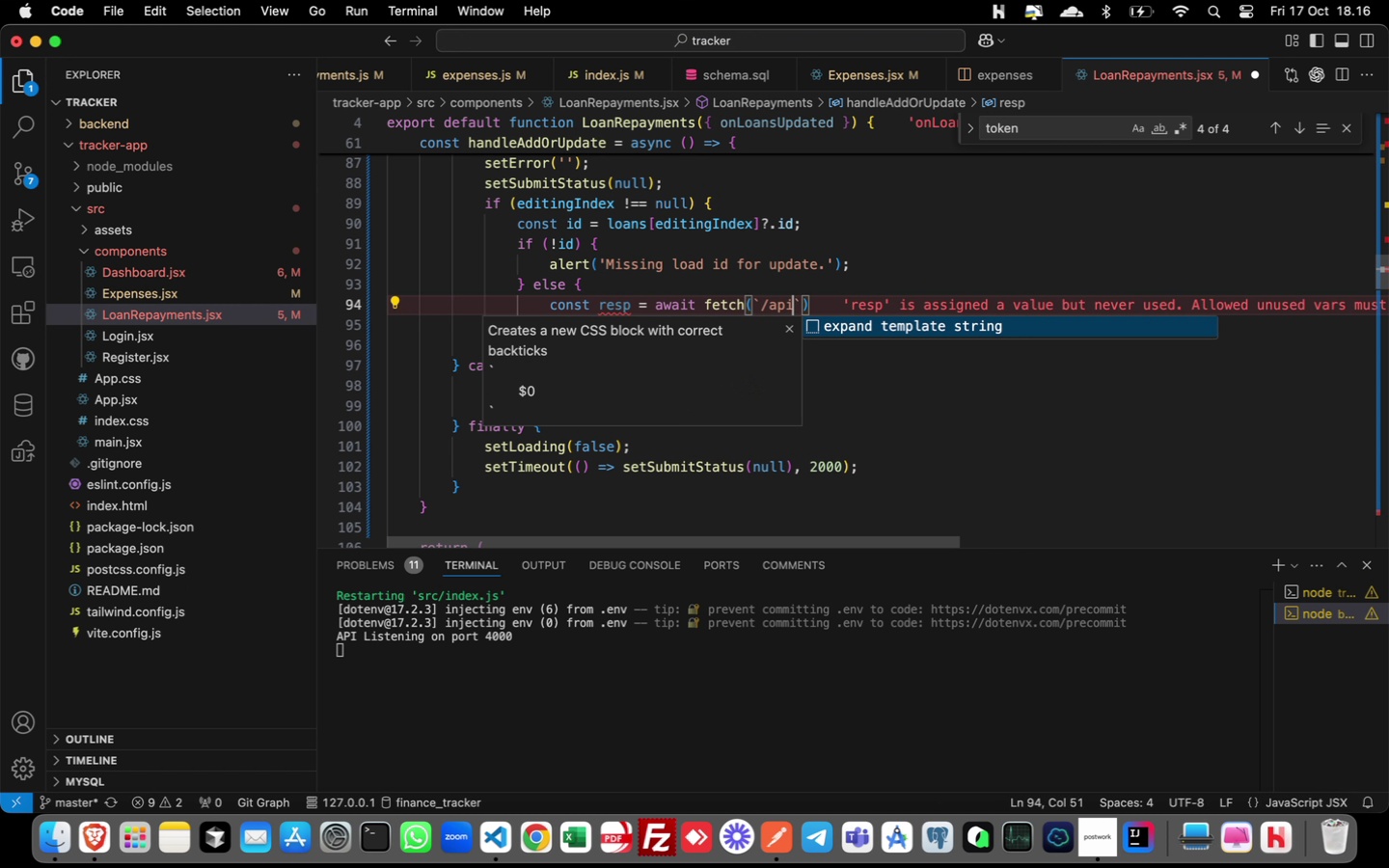 
key(ArrowLeft)
 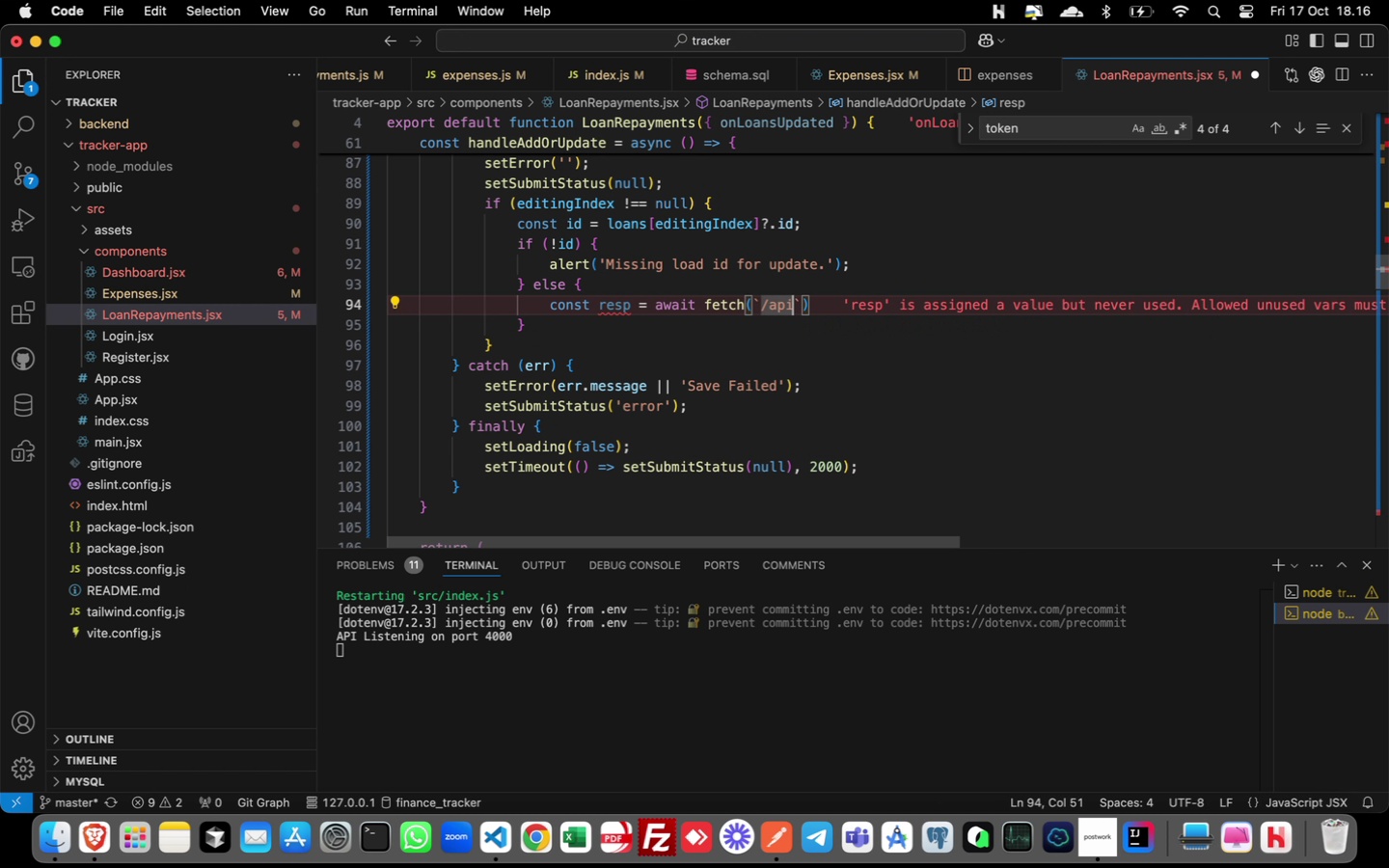 
type(/loans)
 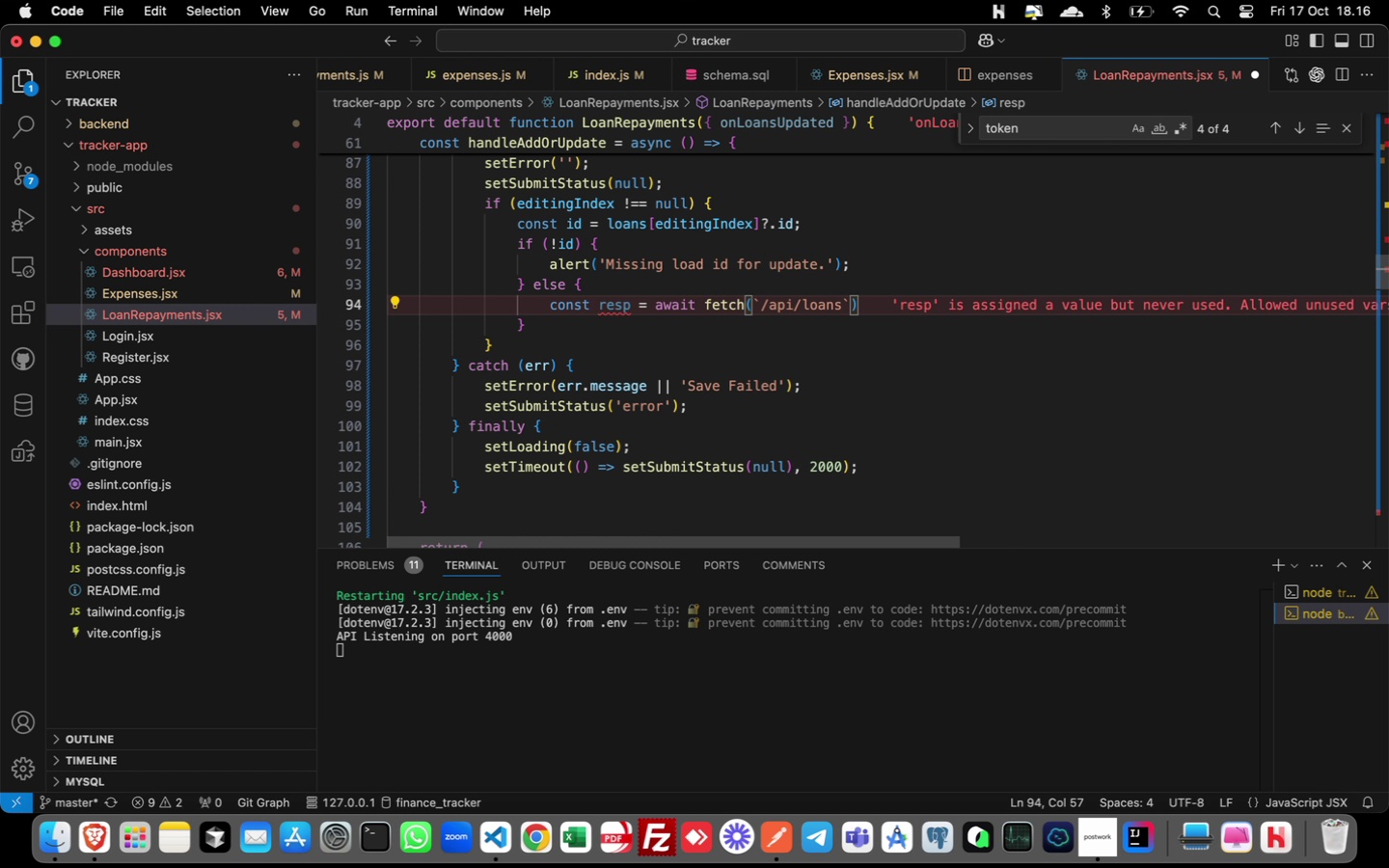 
type(/${id)
key(Escape)
 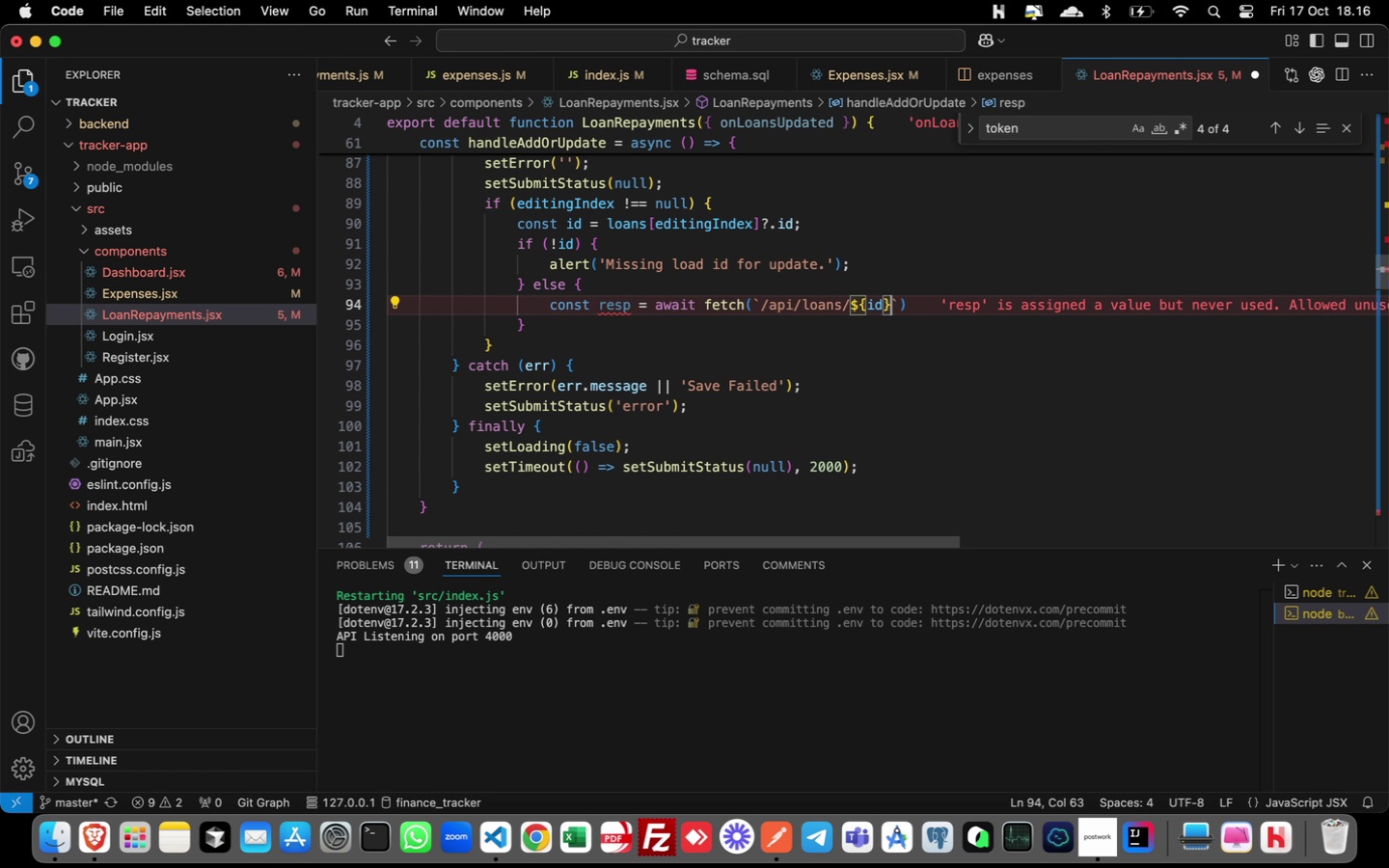 
key(ArrowRight)
 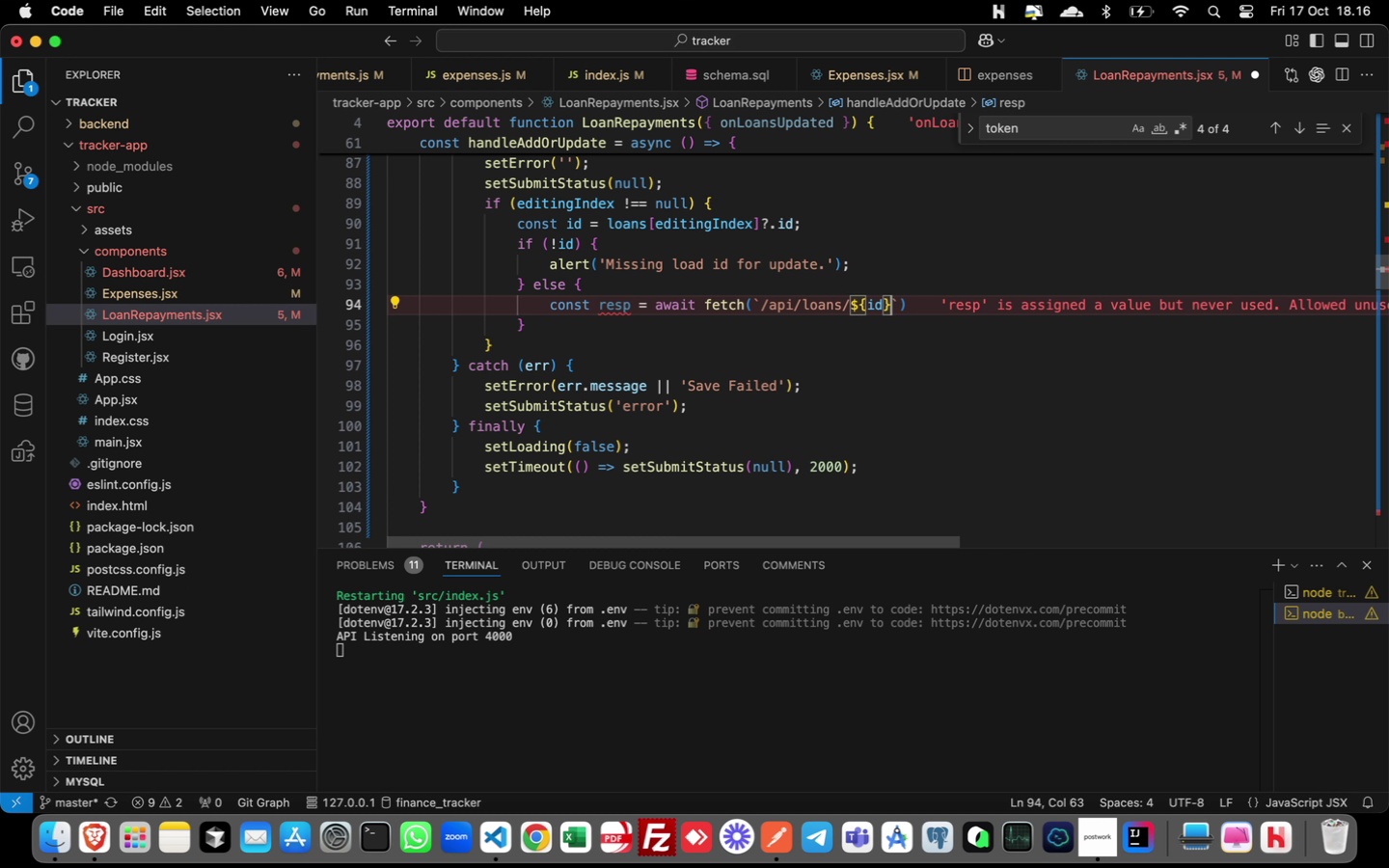 
key(ArrowRight)
 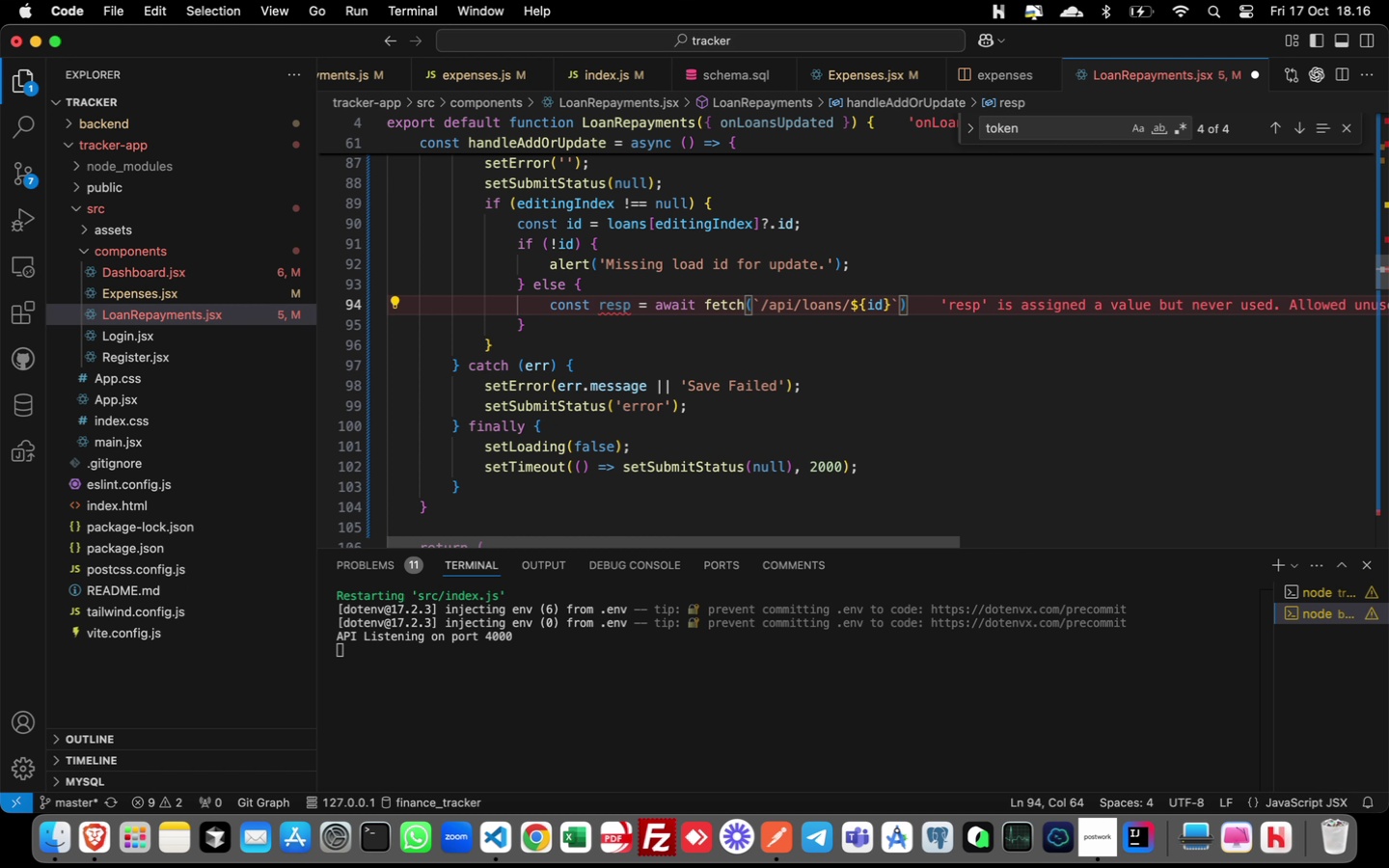 
key(ArrowLeft)
 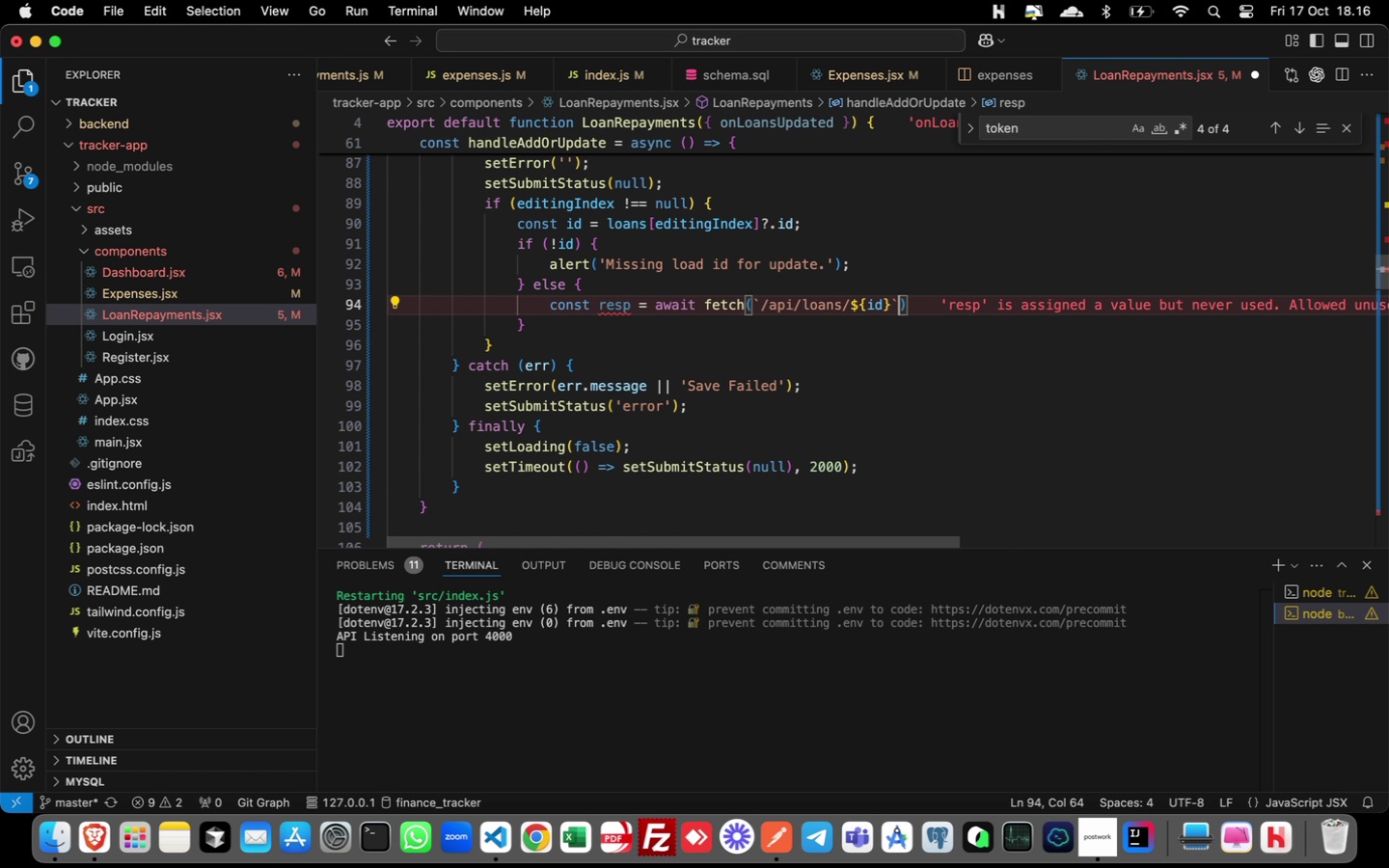 
key(ArrowRight)
 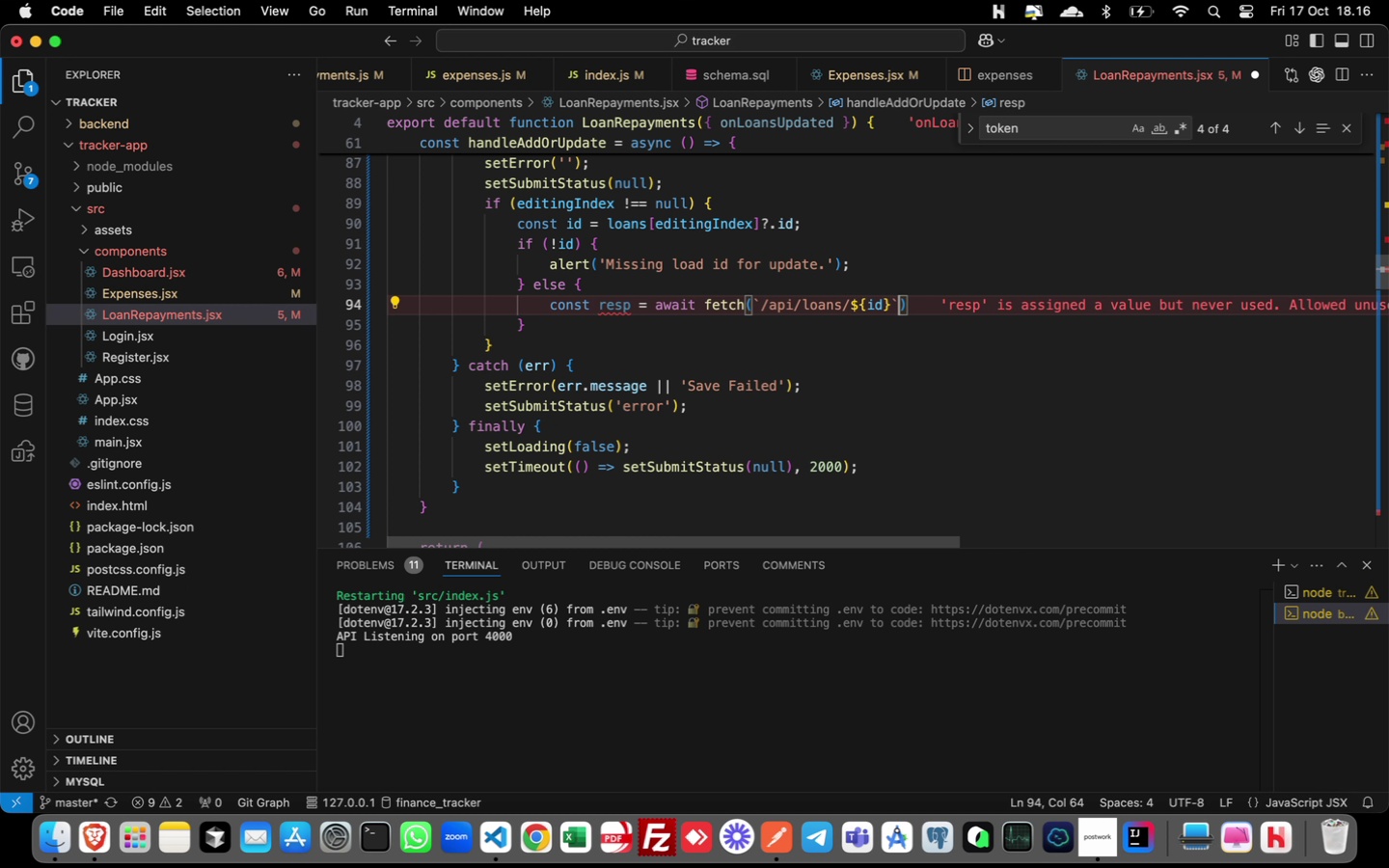 
key(Comma)
 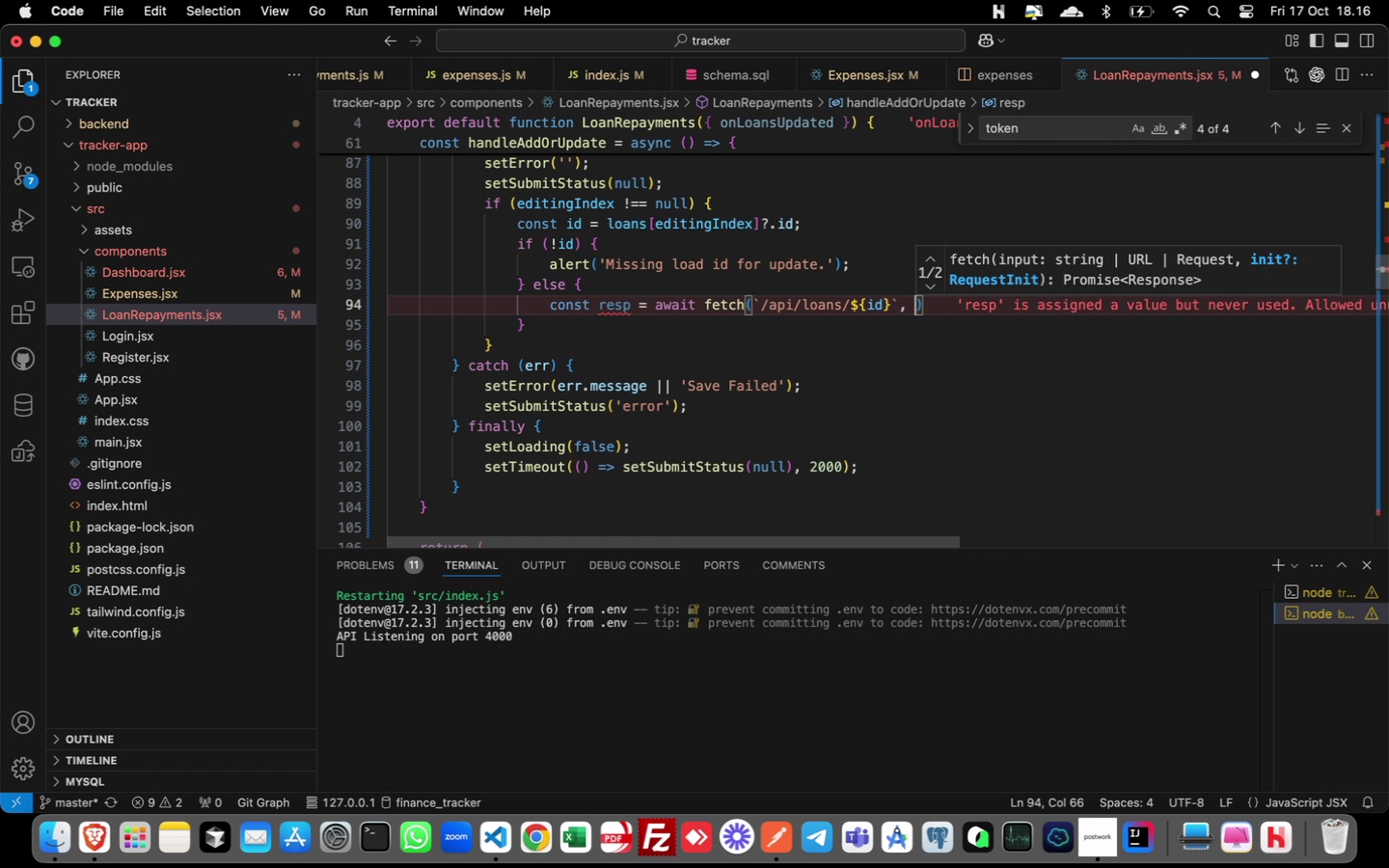 
key(Space)
 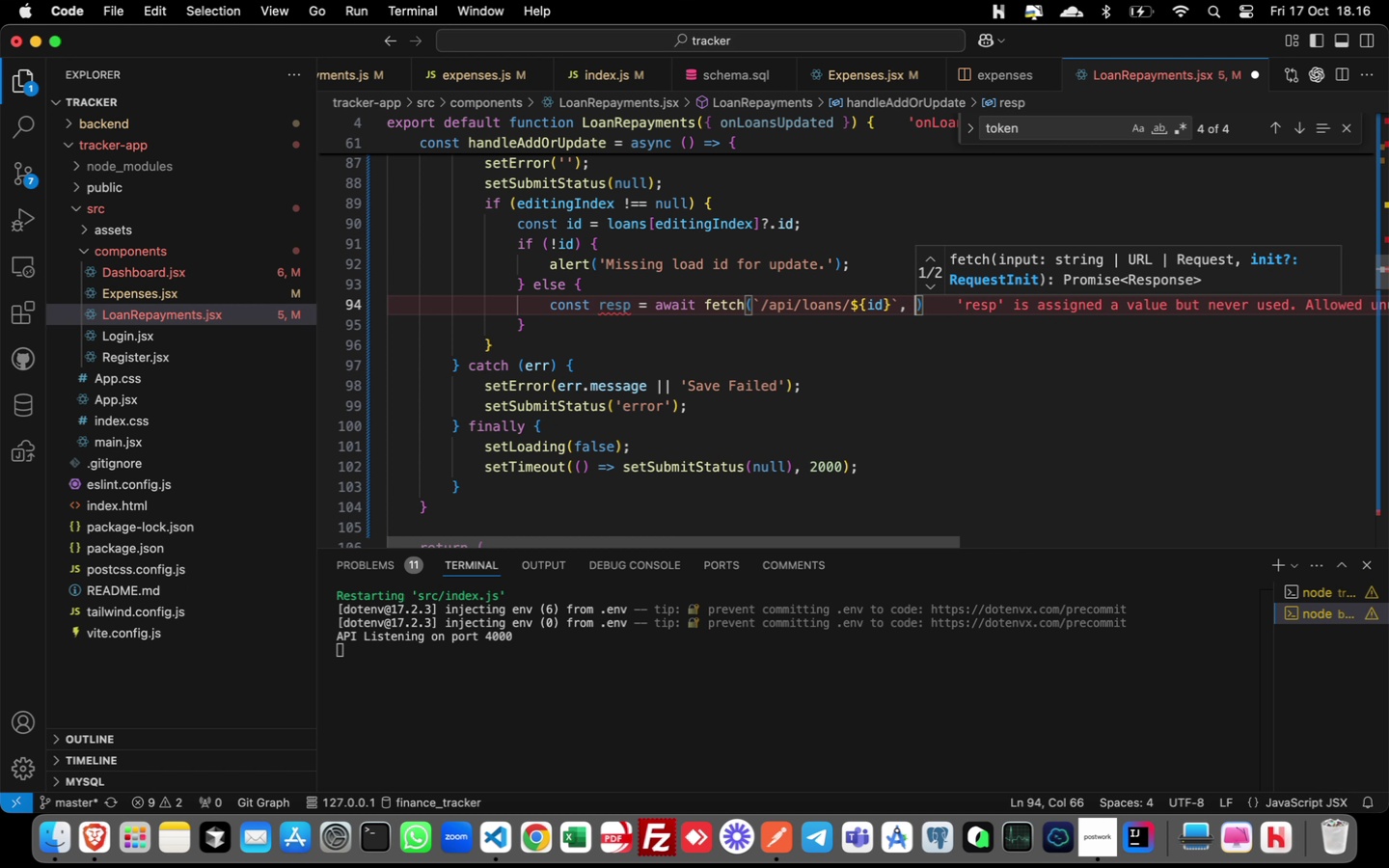 
key(Shift+BracketLeft)
 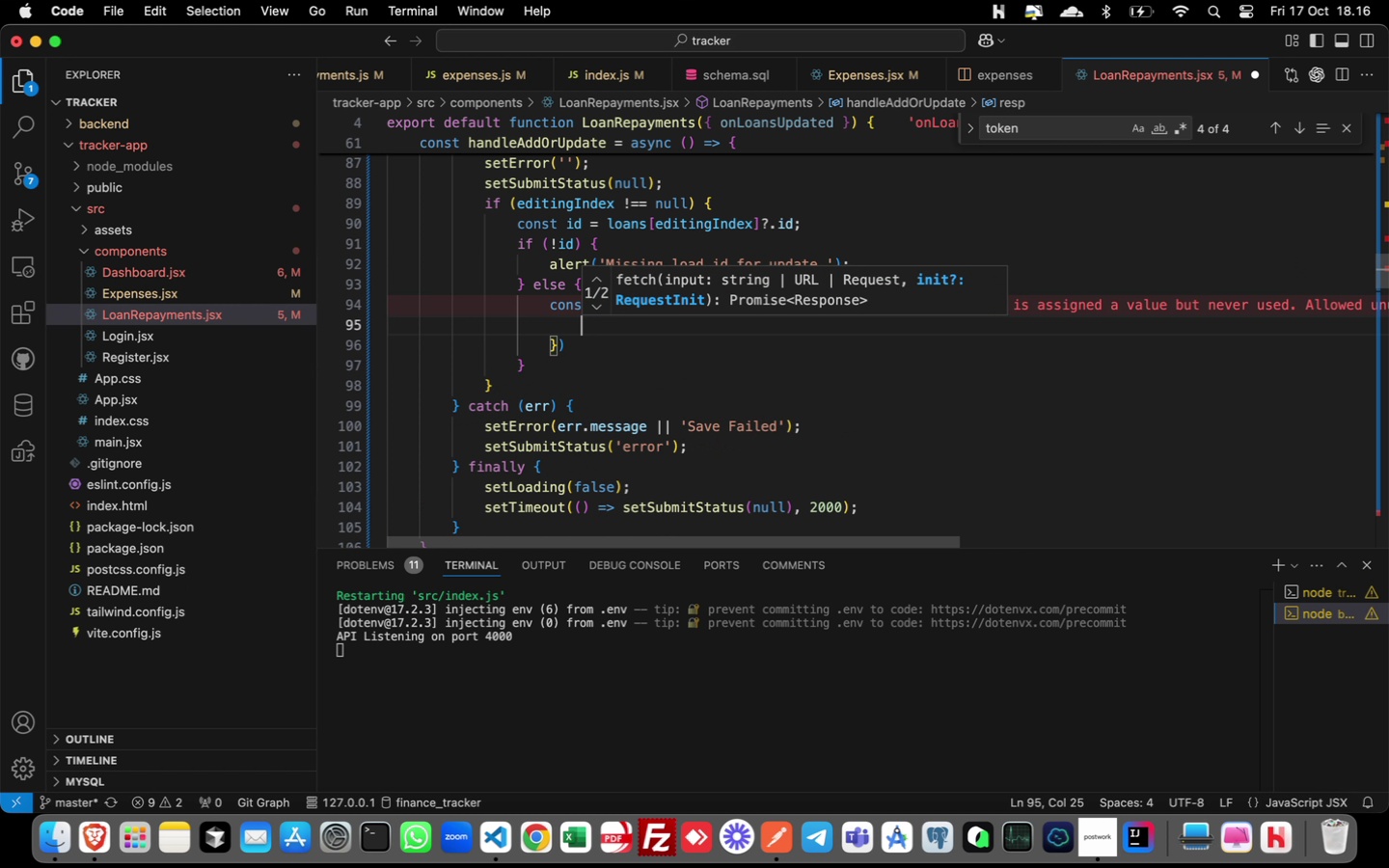 
key(Enter)
 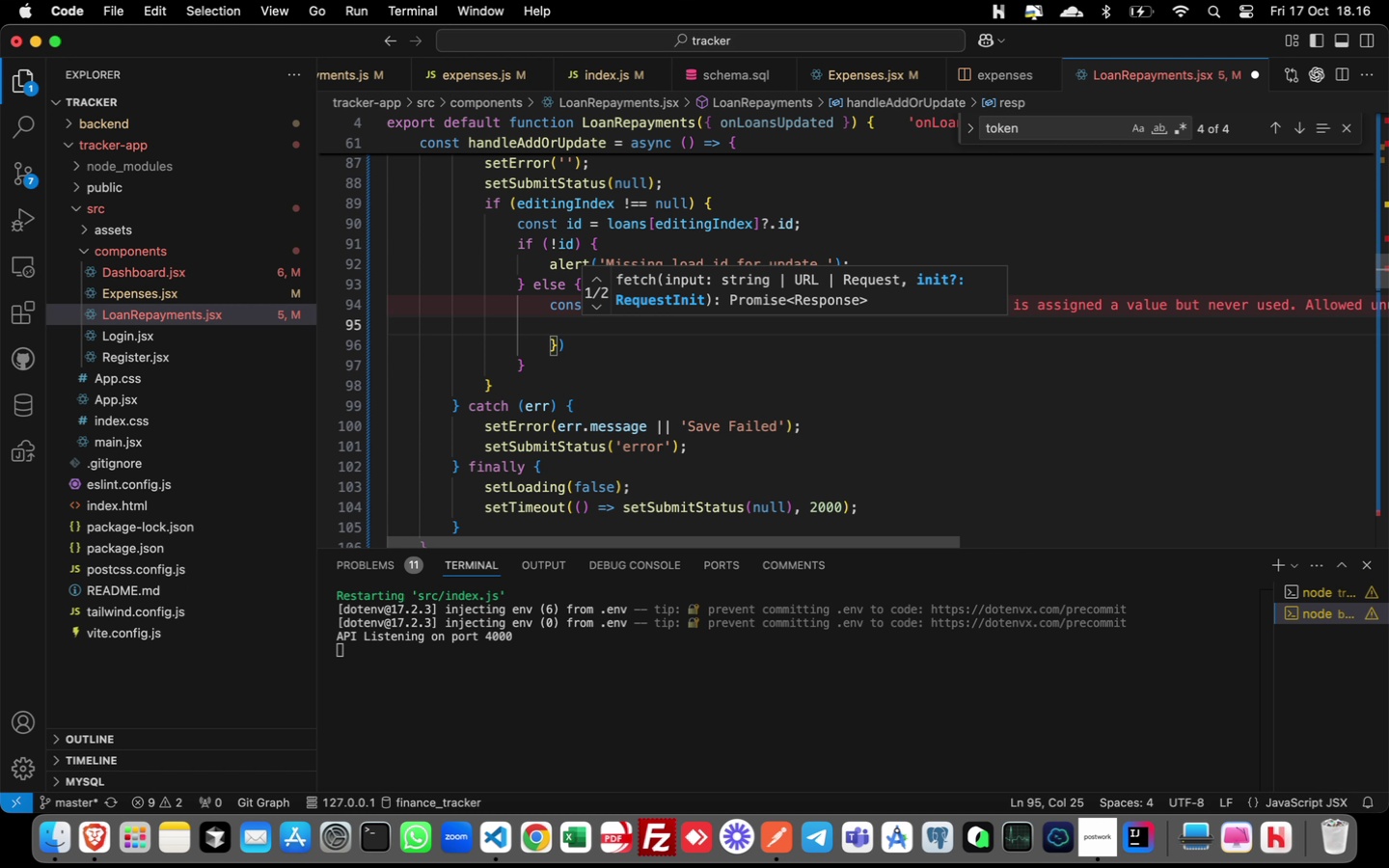 
type(method)
 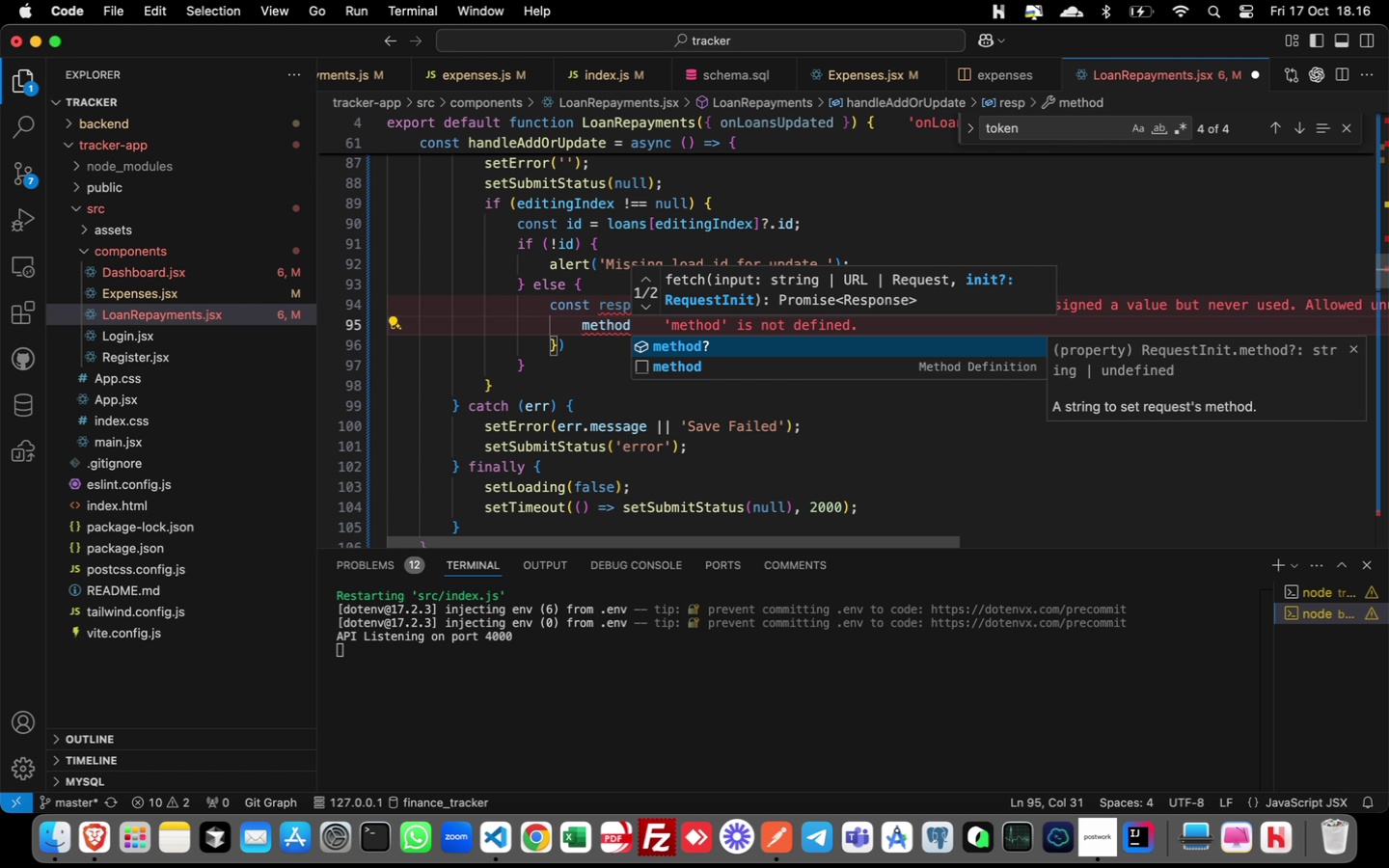 
wait(9.21)
 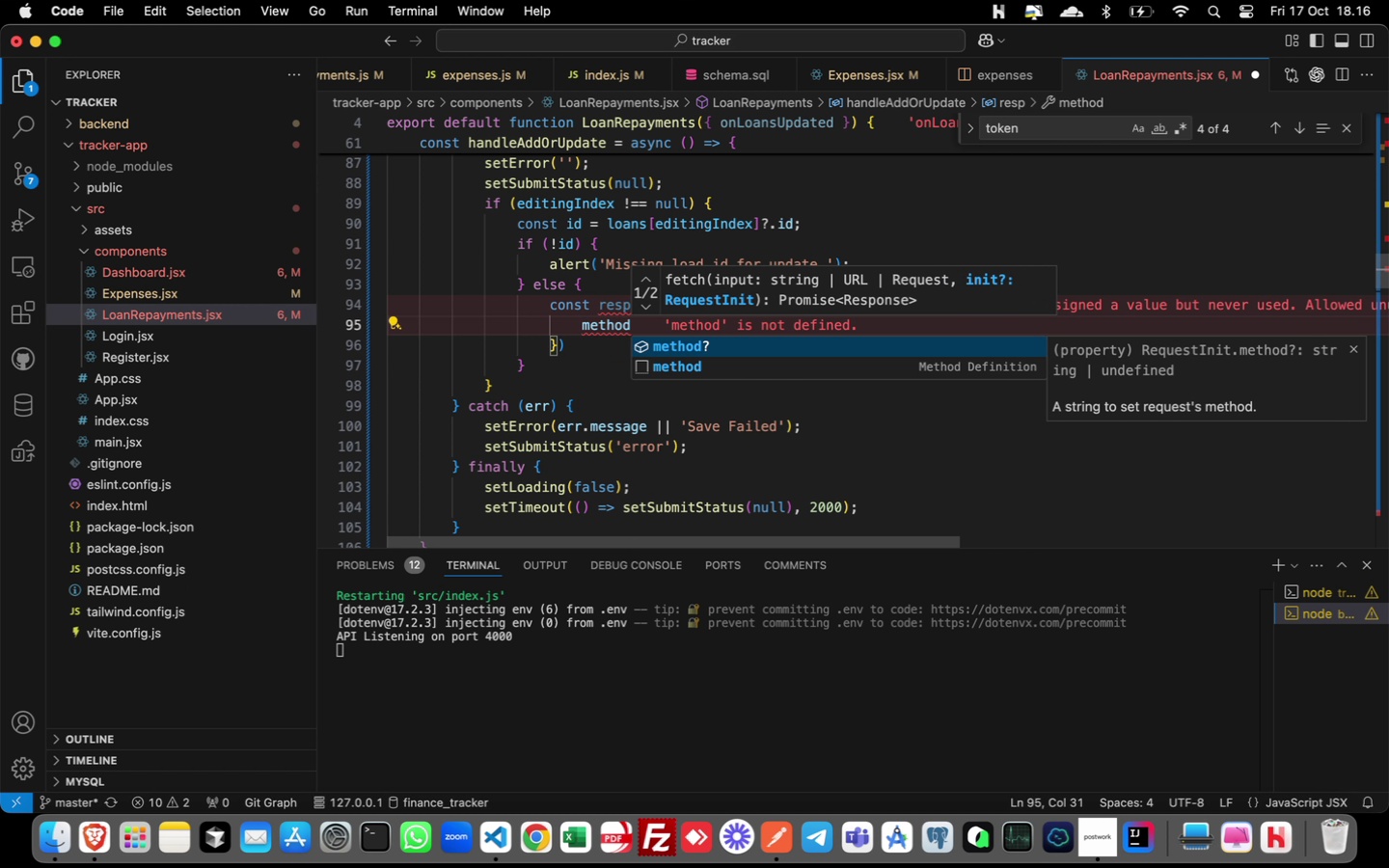 
type(: "PUT")
 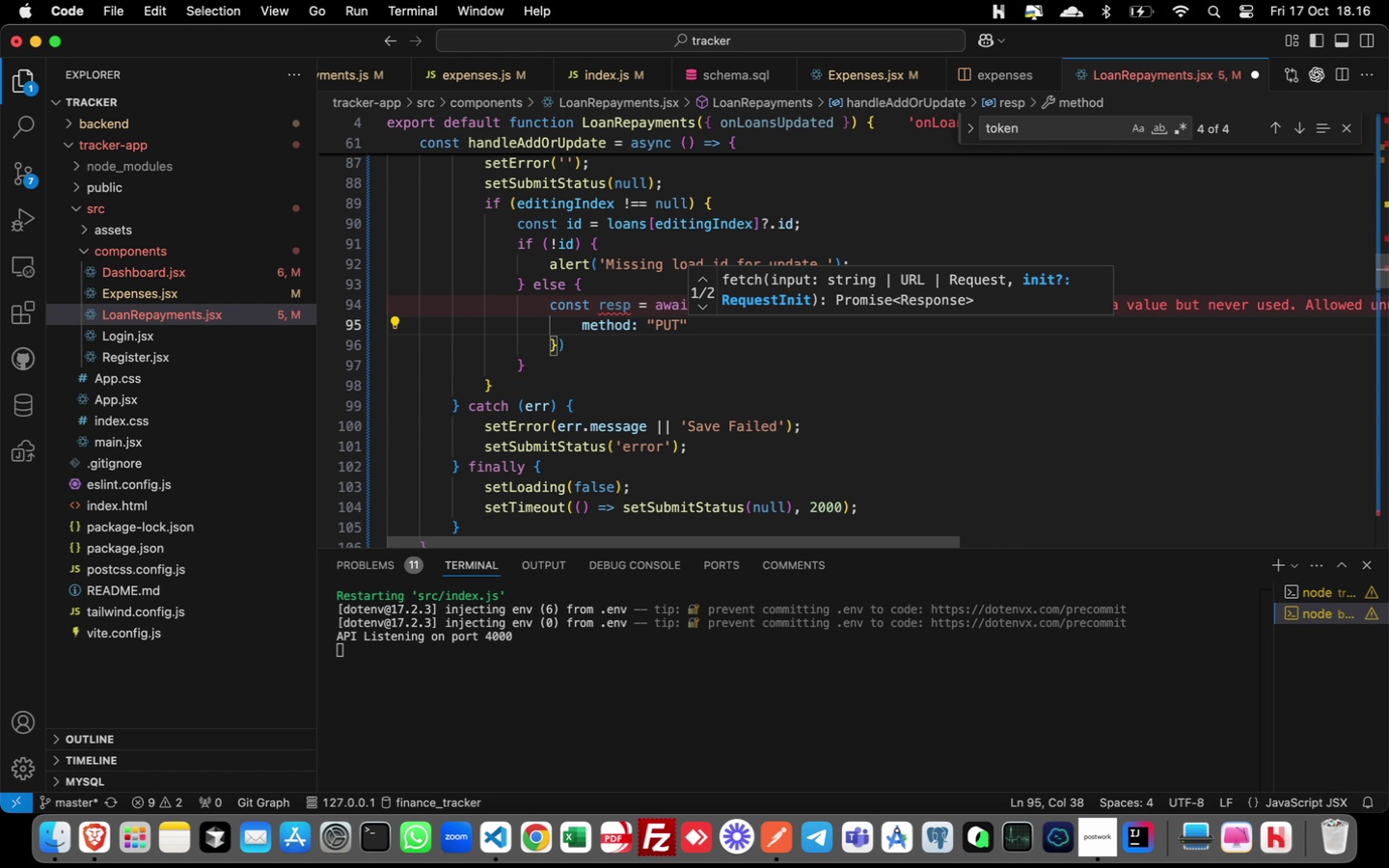 
hold_key(key=Comma, duration=0.44)
 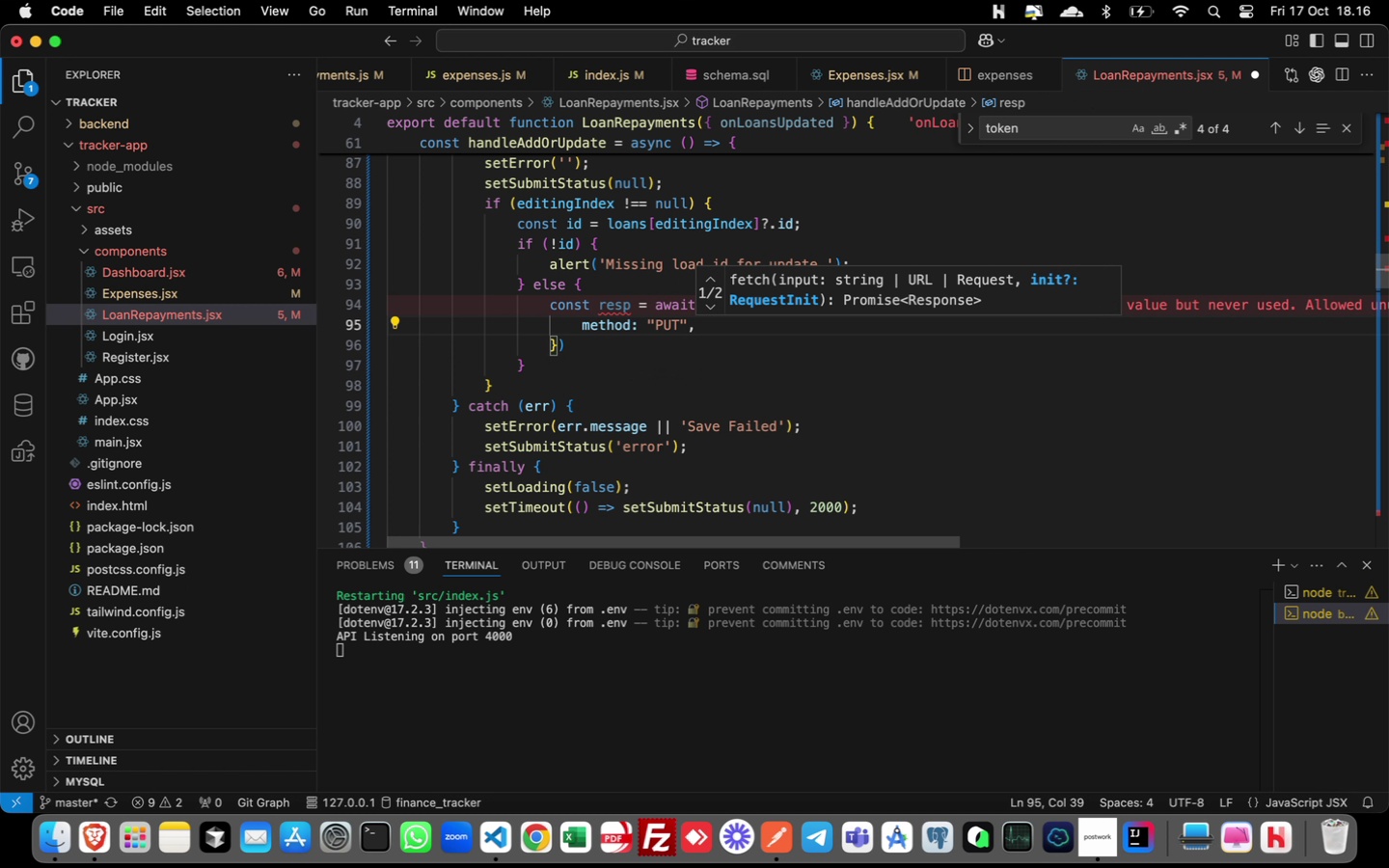 
key(ArrowLeft)
 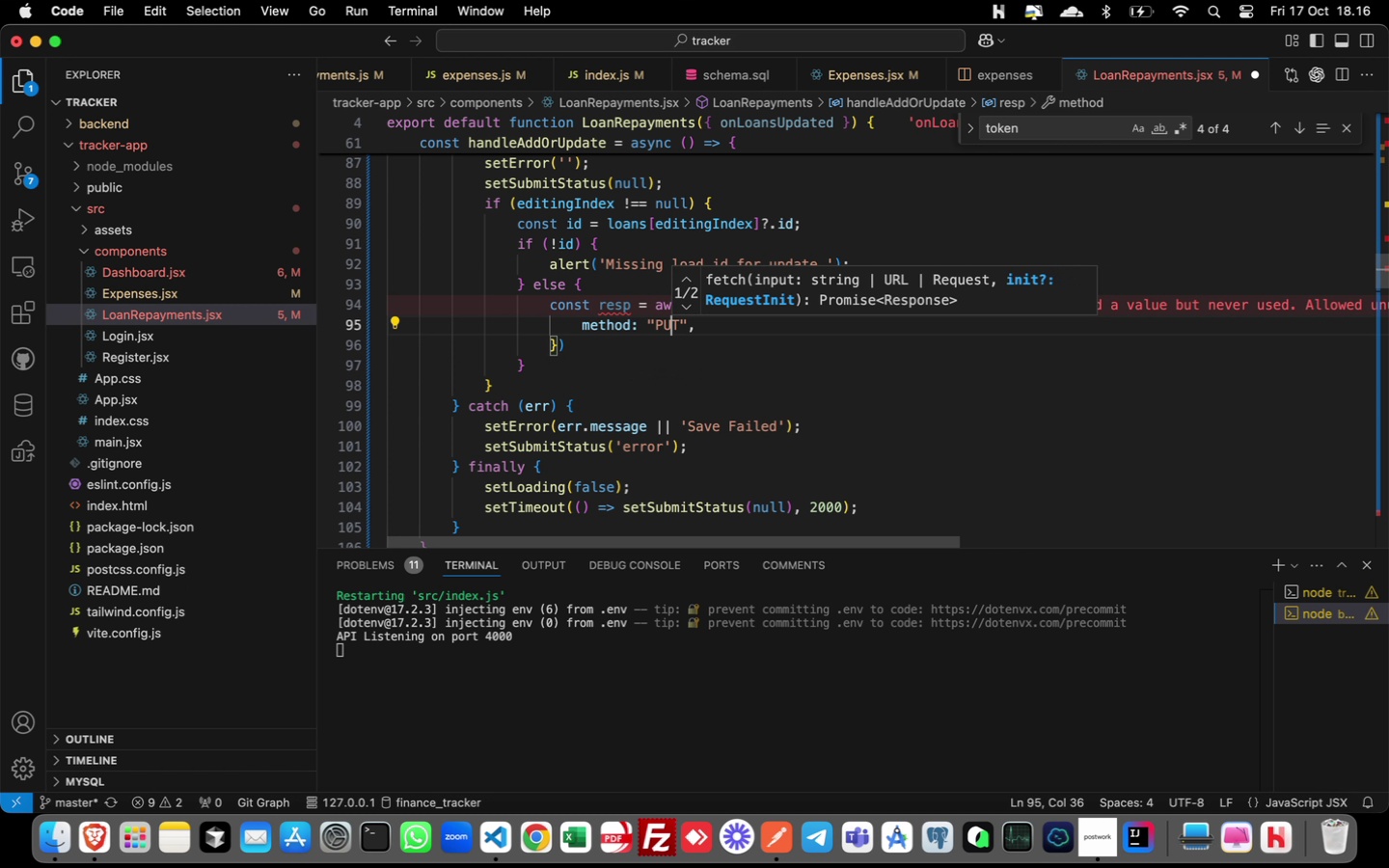 
key(ArrowLeft)
 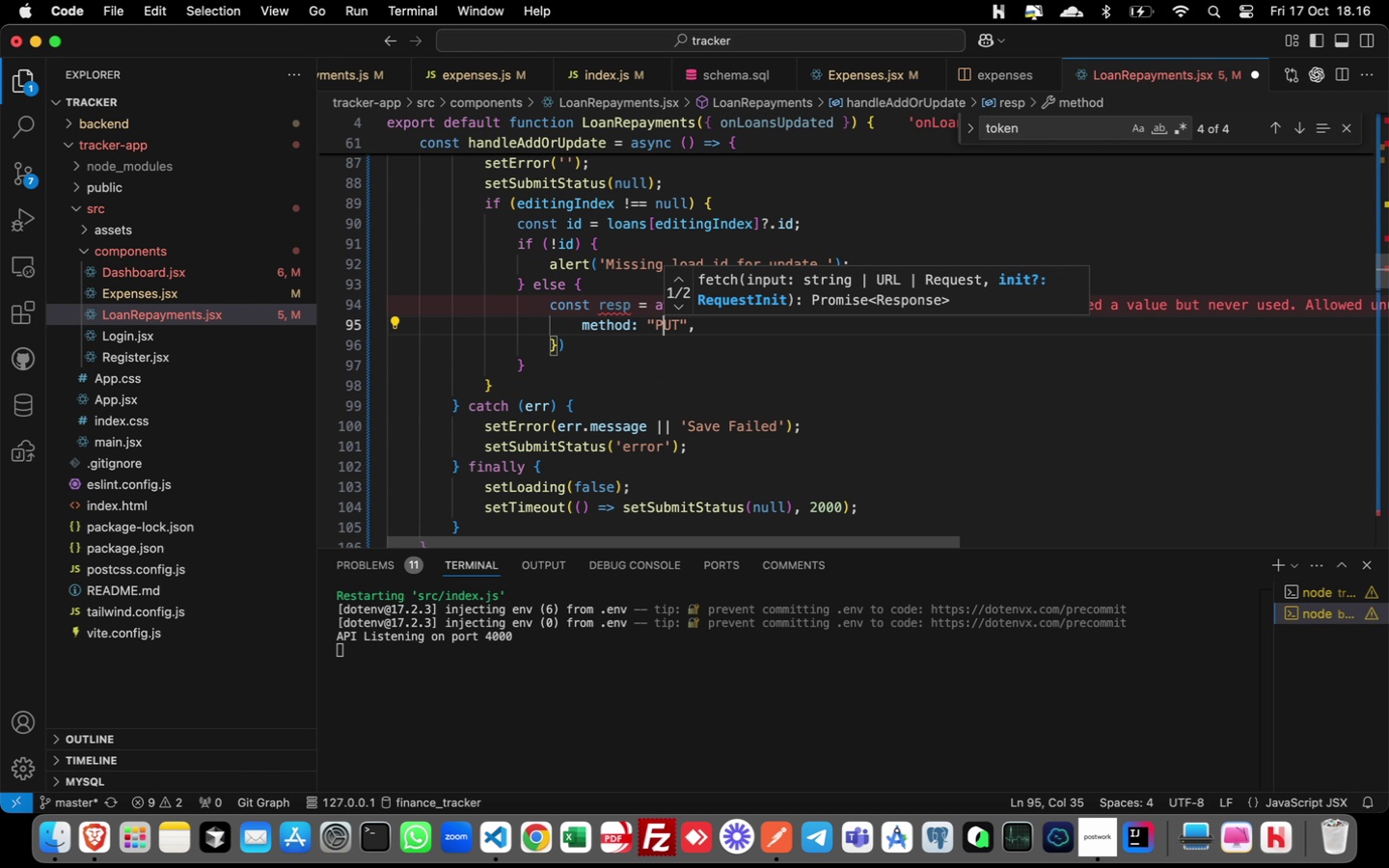 
key(ArrowLeft)
 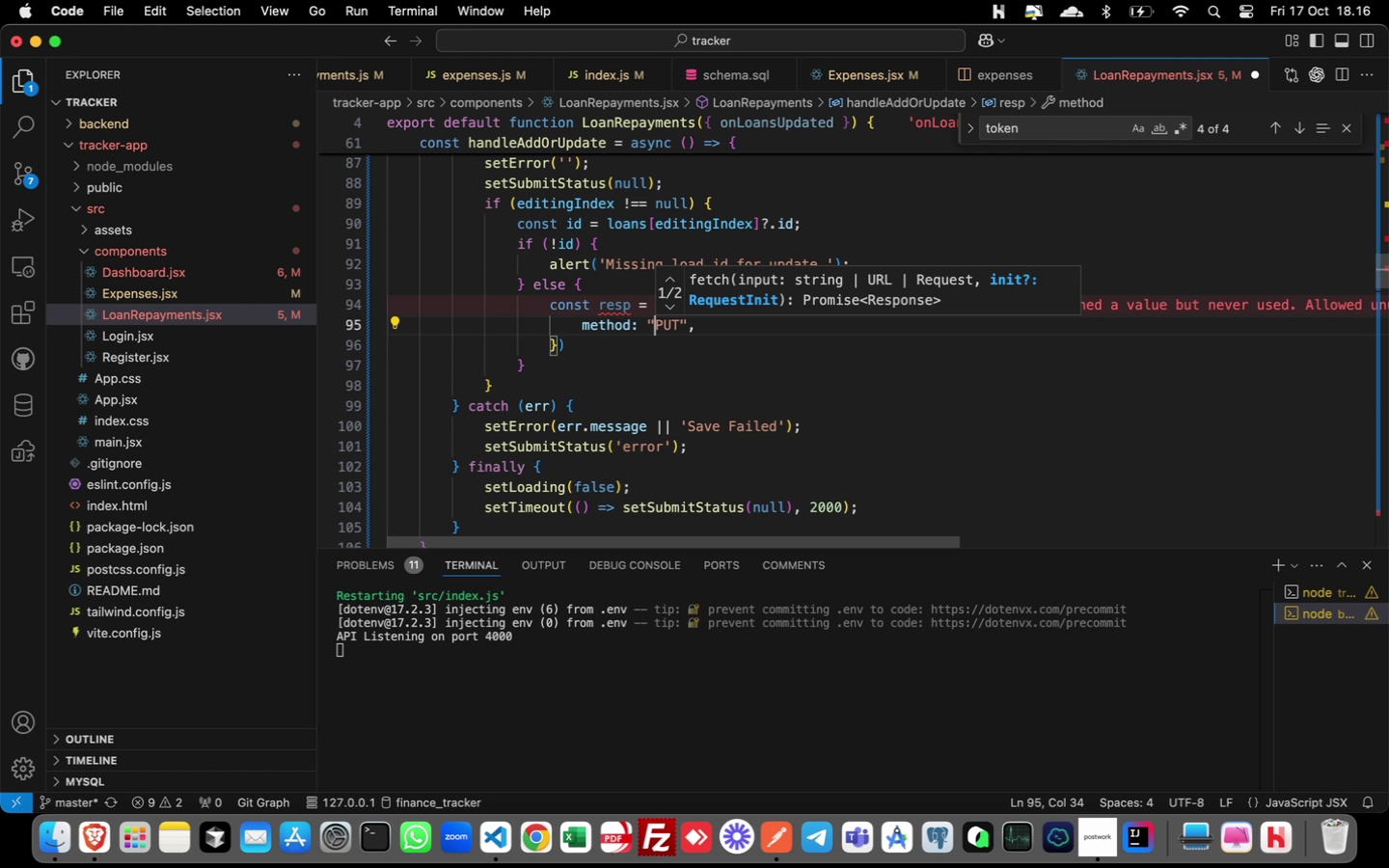 
key(ArrowLeft)
 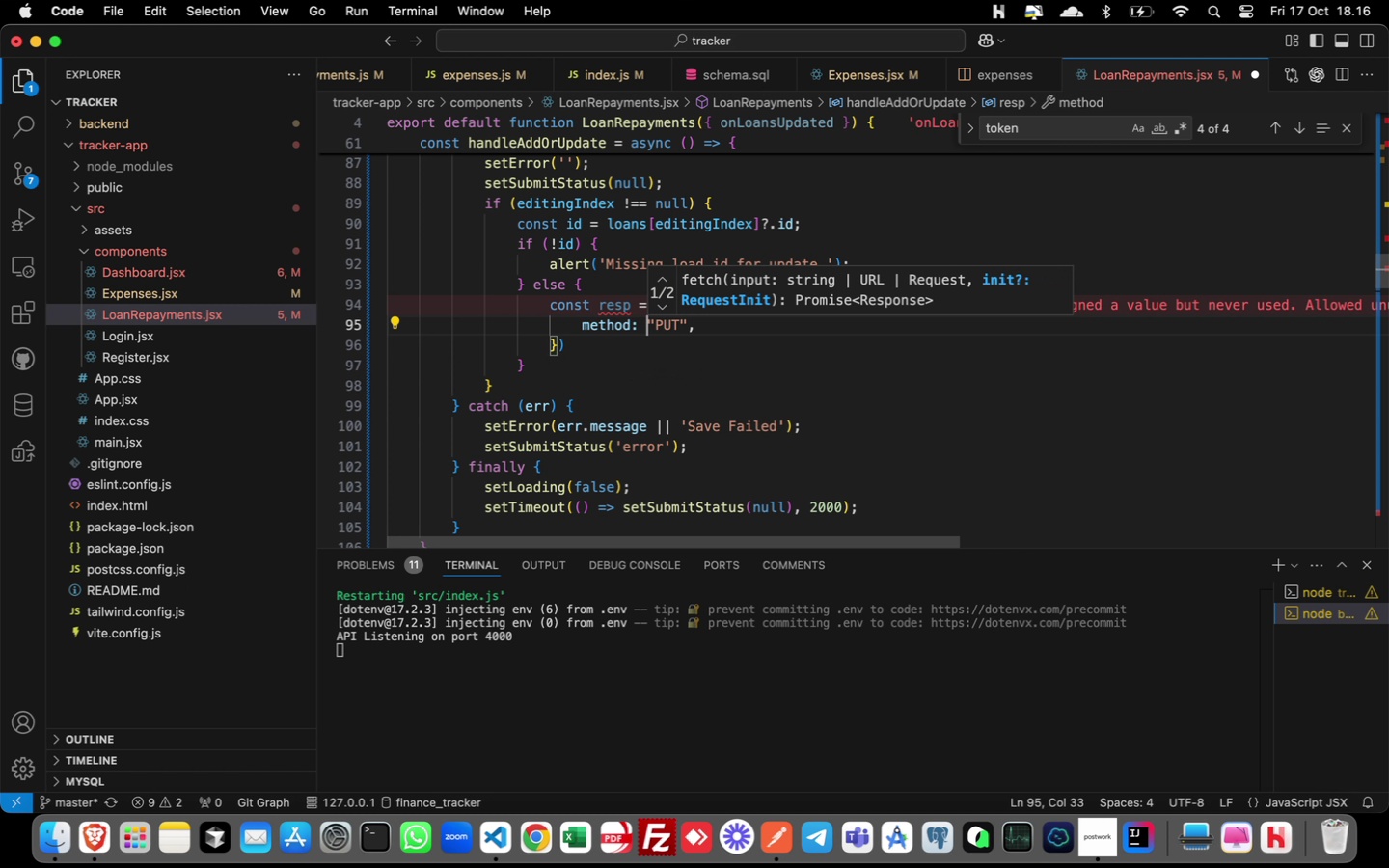 
key(ArrowLeft)
 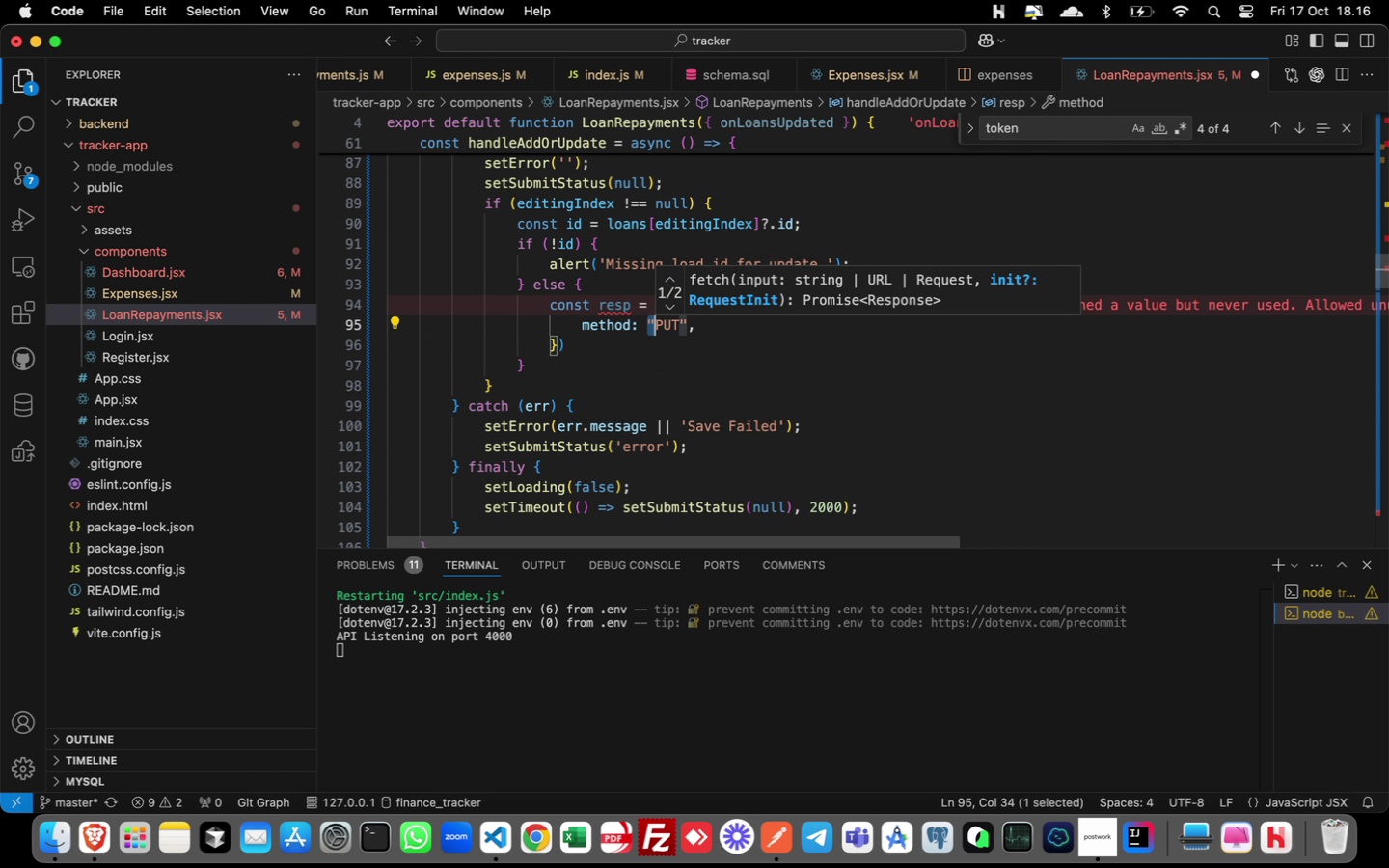 
key(ArrowLeft)
 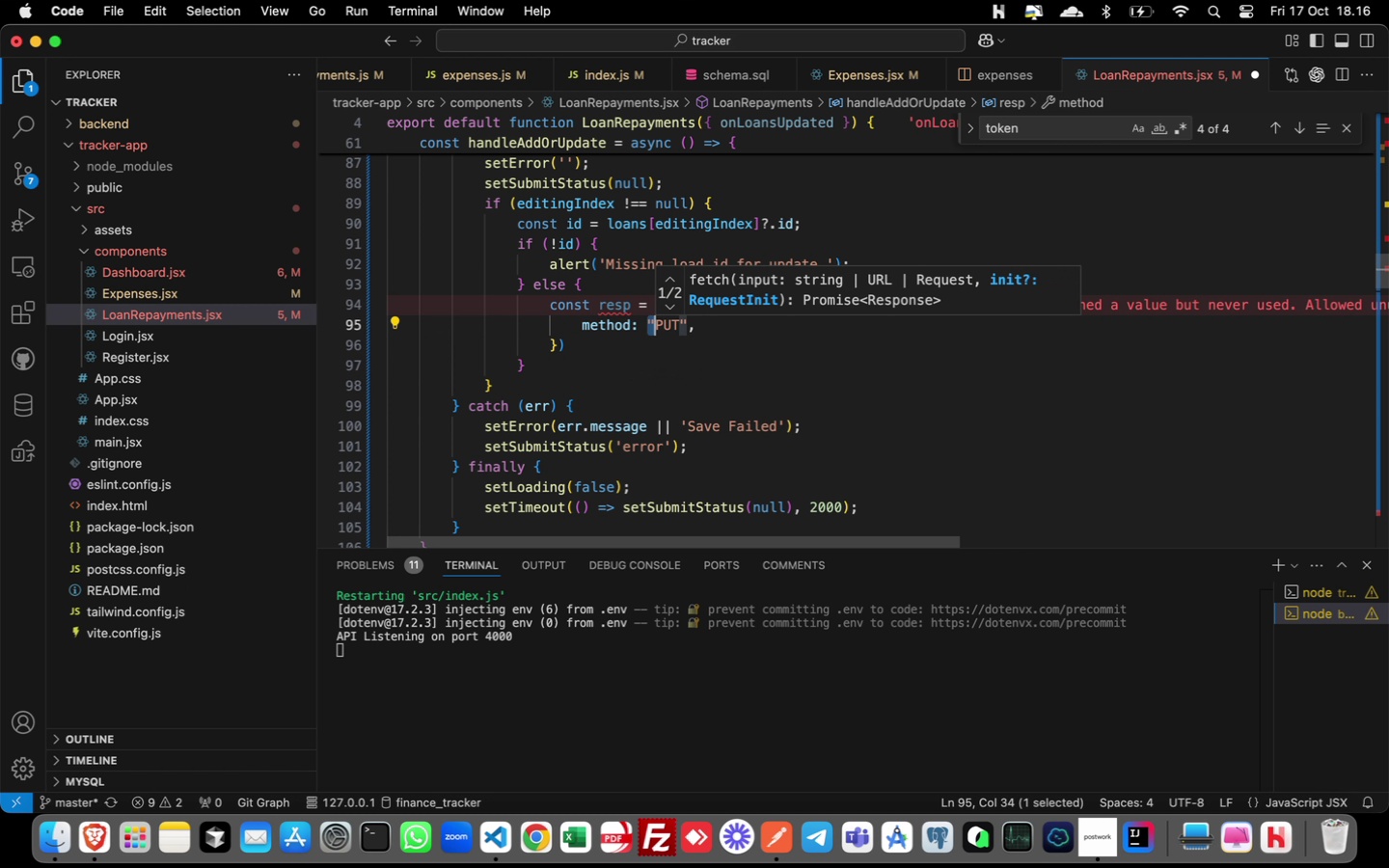 
key(Shift+ShiftLeft)
 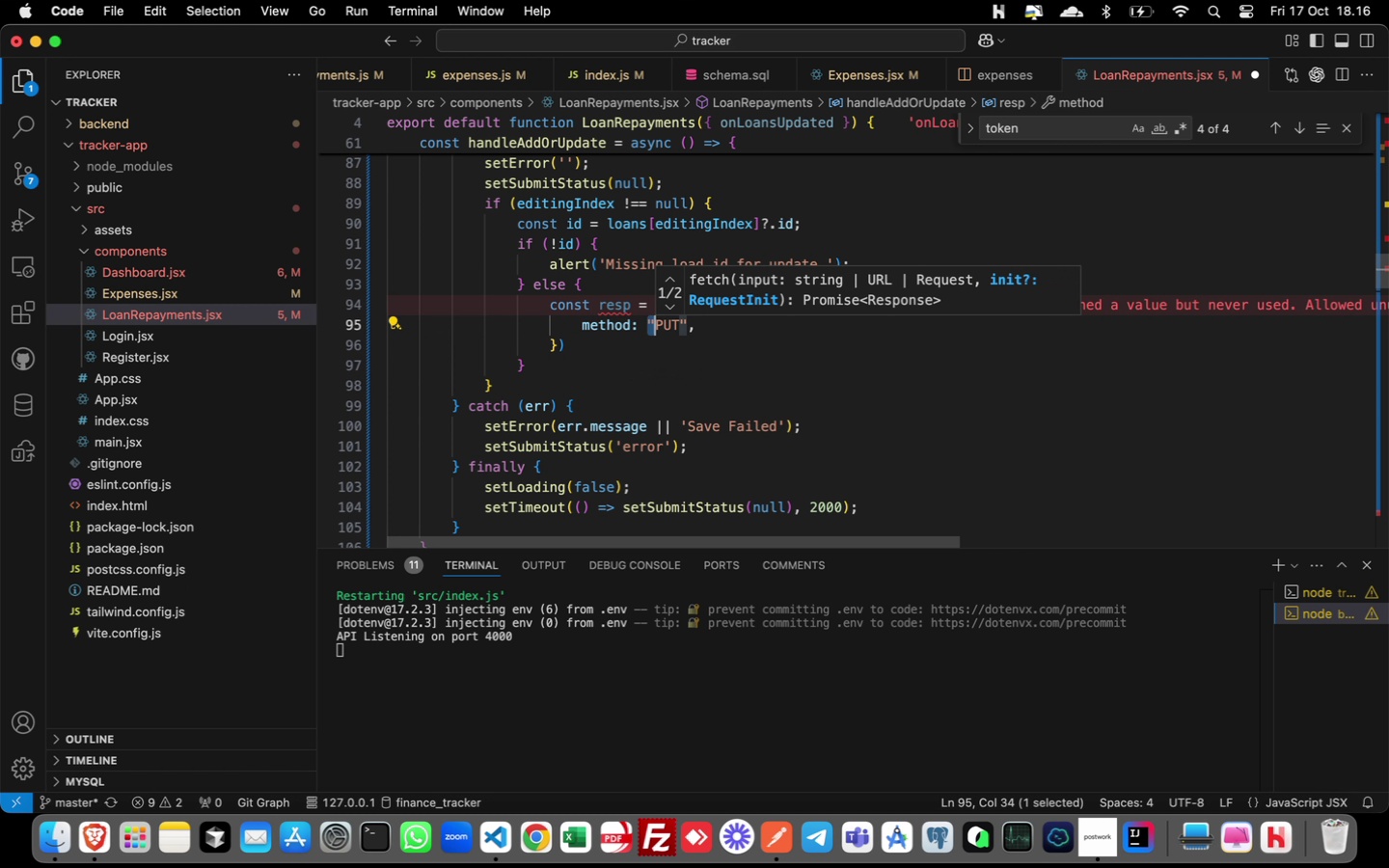 
key(Shift+ArrowRight)
 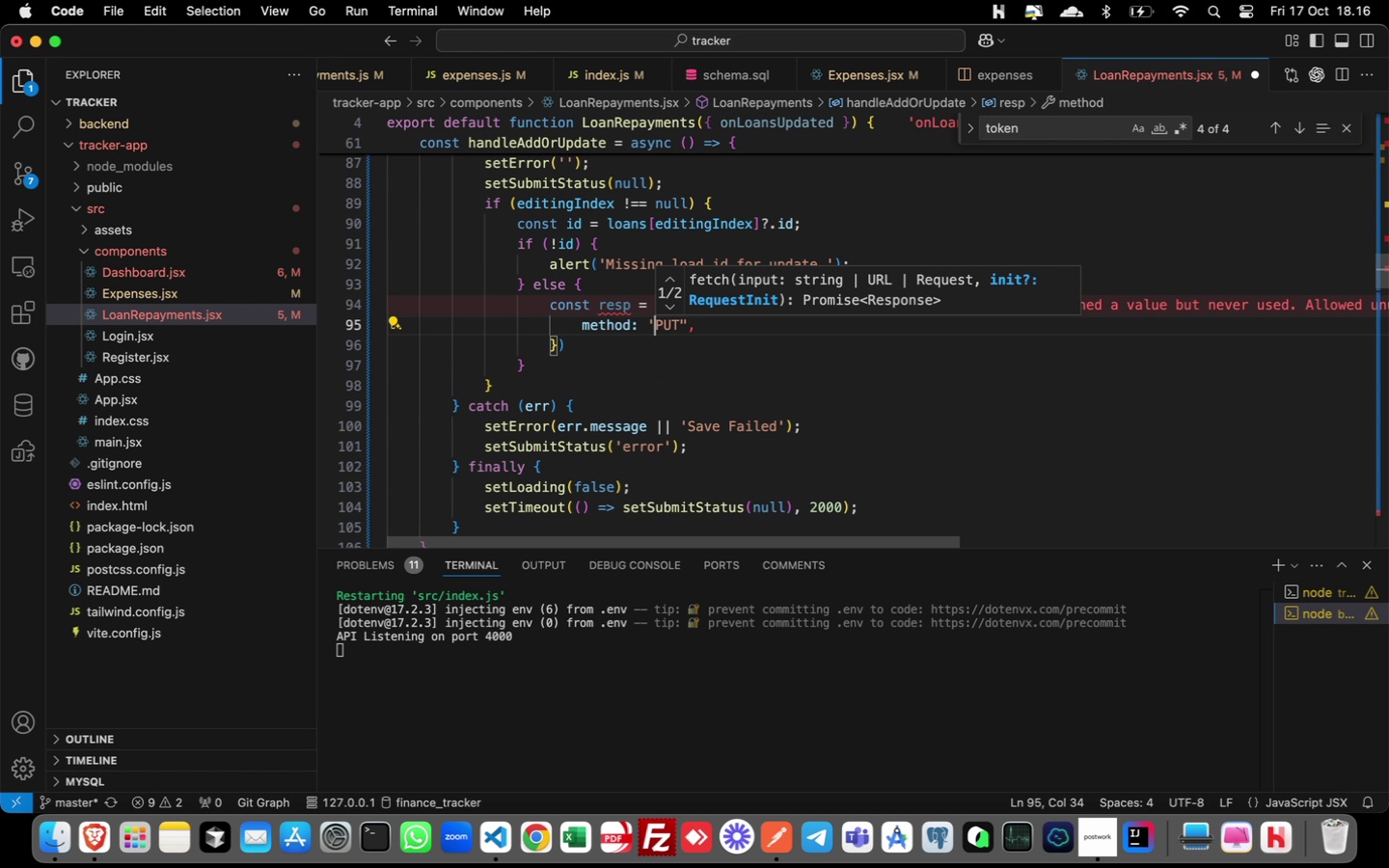 
key(Quote)
 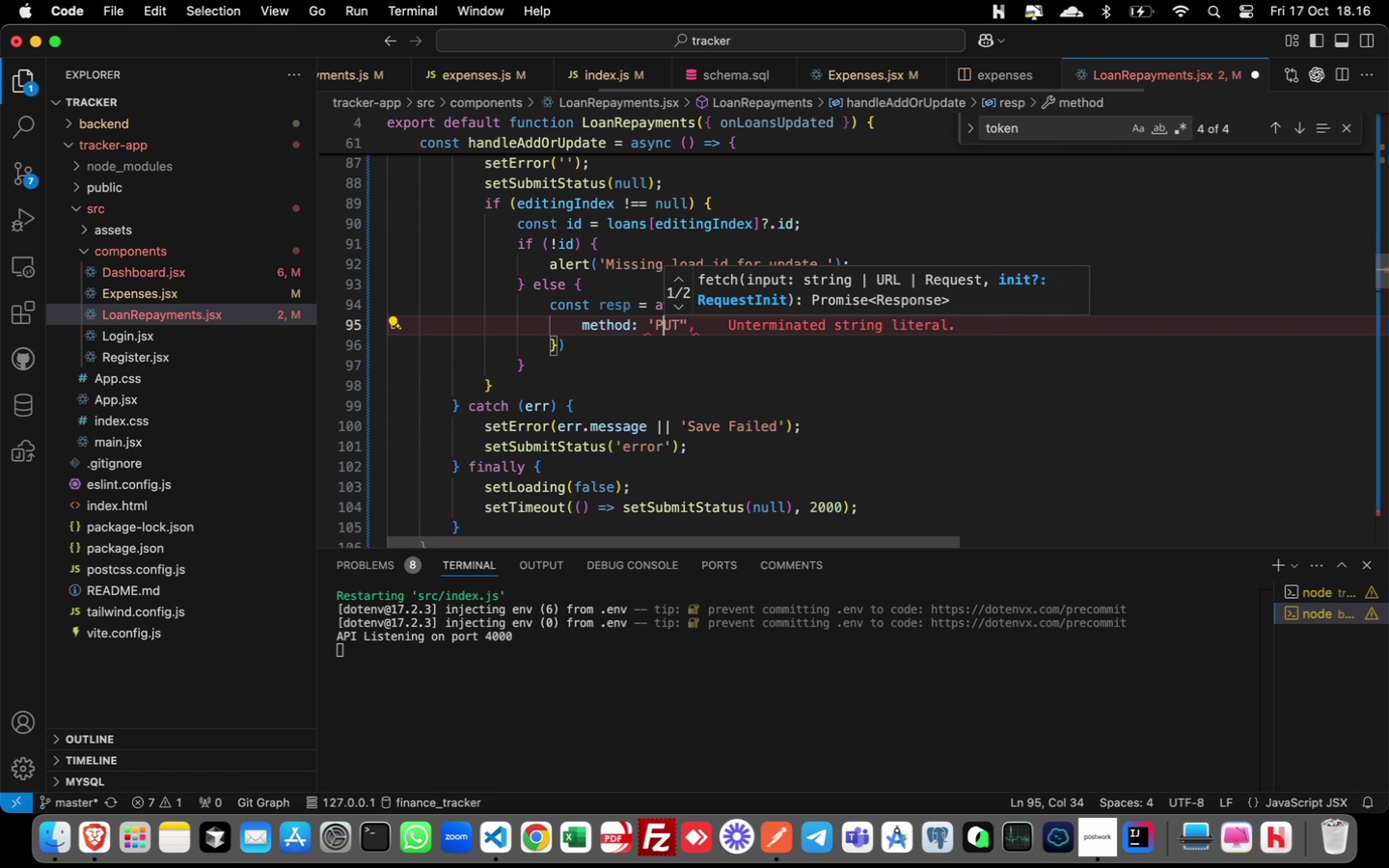 
key(ArrowRight)
 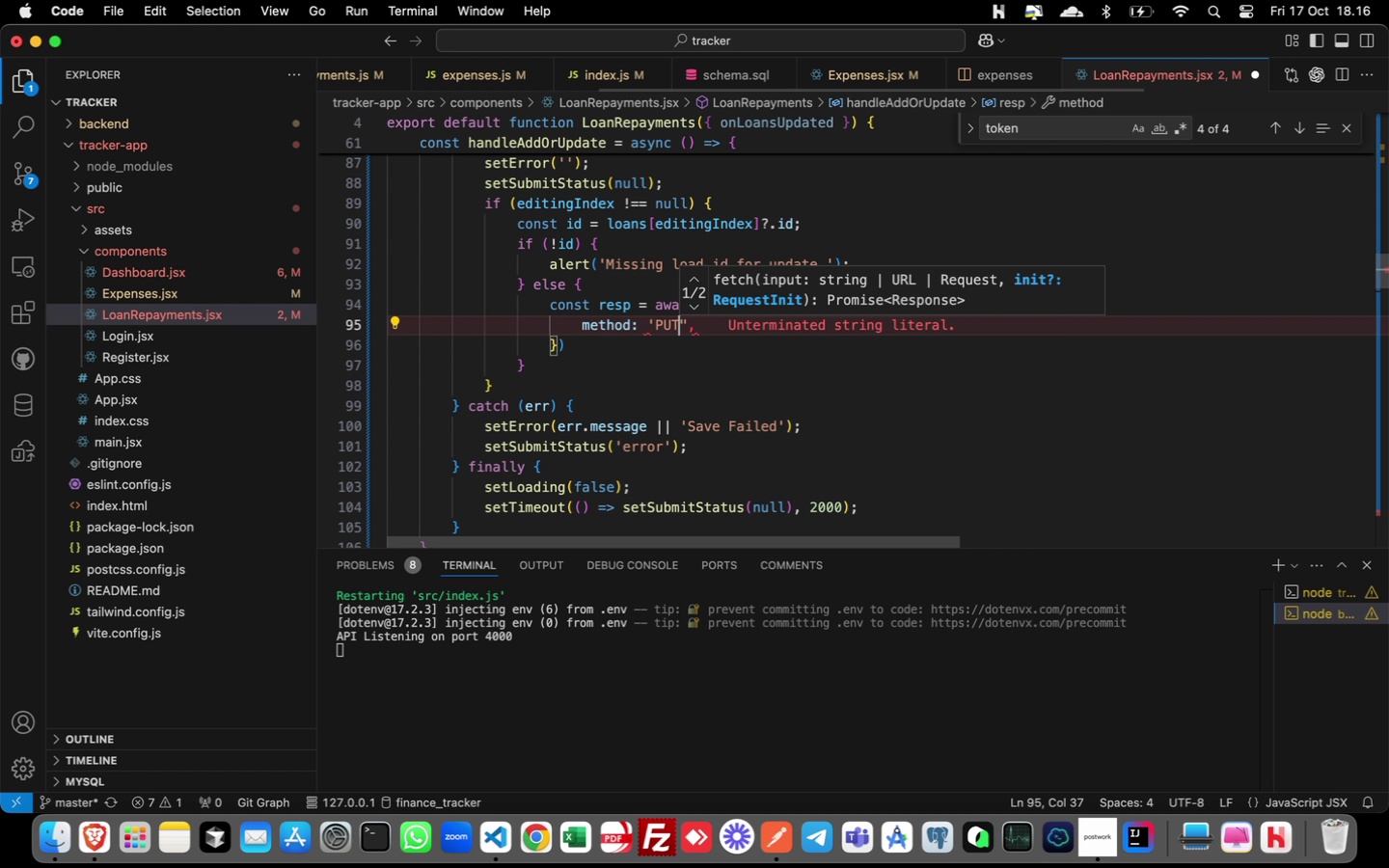 
key(ArrowRight)
 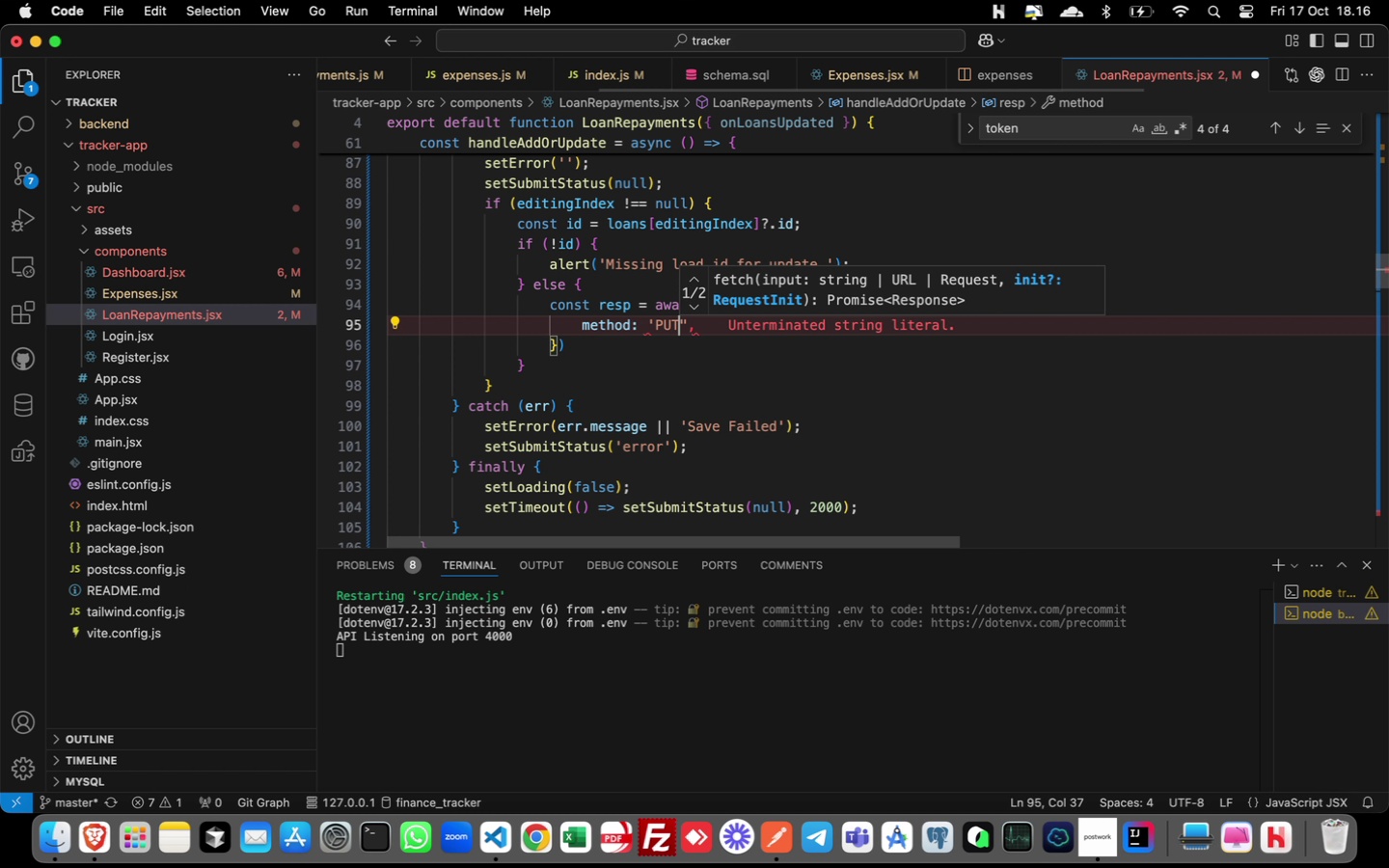 
key(ArrowRight)
 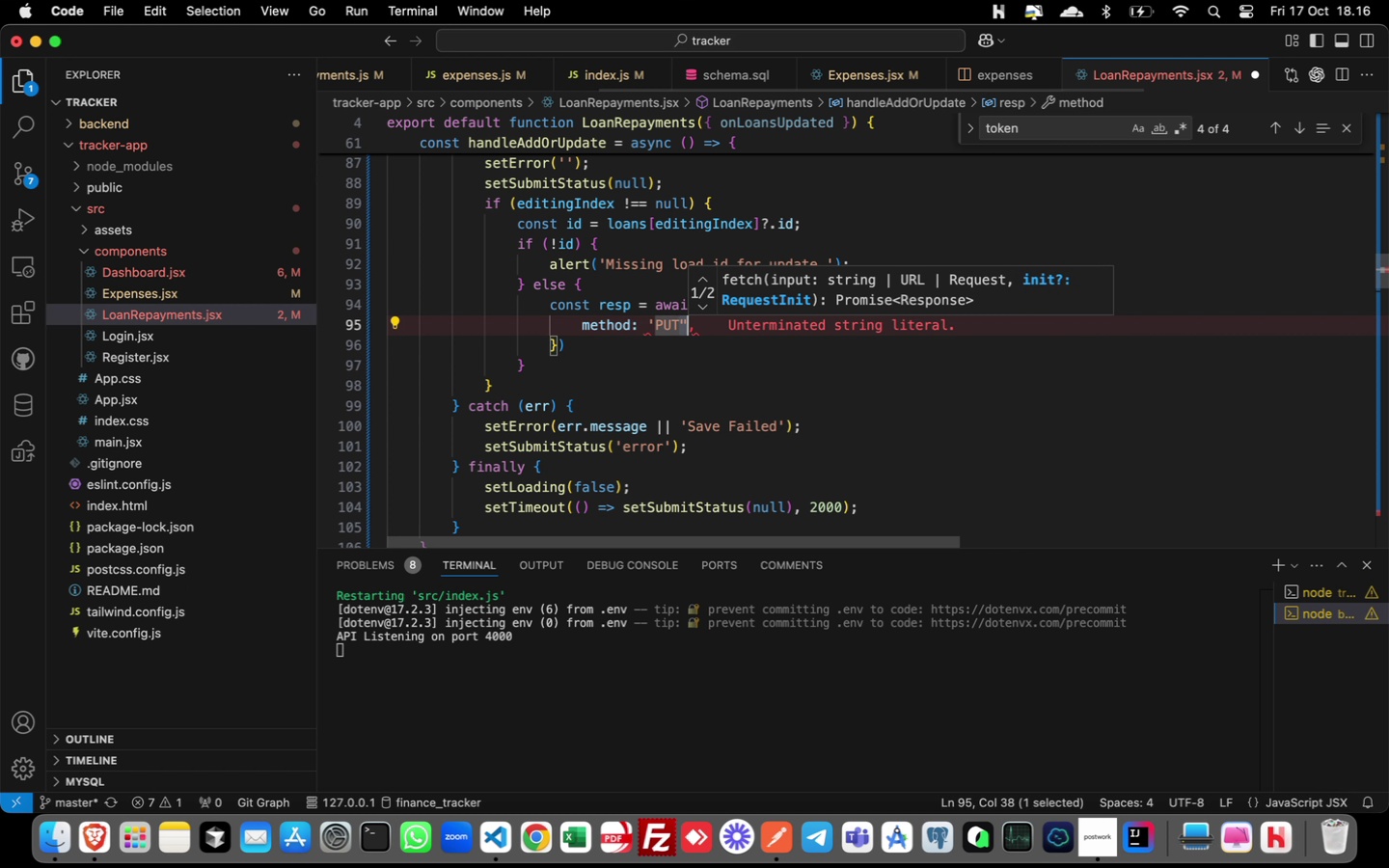 
key(Shift+ShiftLeft)
 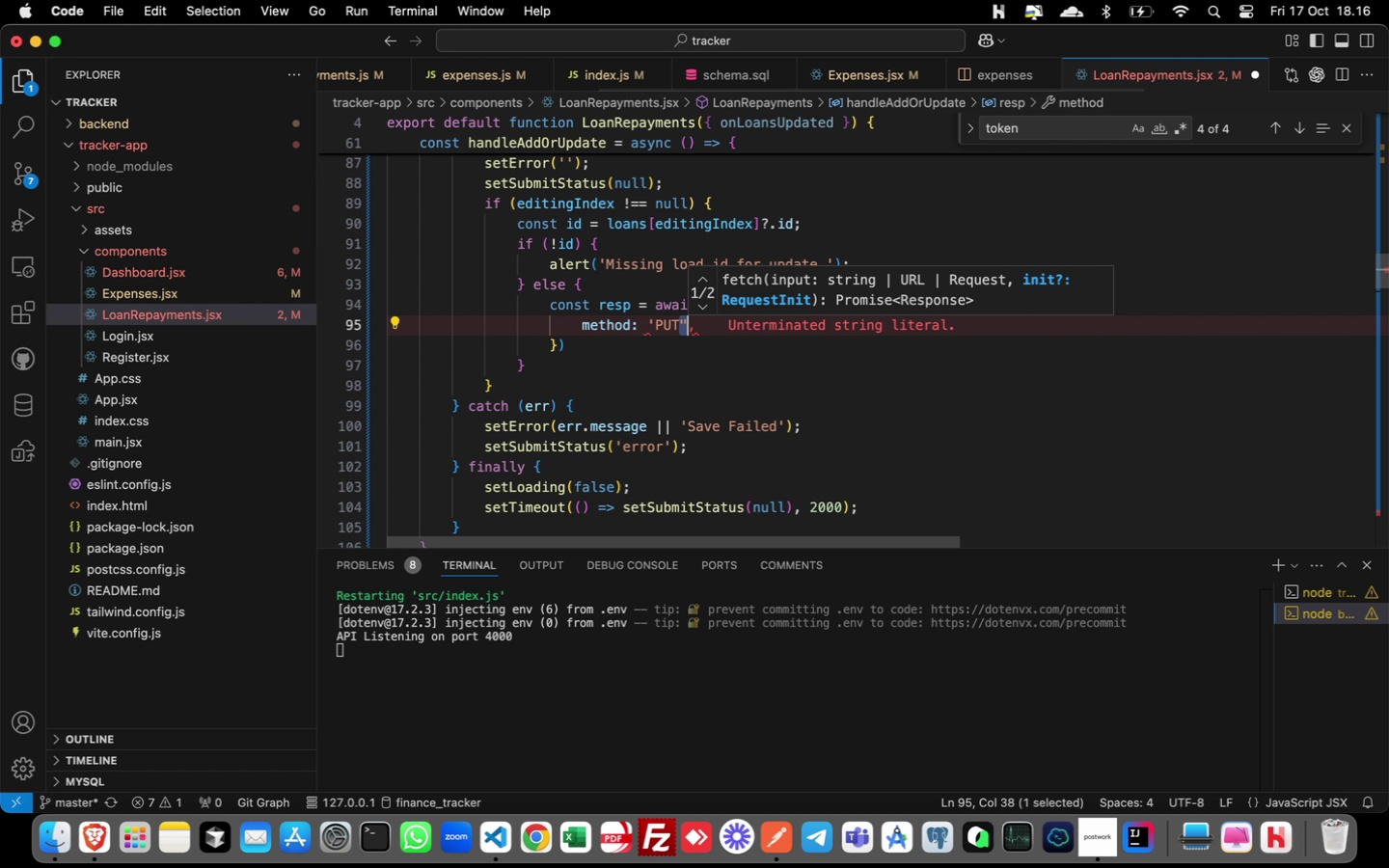 
key(Shift+ArrowRight)
 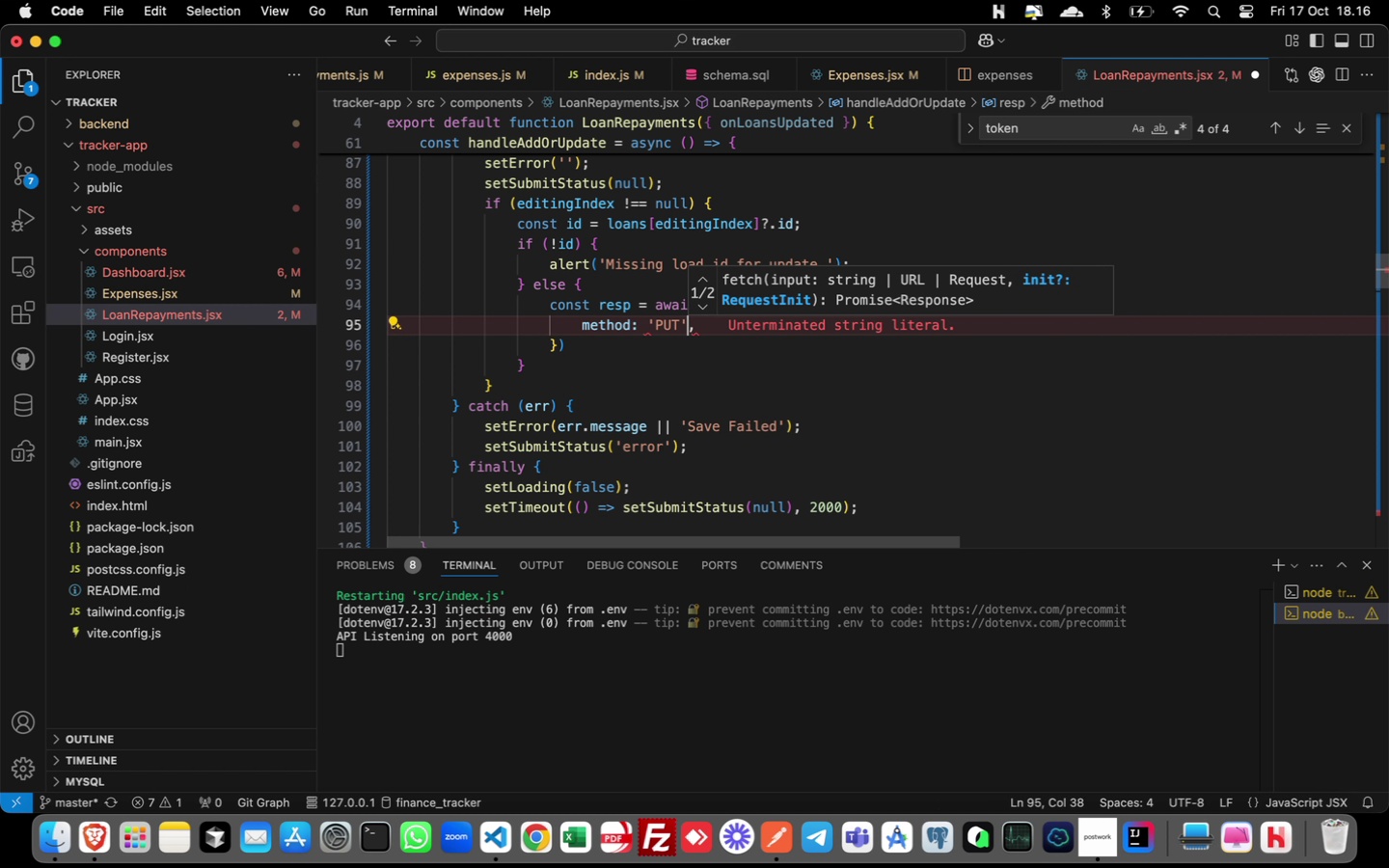 
key(Quote)
 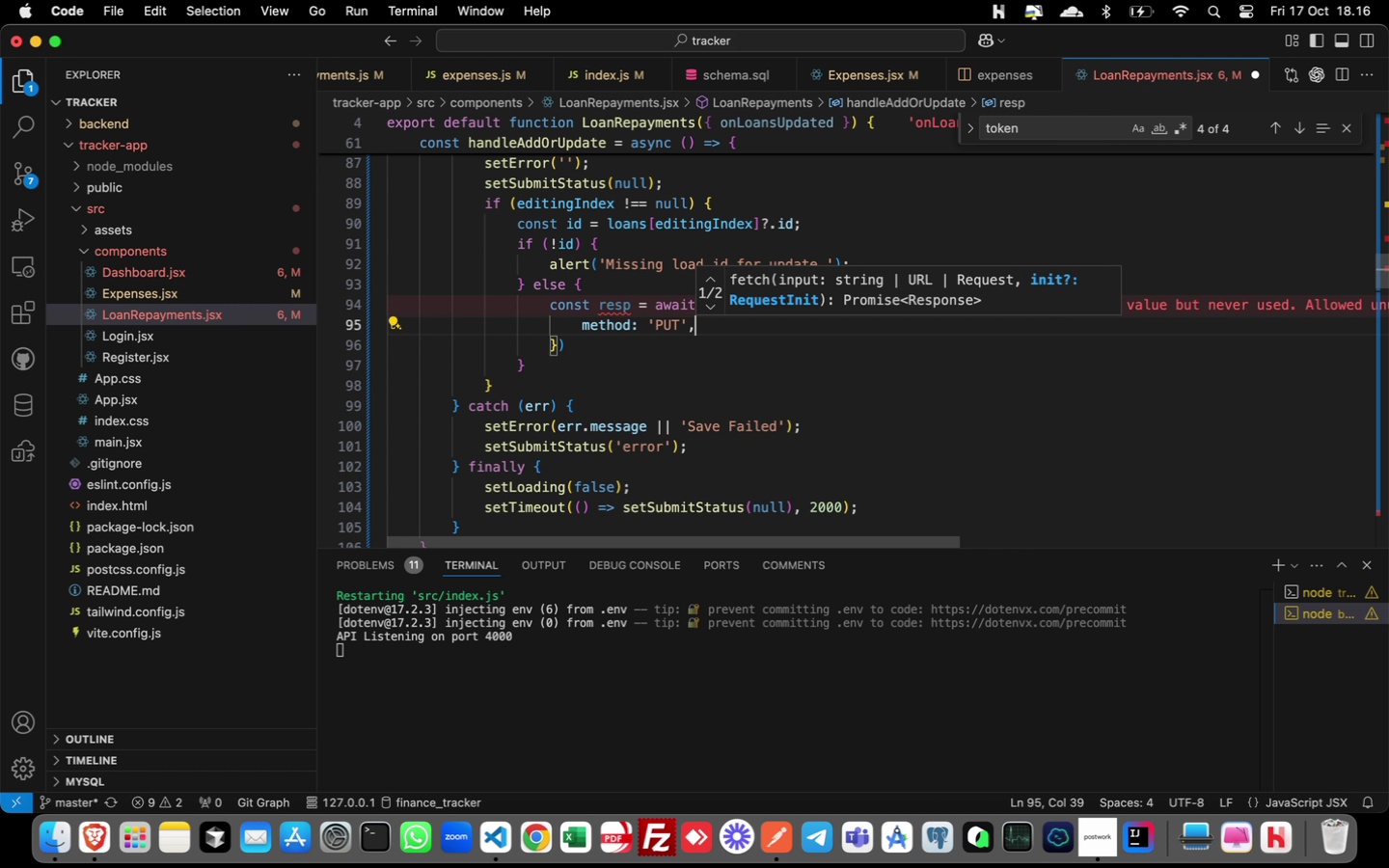 
key(ArrowRight)
 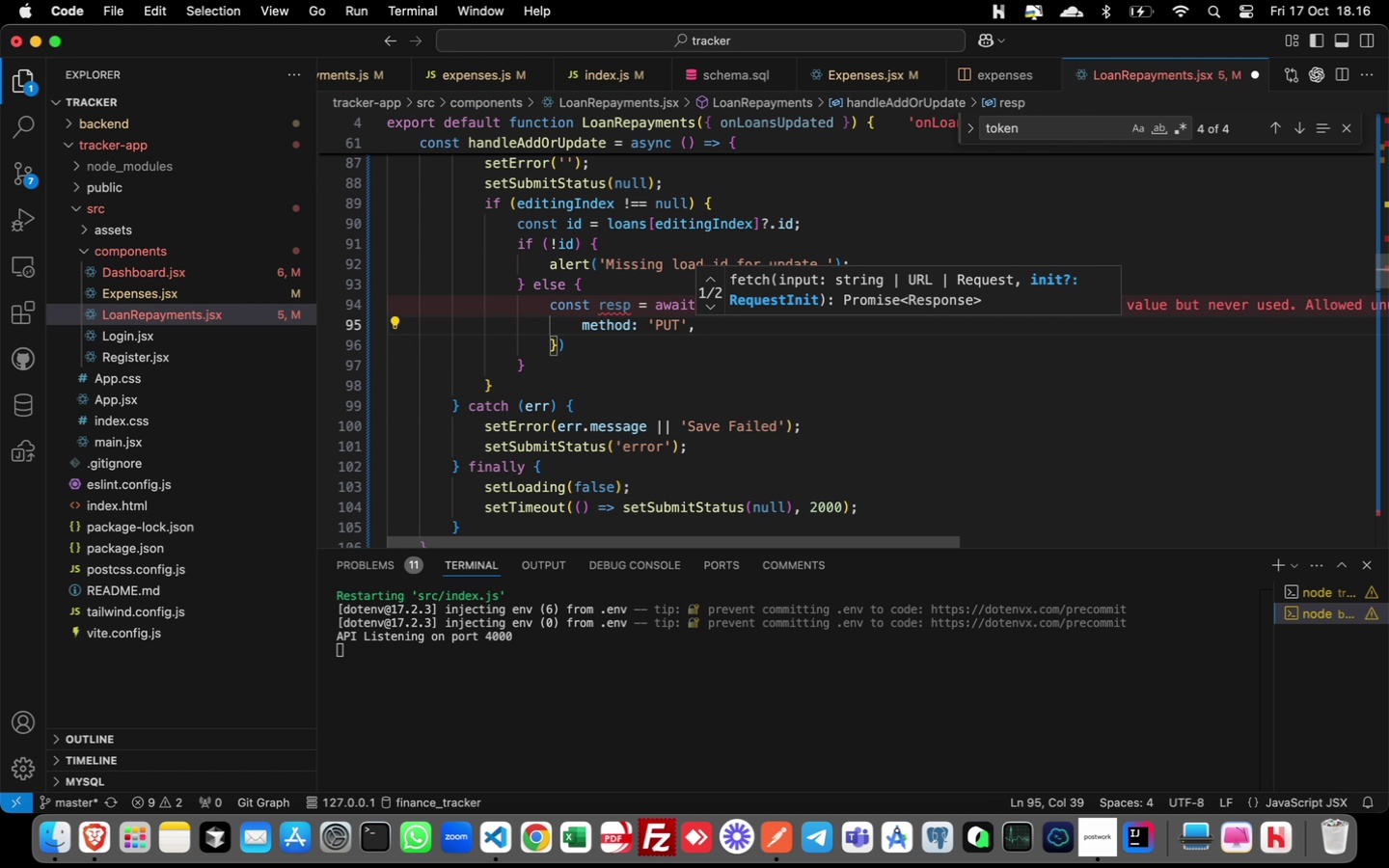 
key(Enter)
 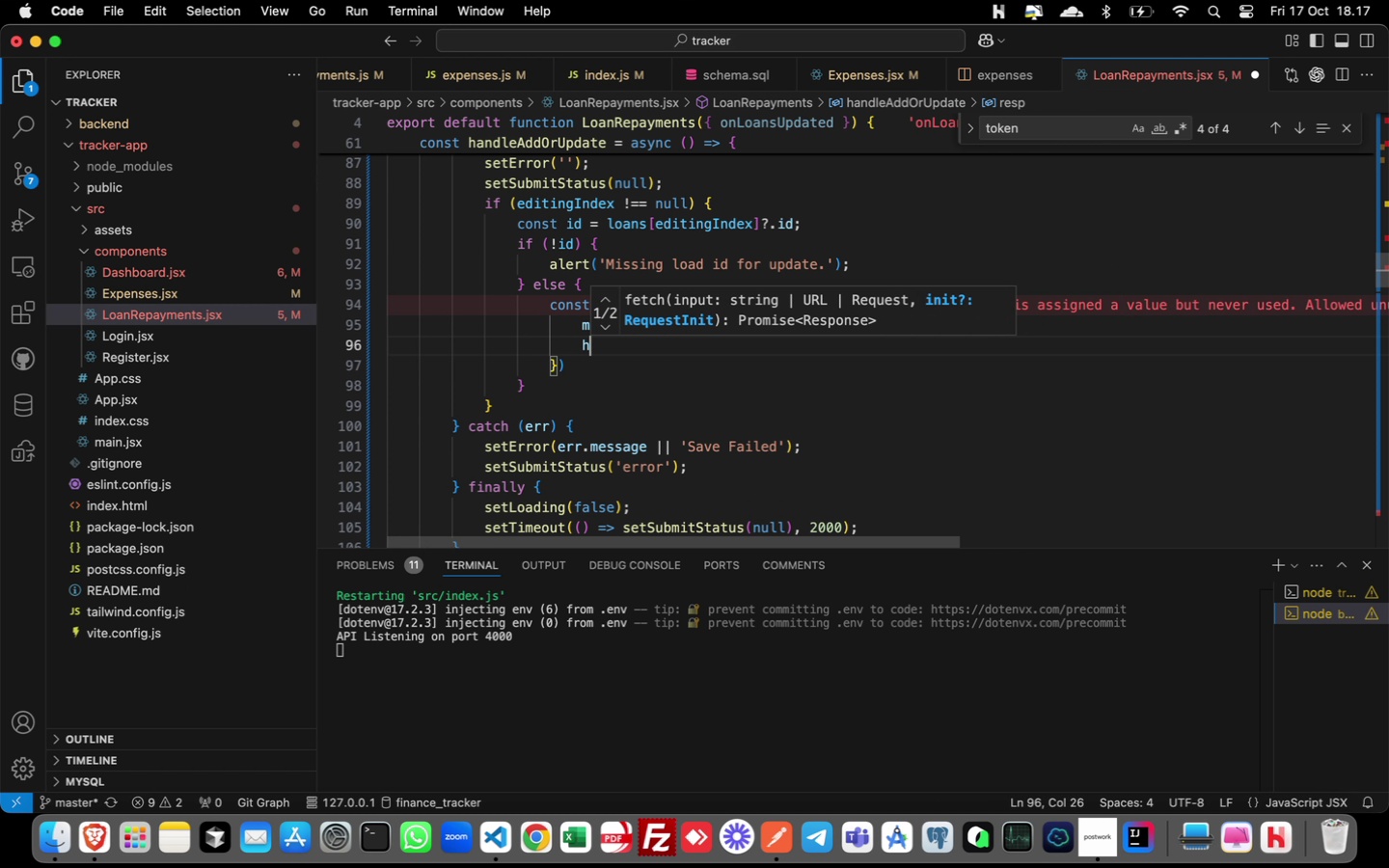 
type(headers: {)
 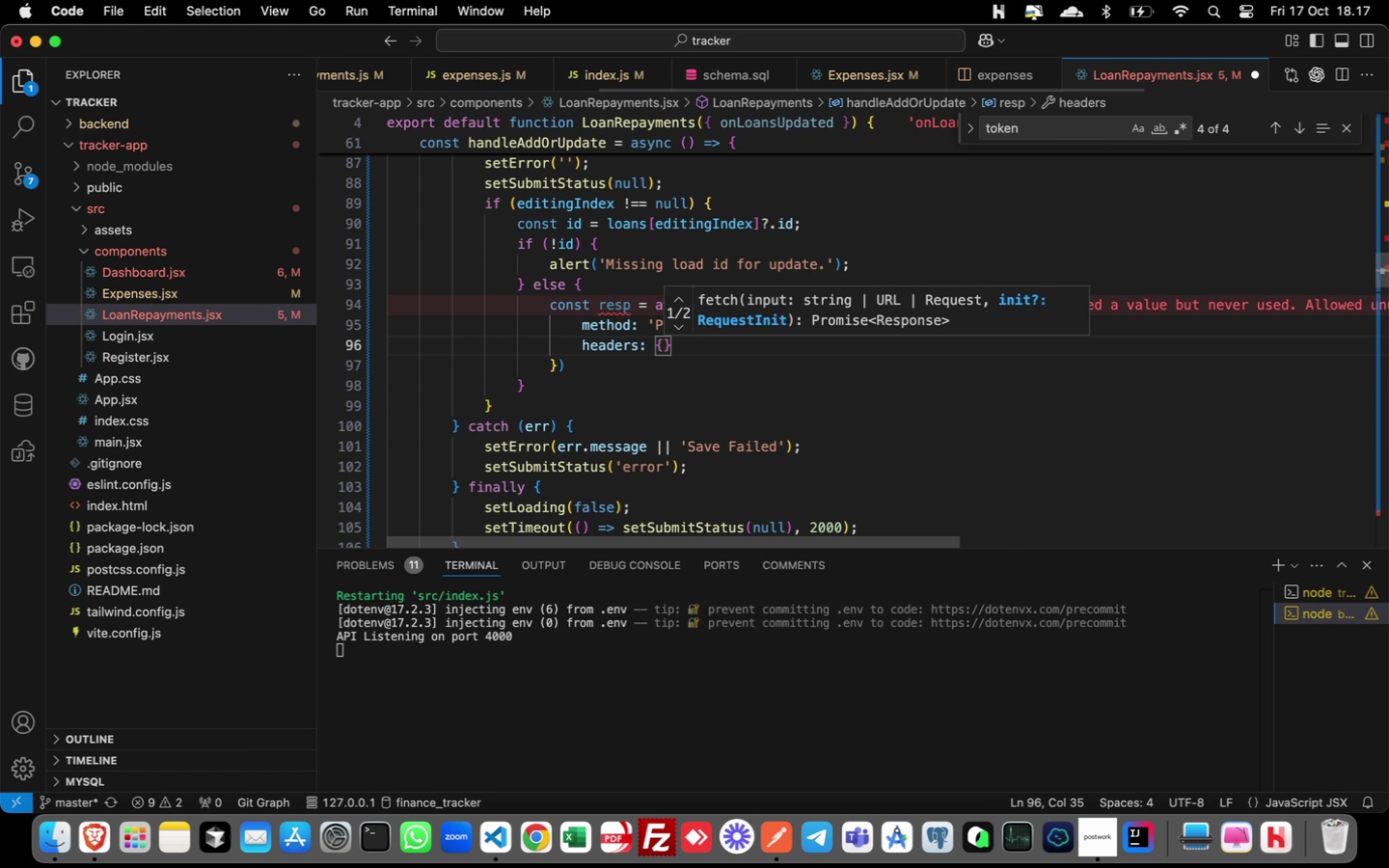 
key(Enter)
 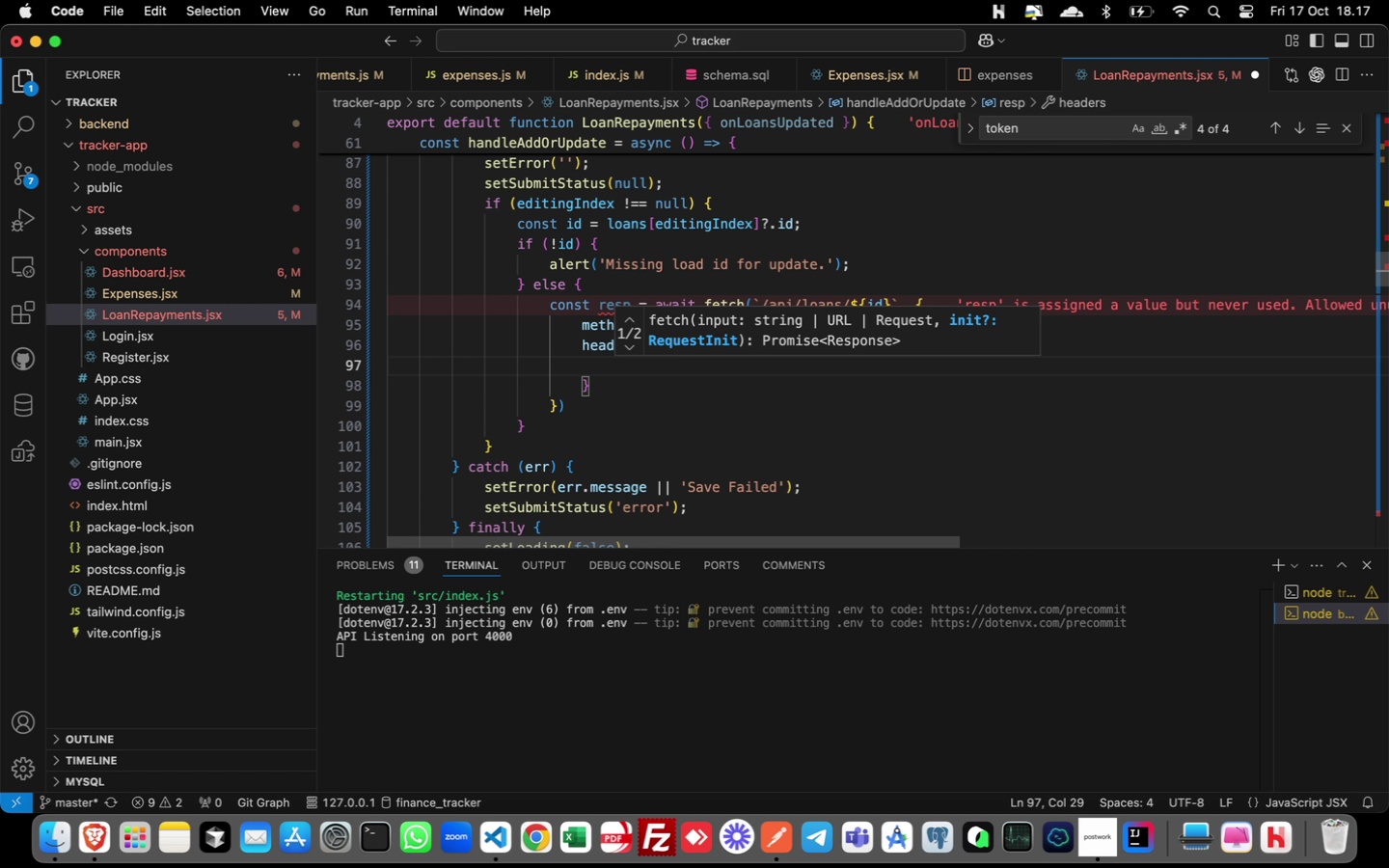 
type('Content-type)
 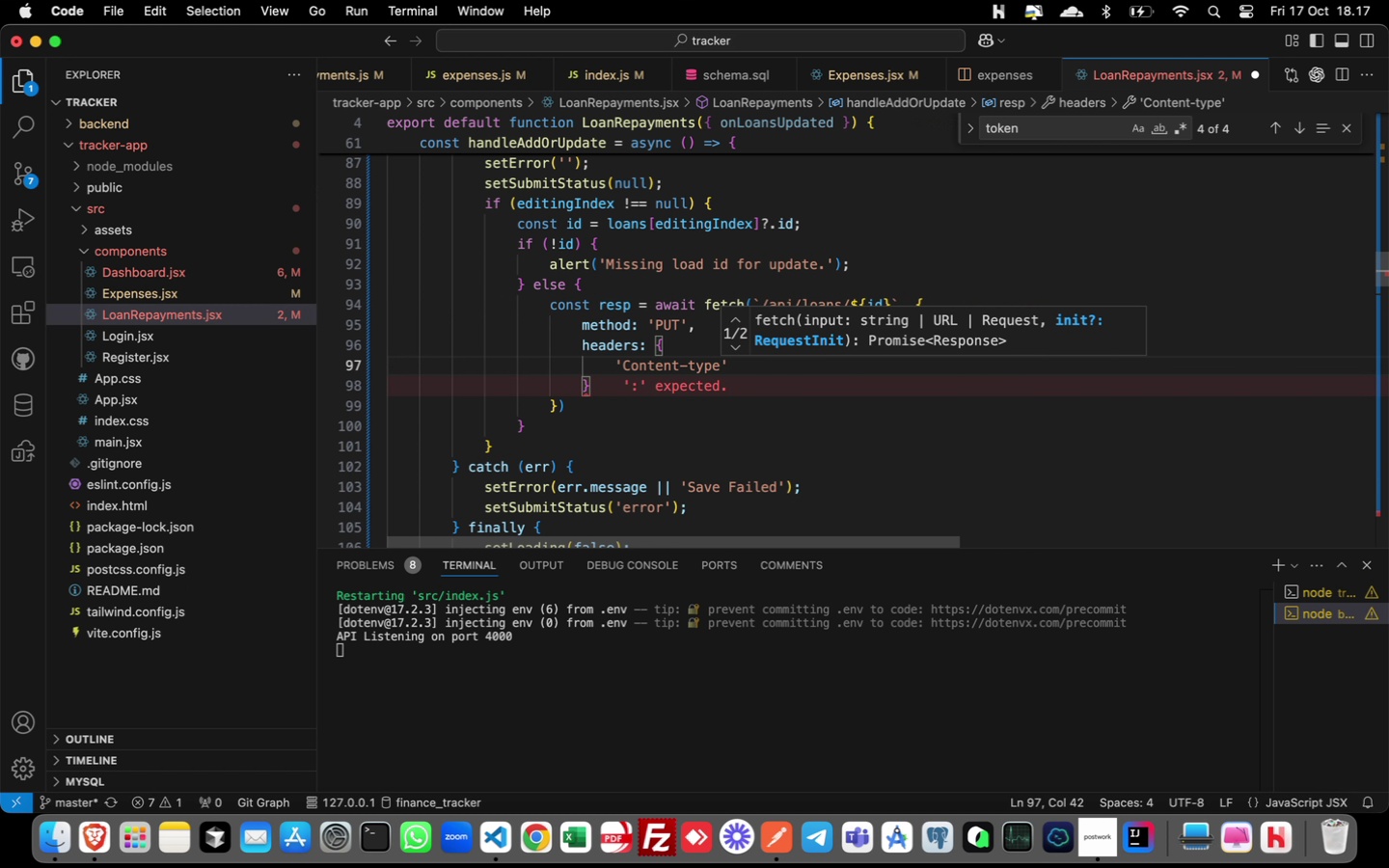 
key(ArrowRight)
 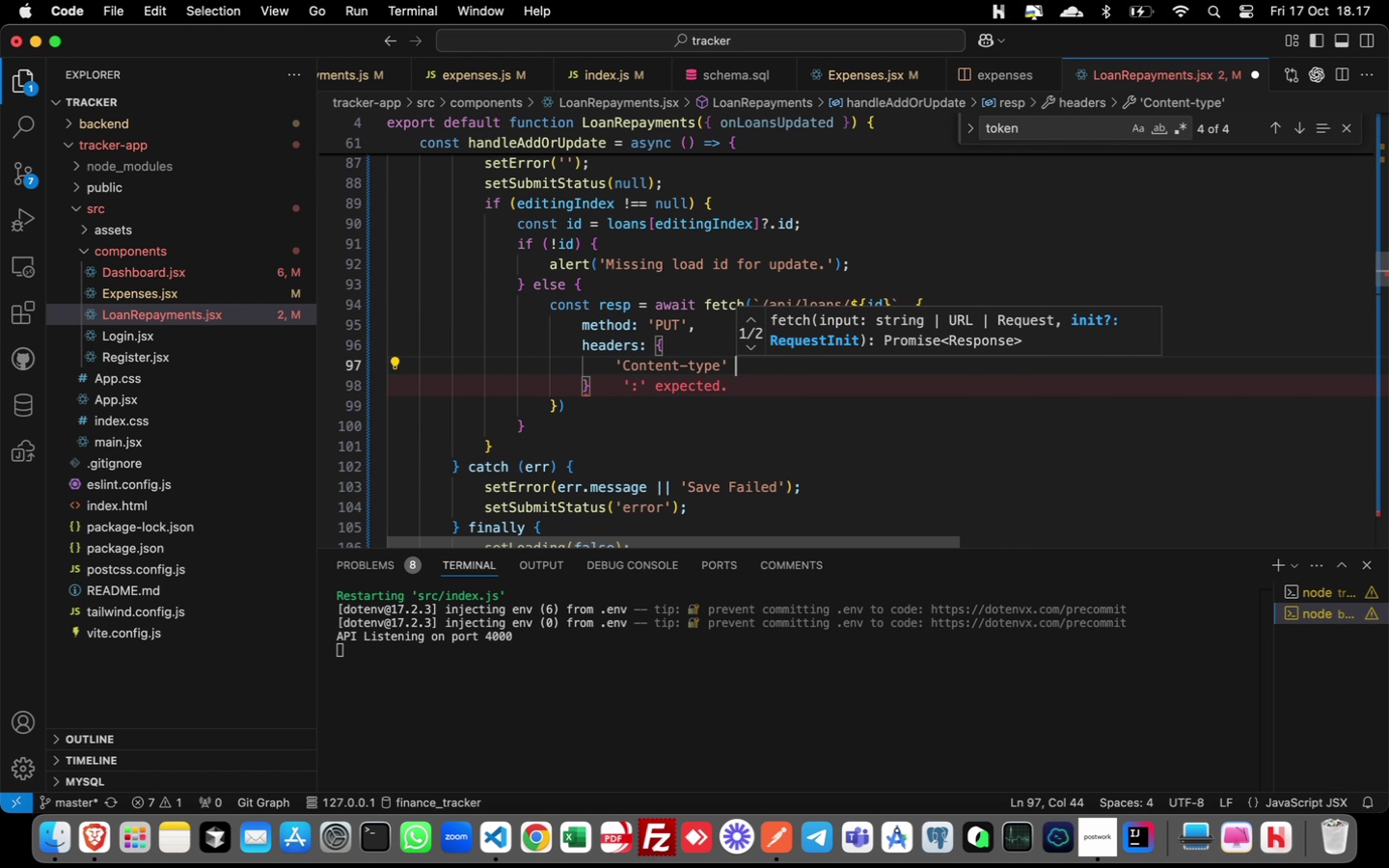 
type( : 'Appl)
key(Backspace)
key(Backspace)
key(Backspace)
key(Backspace)
type(application/json)
 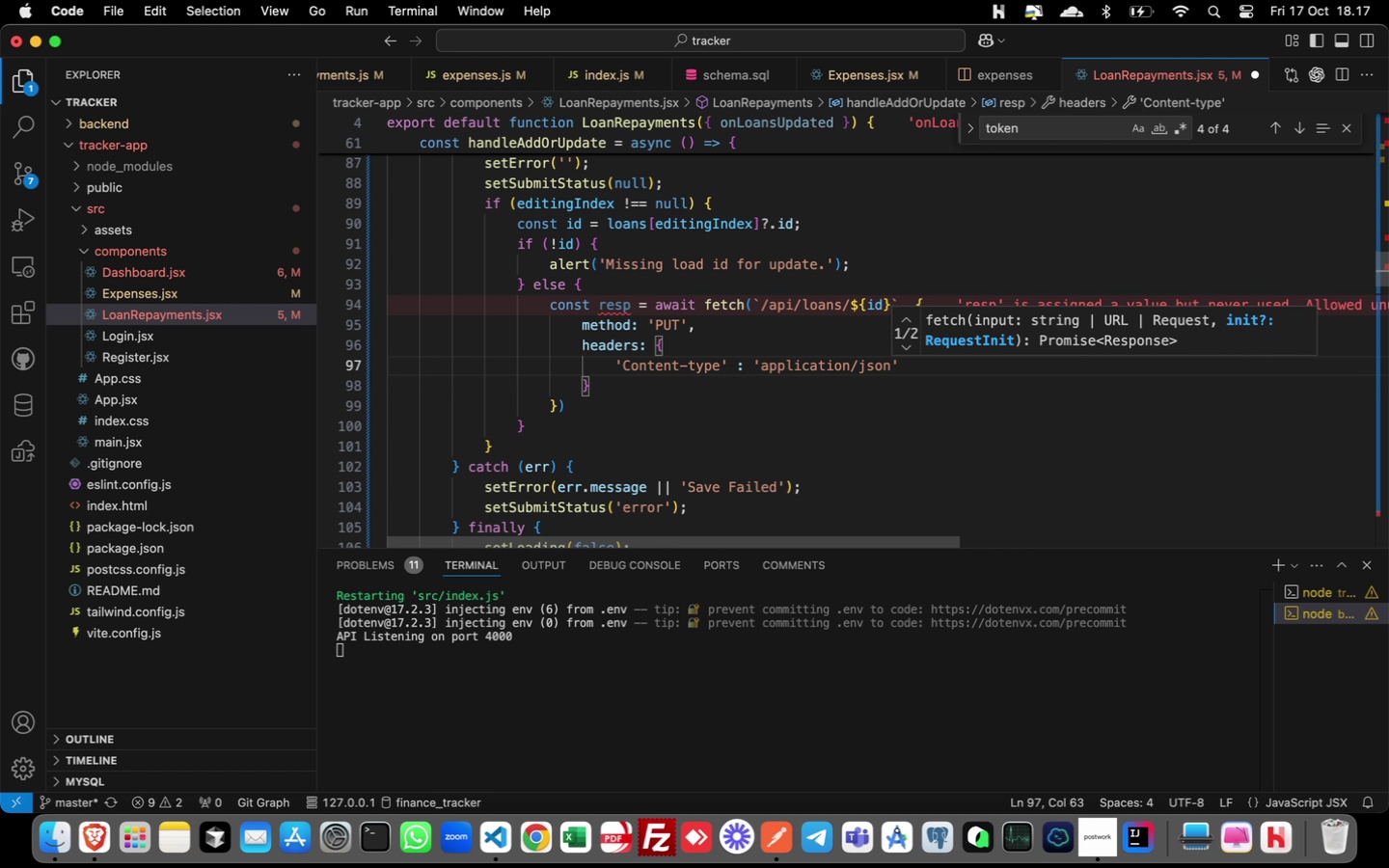 
key(ArrowRight)
 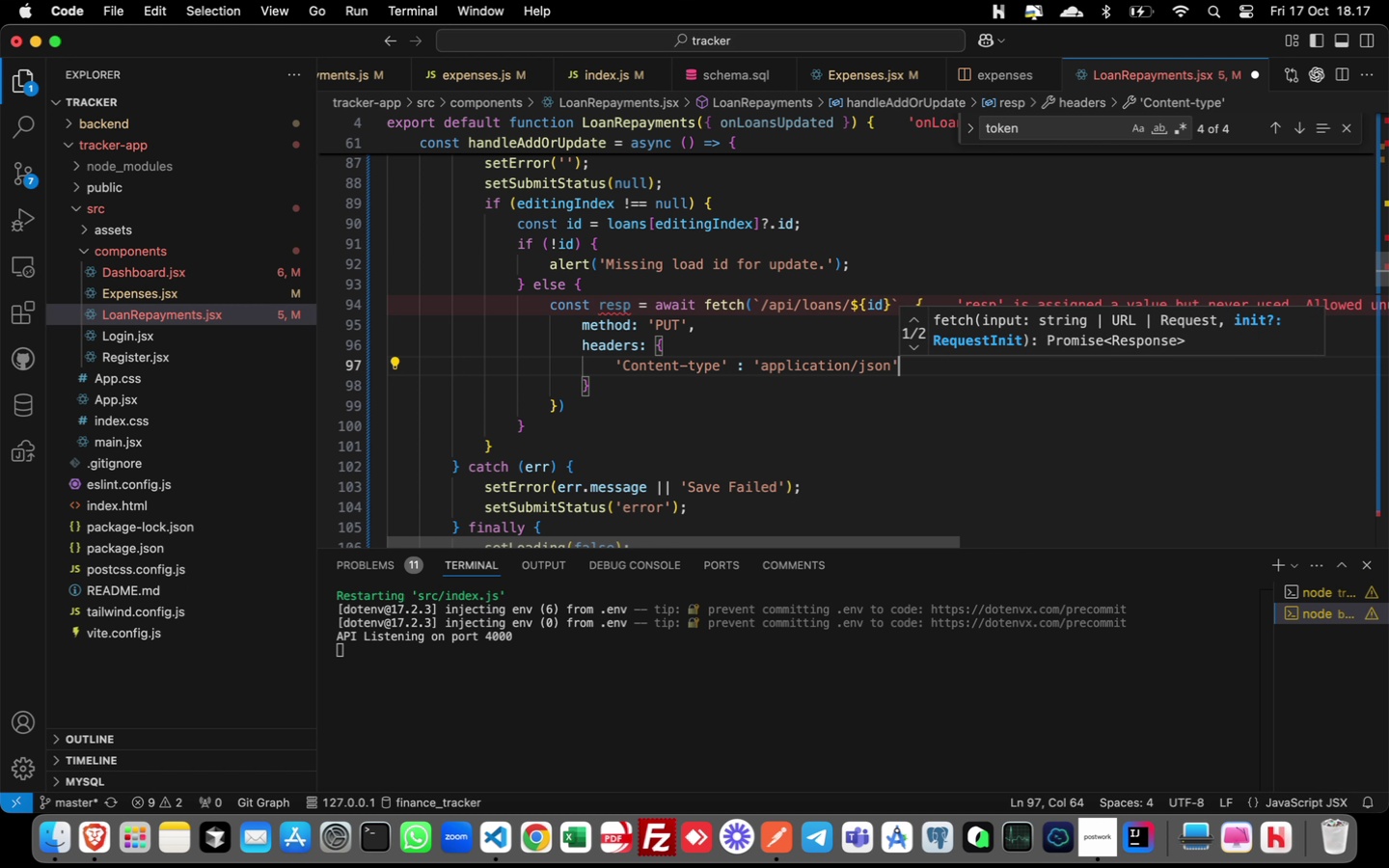 
key(Comma)
 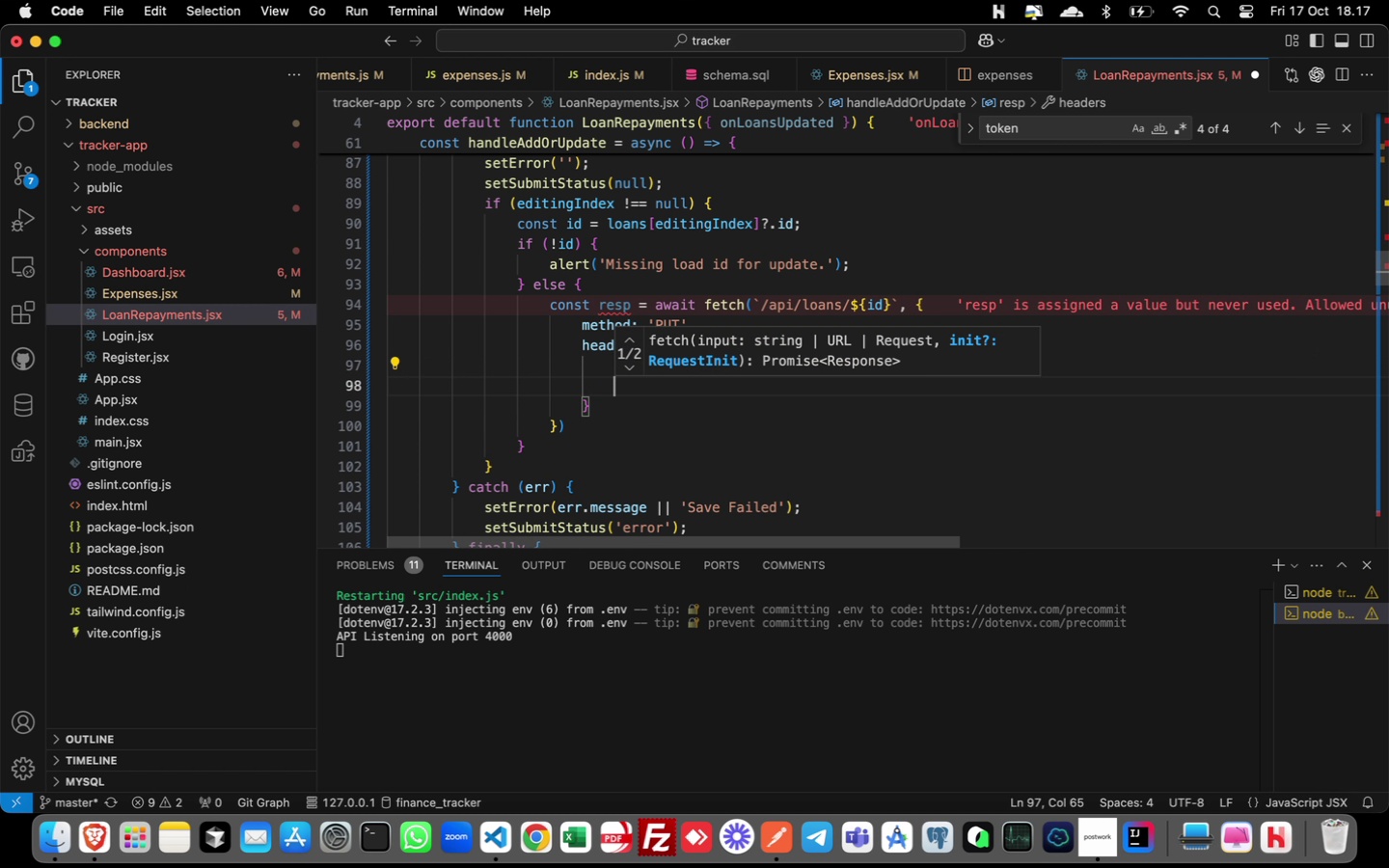 
key(Enter)
 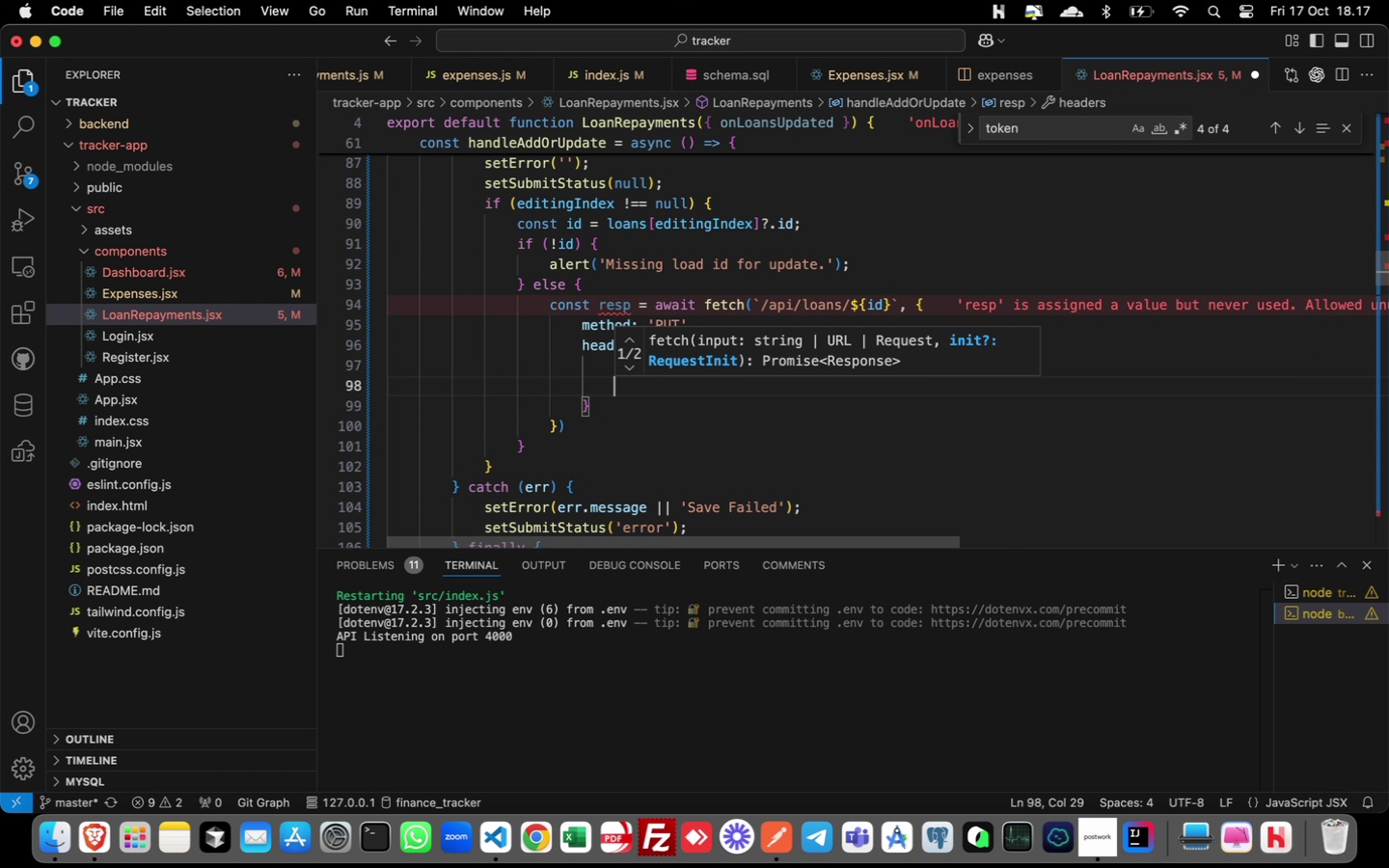 
type('Authori)
key(Backspace)
type(ization)
 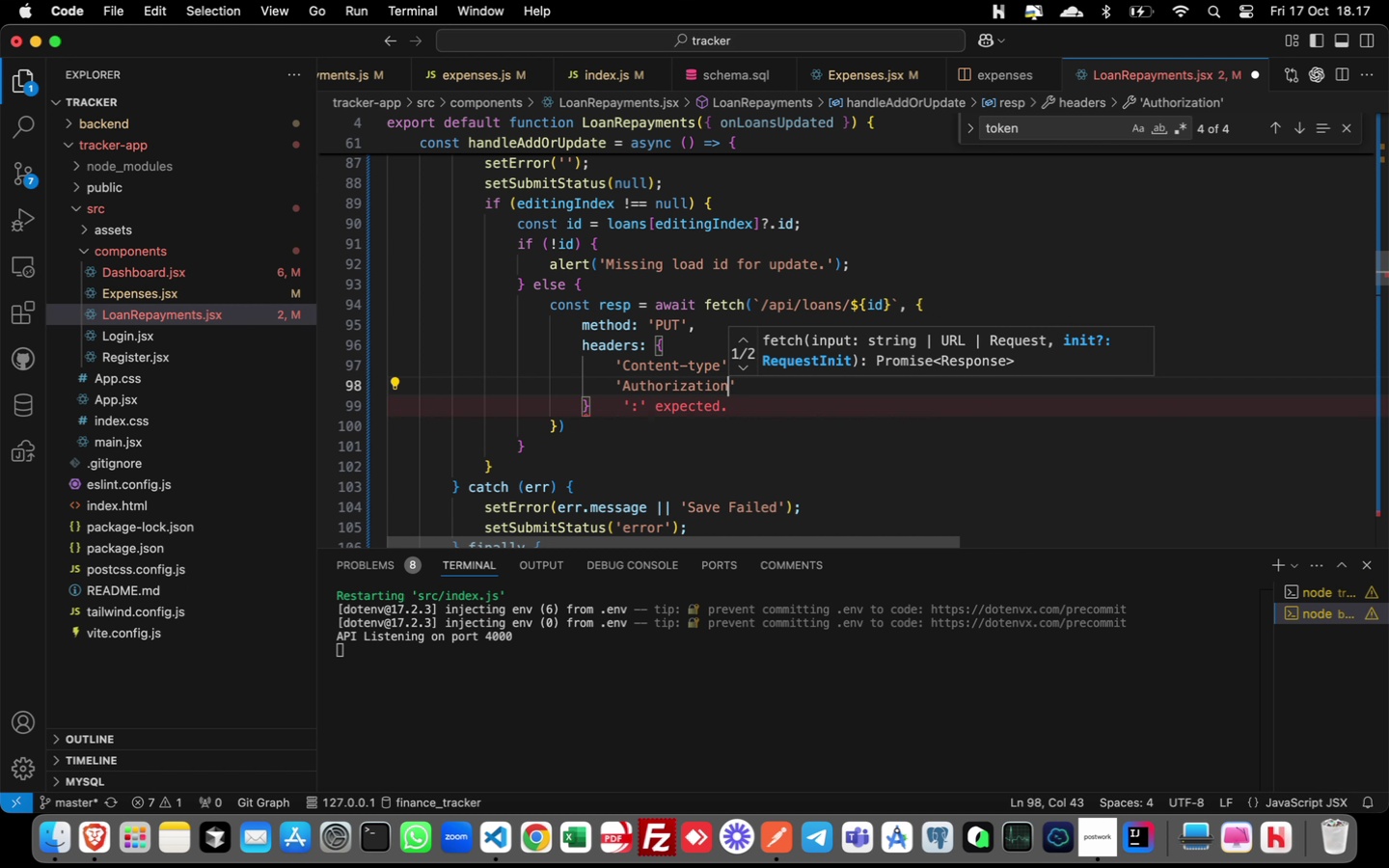 
key(ArrowRight)
 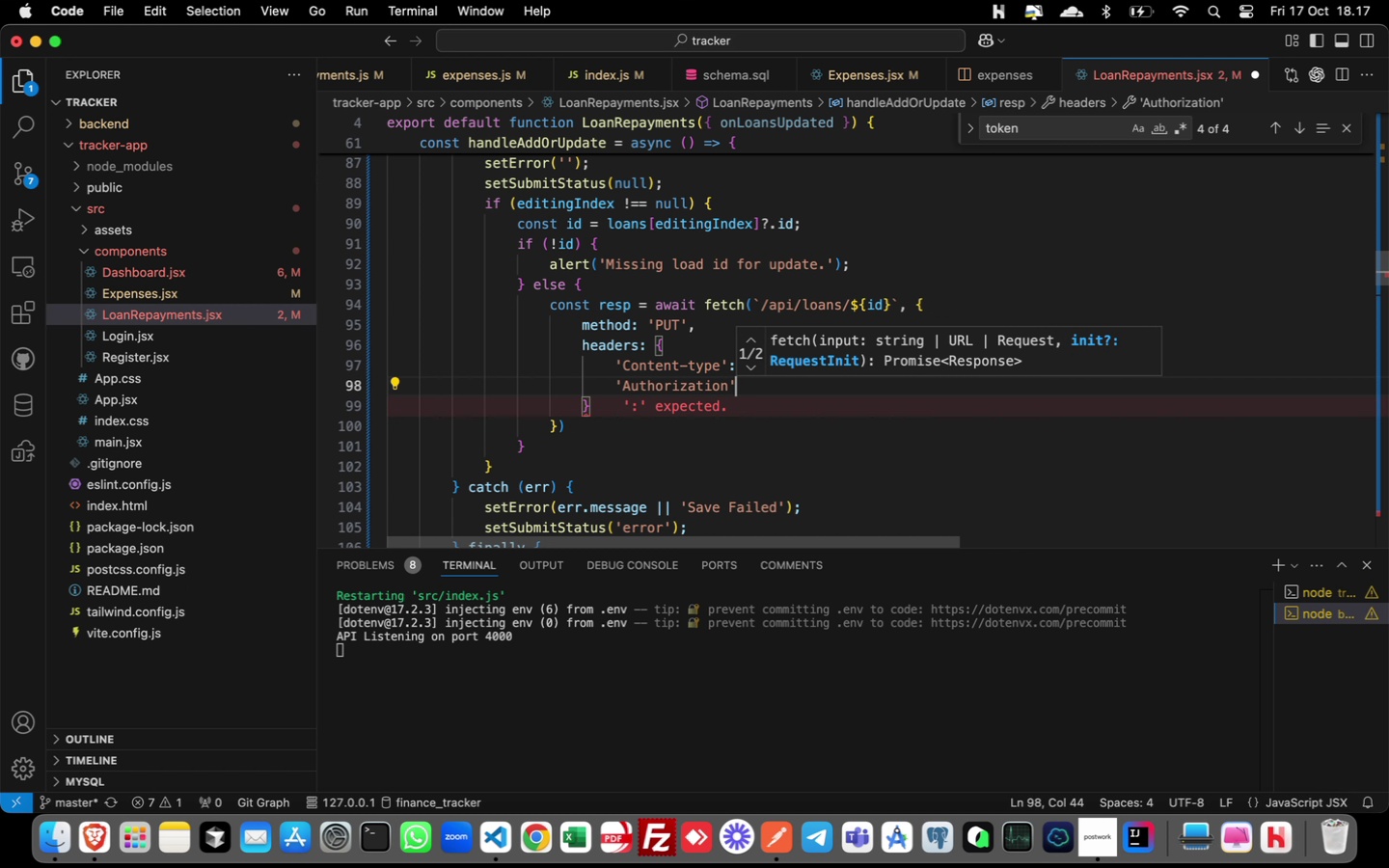 
type(: token ? `Bearer ${token})
 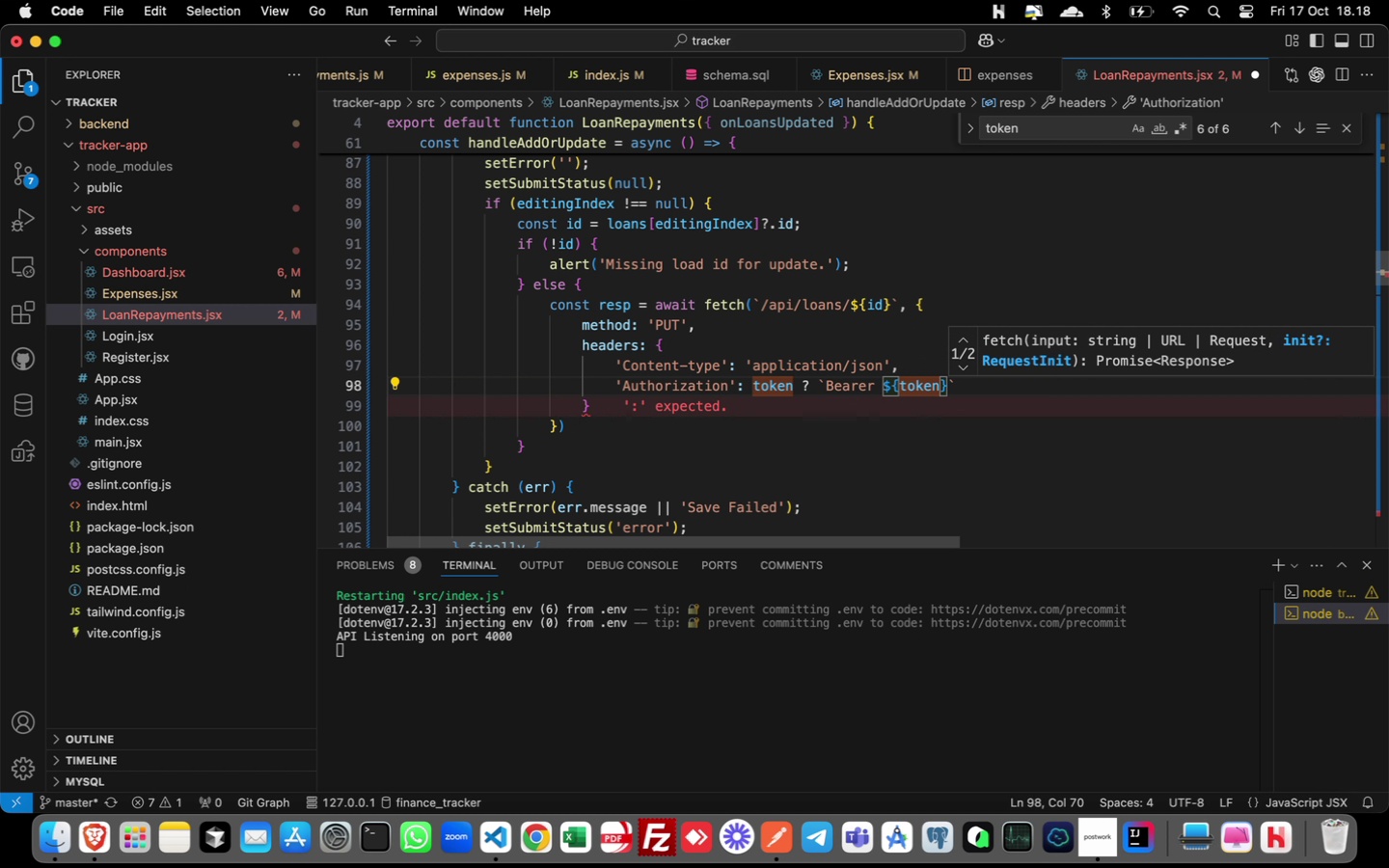 
key(ArrowRight)
 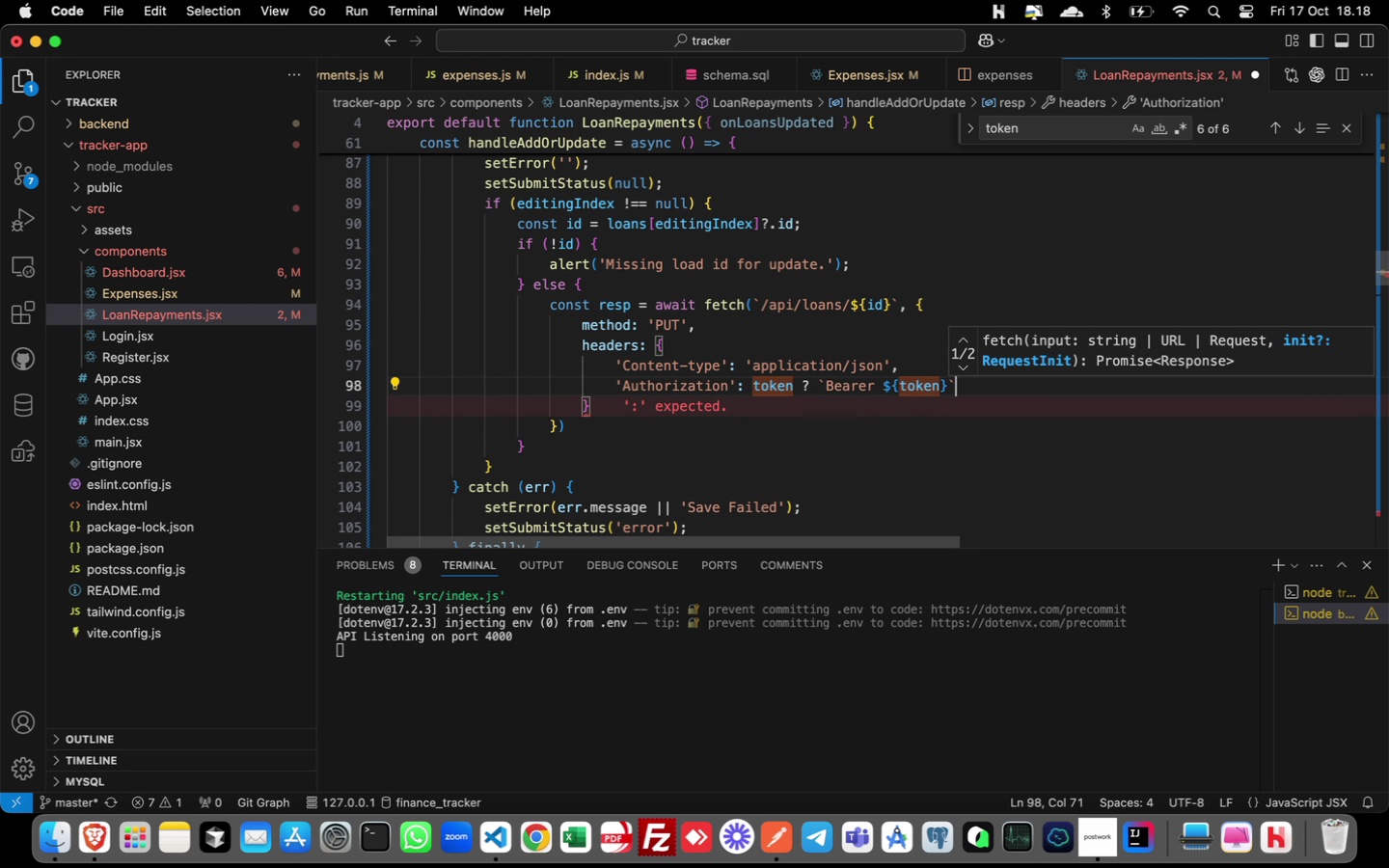 
key(Space)
 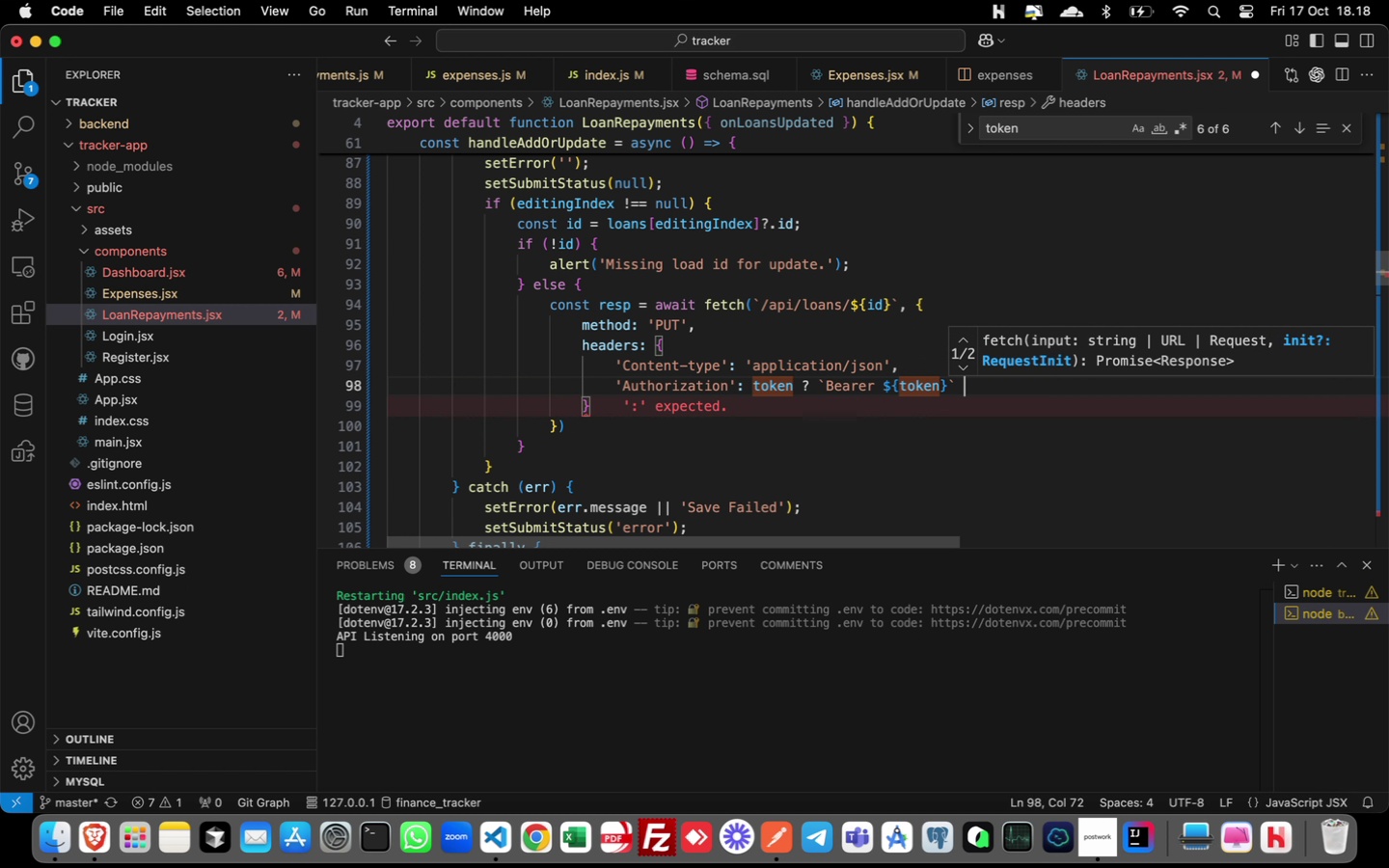 
key(Shift+Semicolon)
 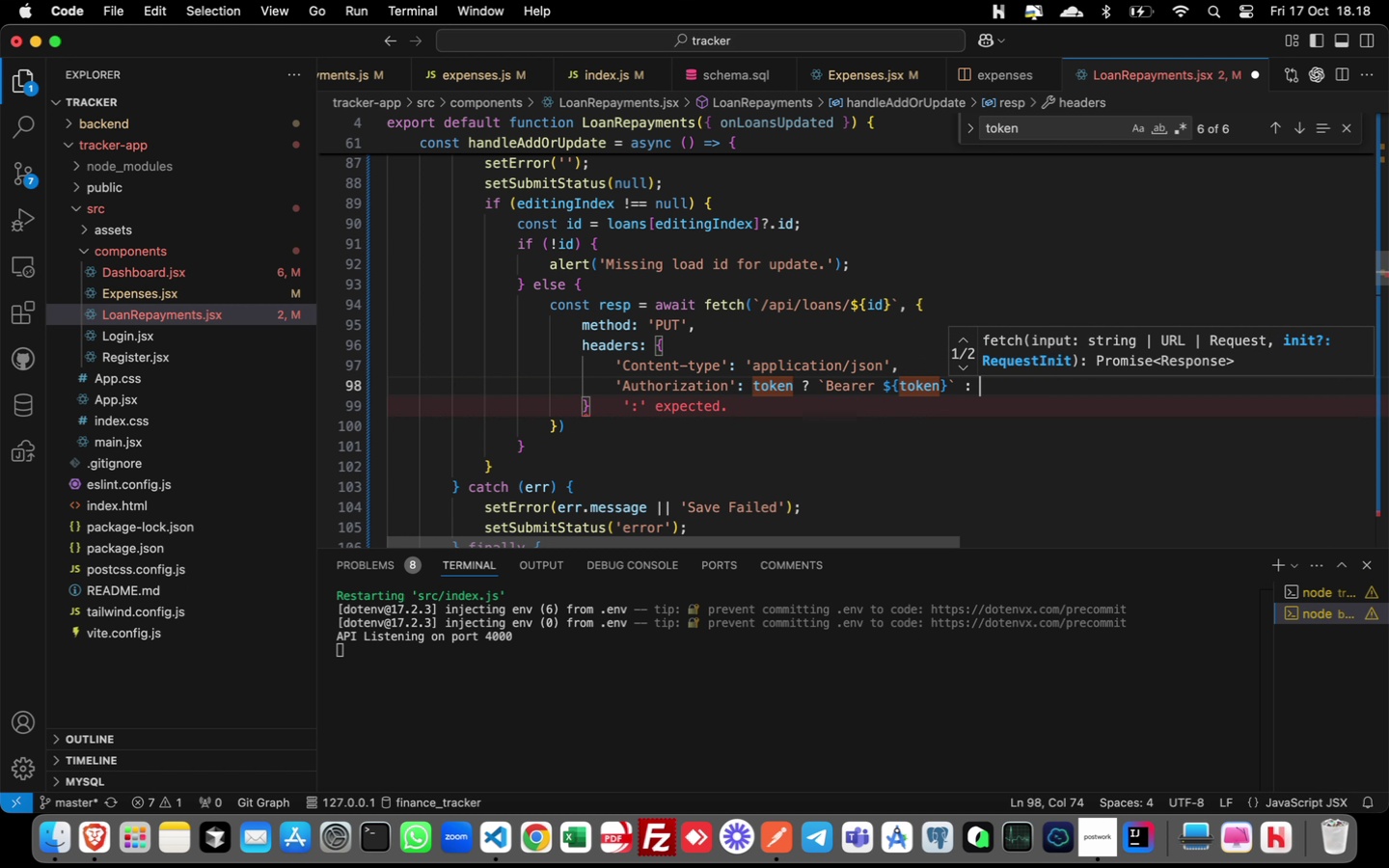 
key(Space)
 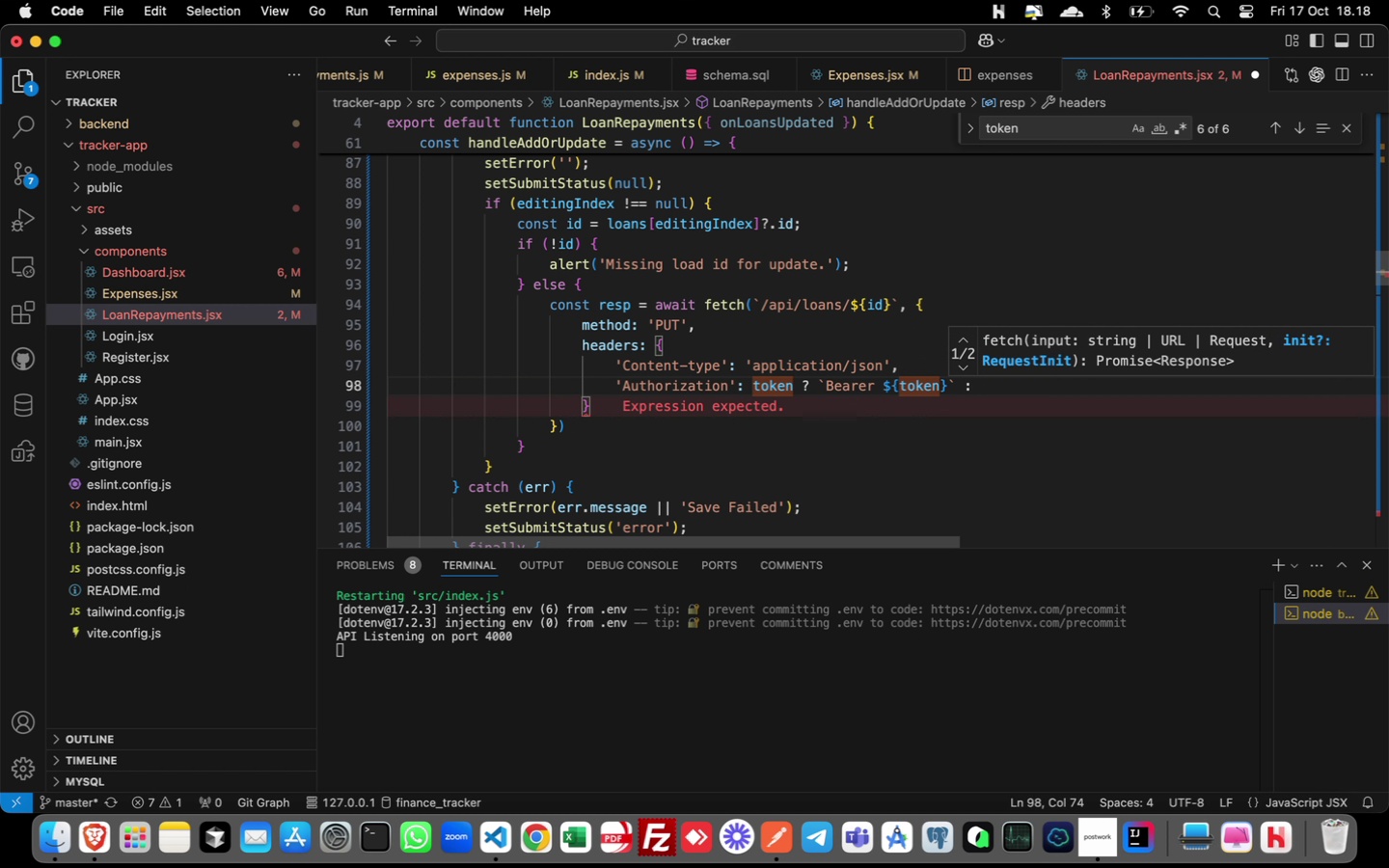 
key(Quote)
 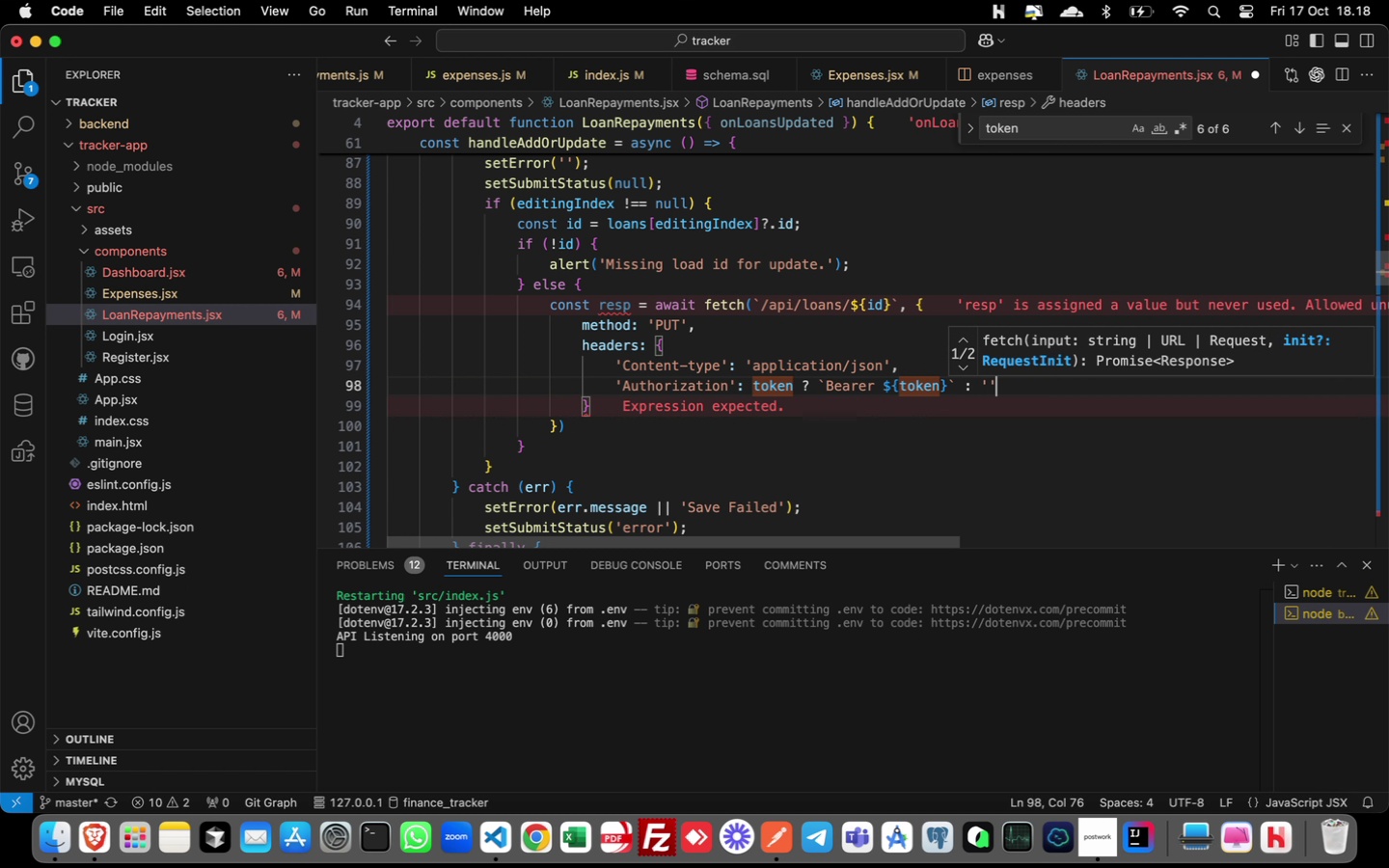 
key(Quote)
 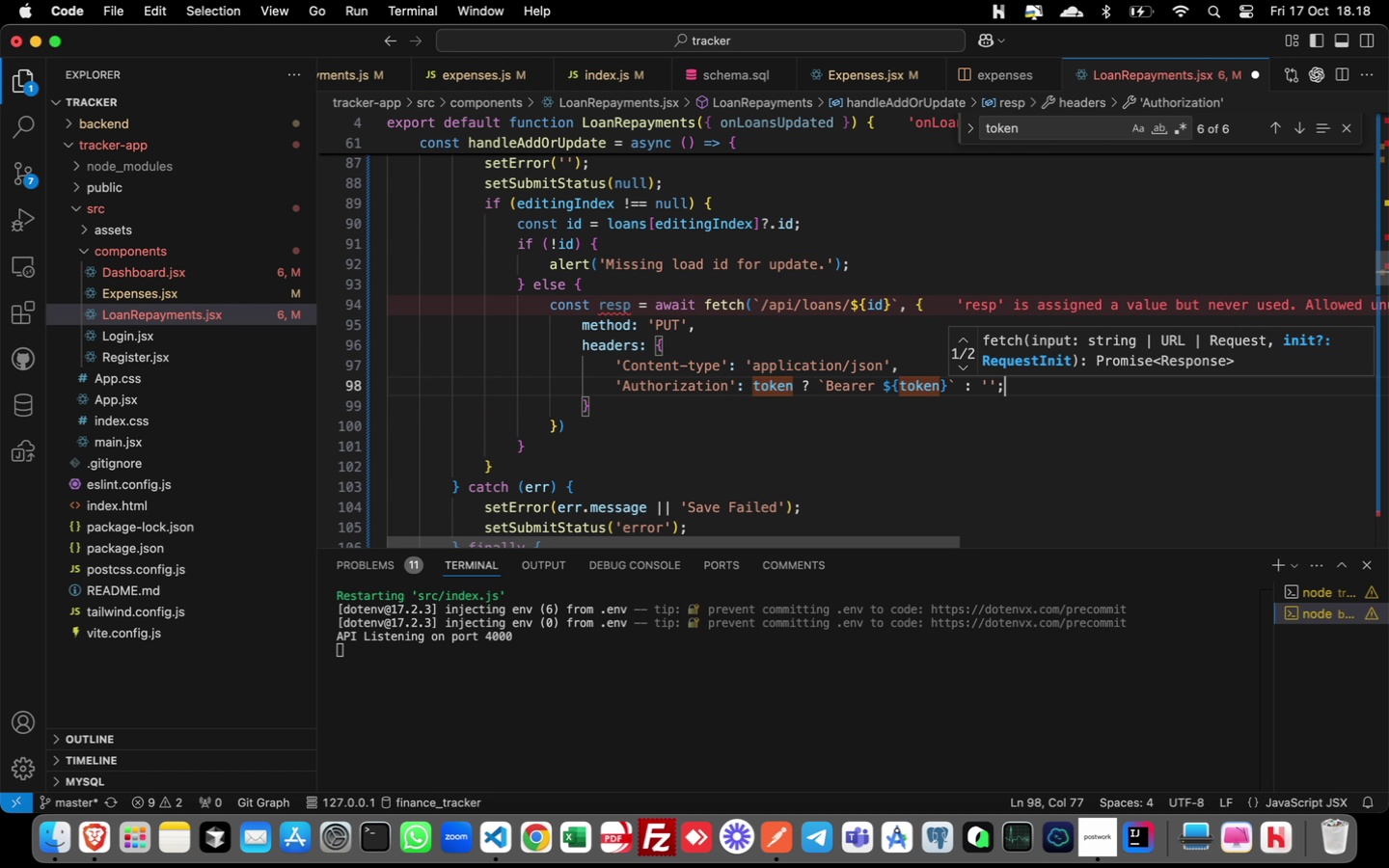 
key(Semicolon)
 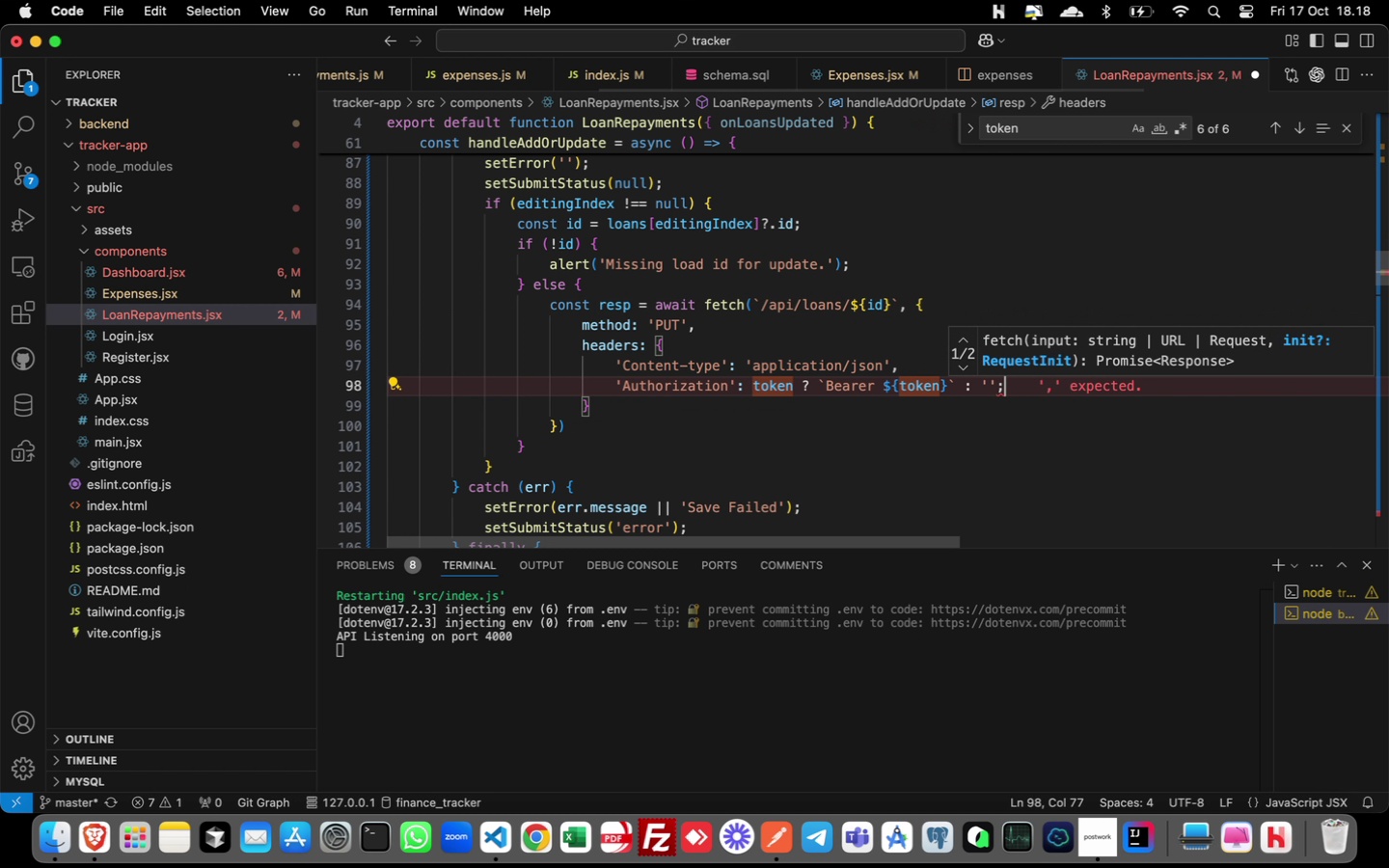 
key(Backspace)
 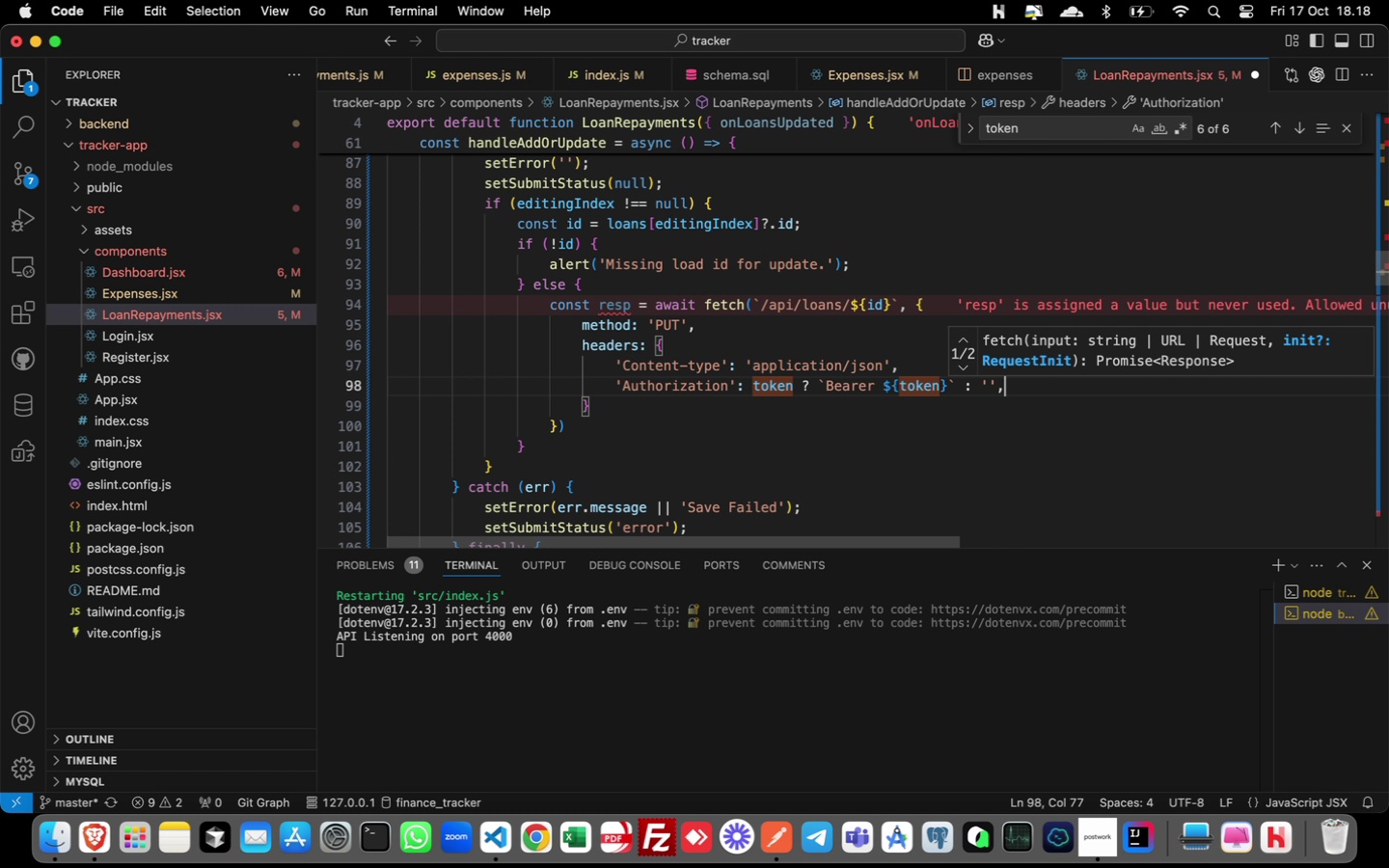 
key(Comma)
 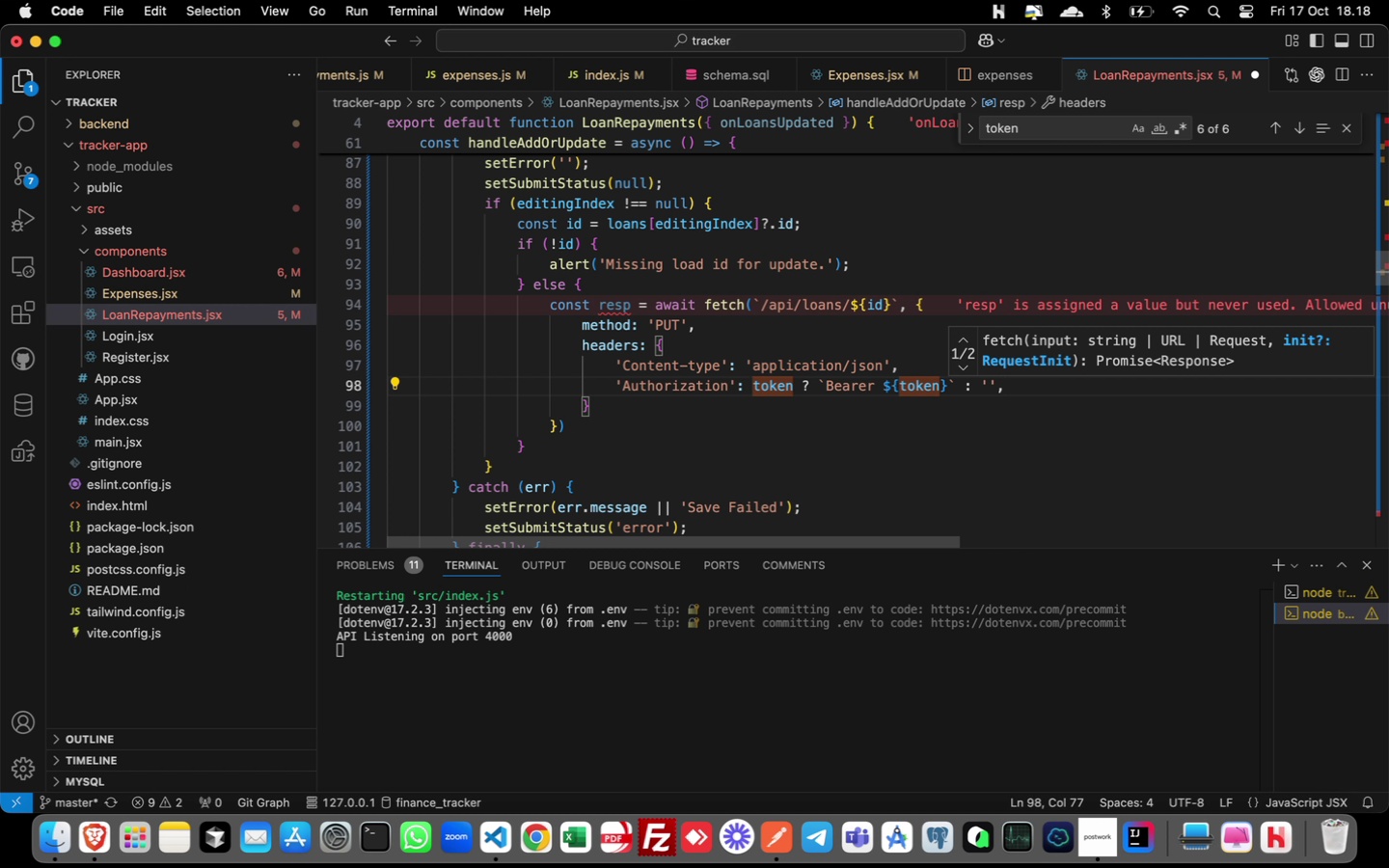 
key(ArrowDown)
 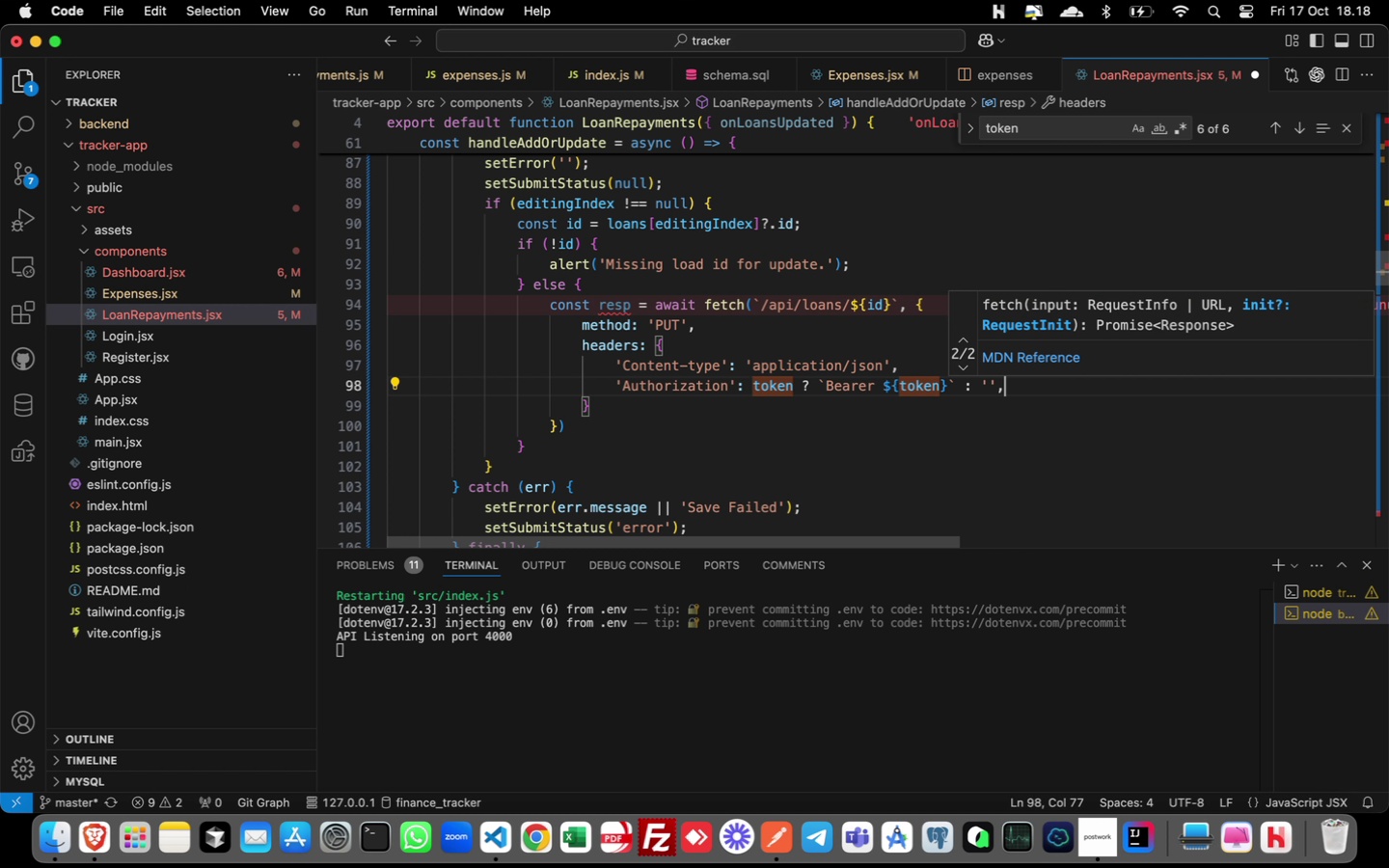 
key(ArrowDown)
 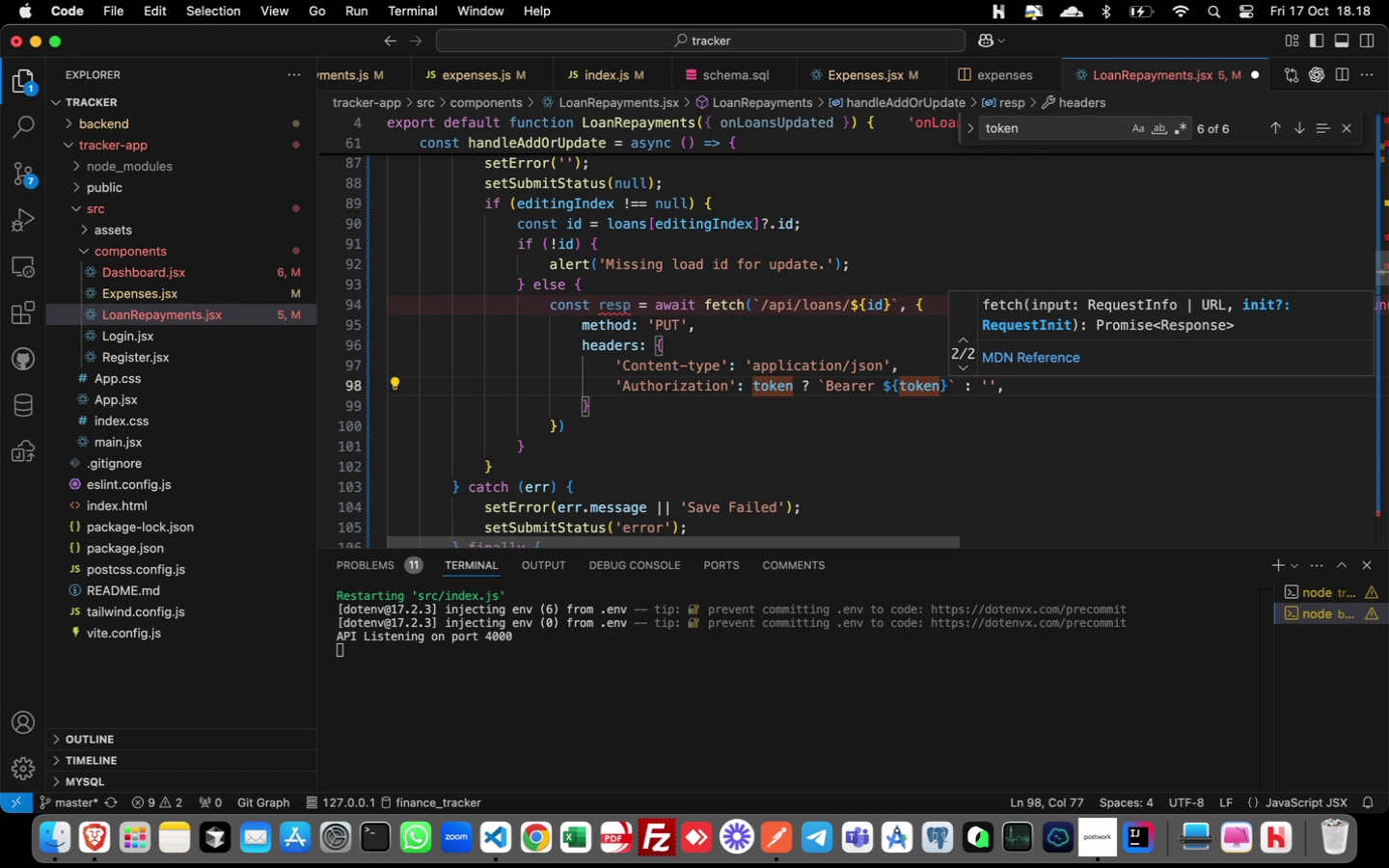 
key(ArrowDown)
 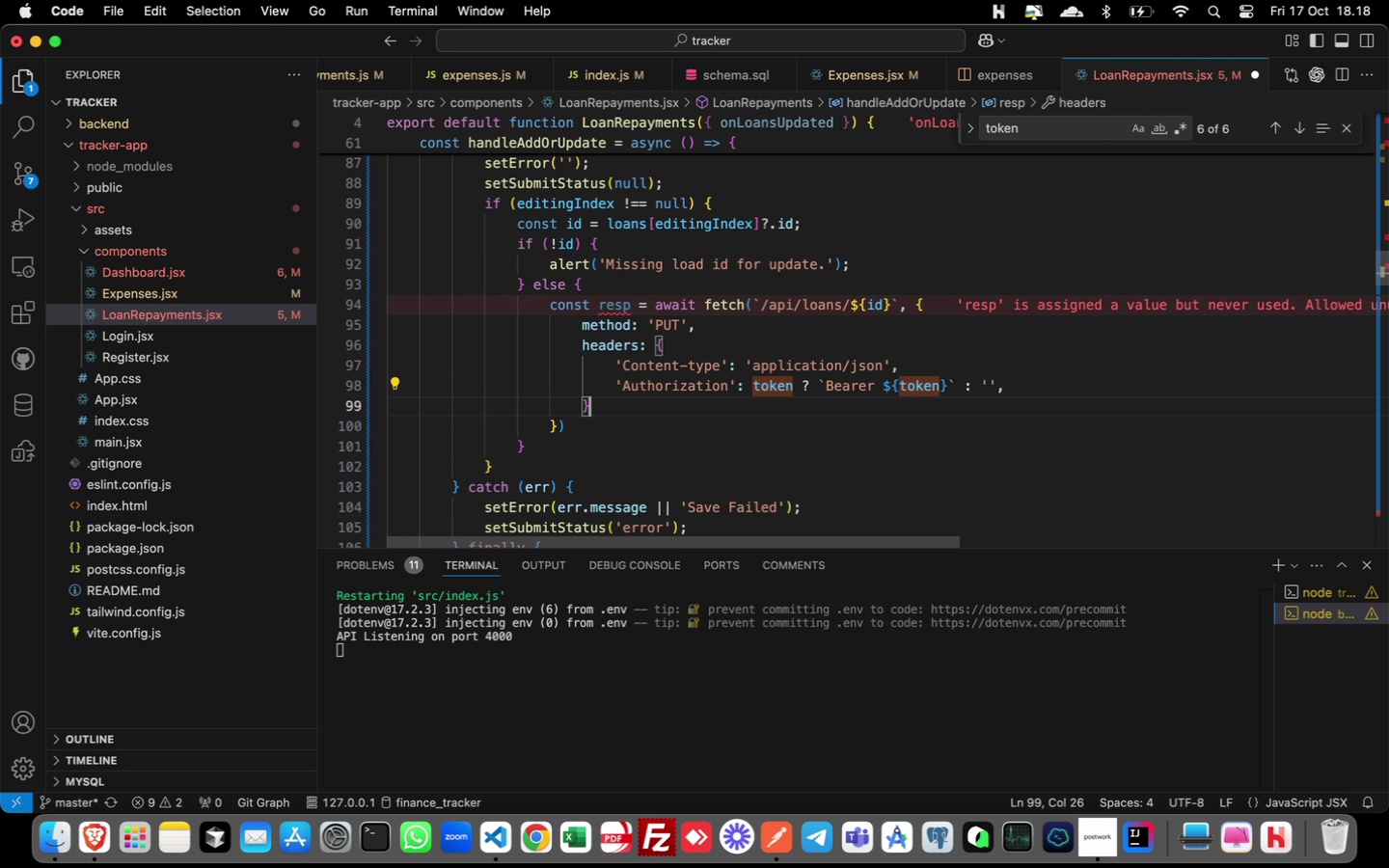 
key(Escape)
 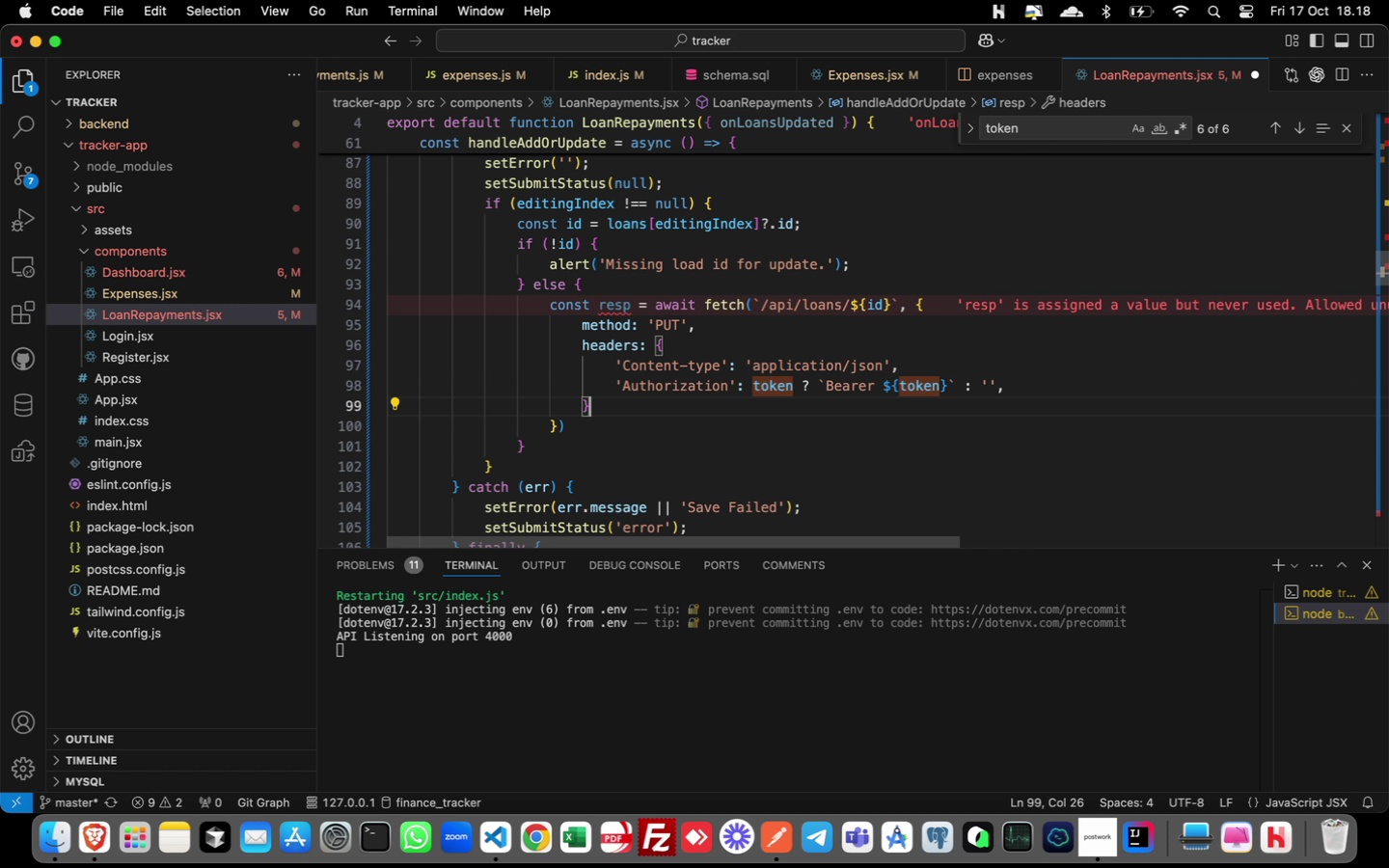 
key(ArrowDown)
 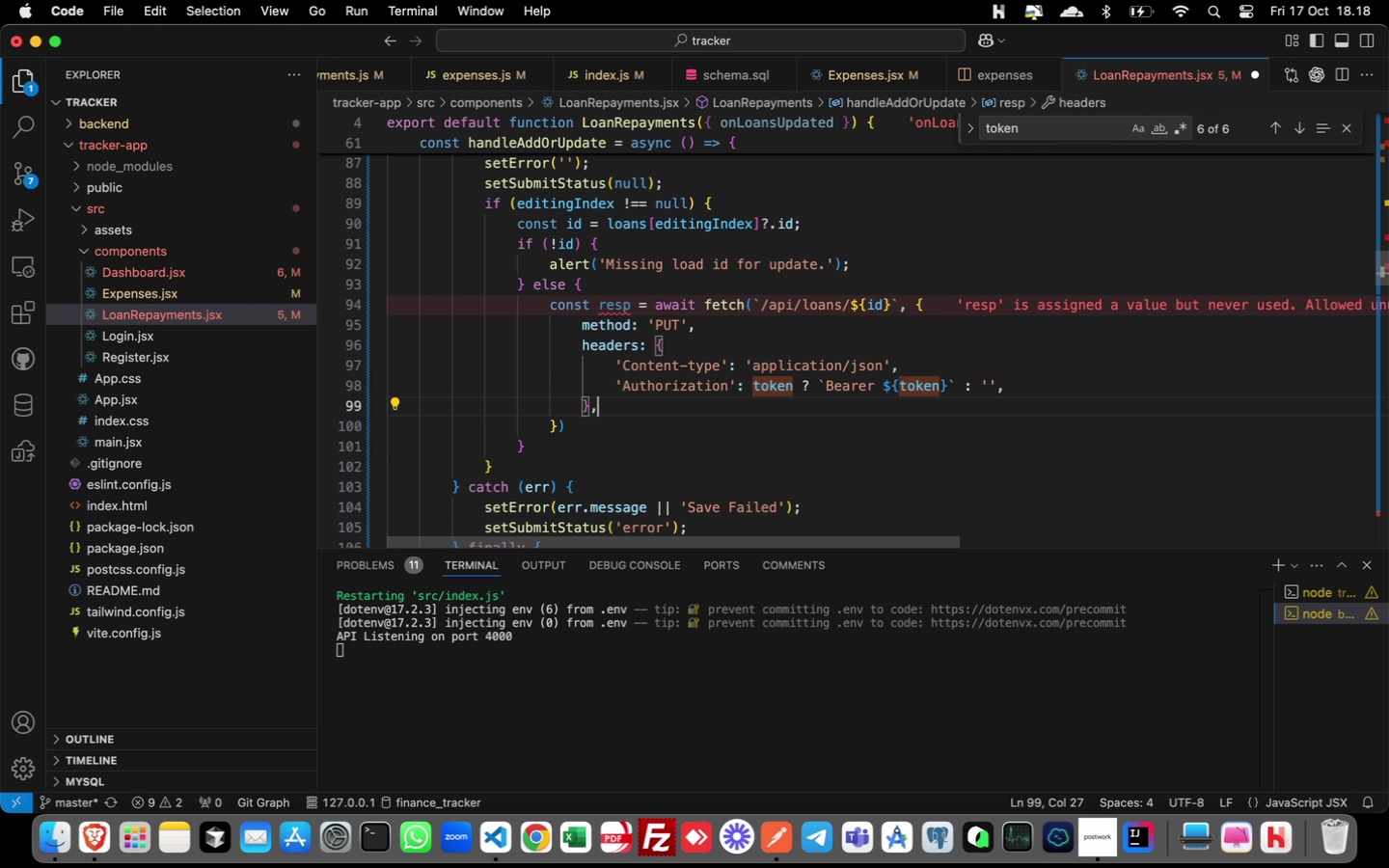 
key(Comma)
 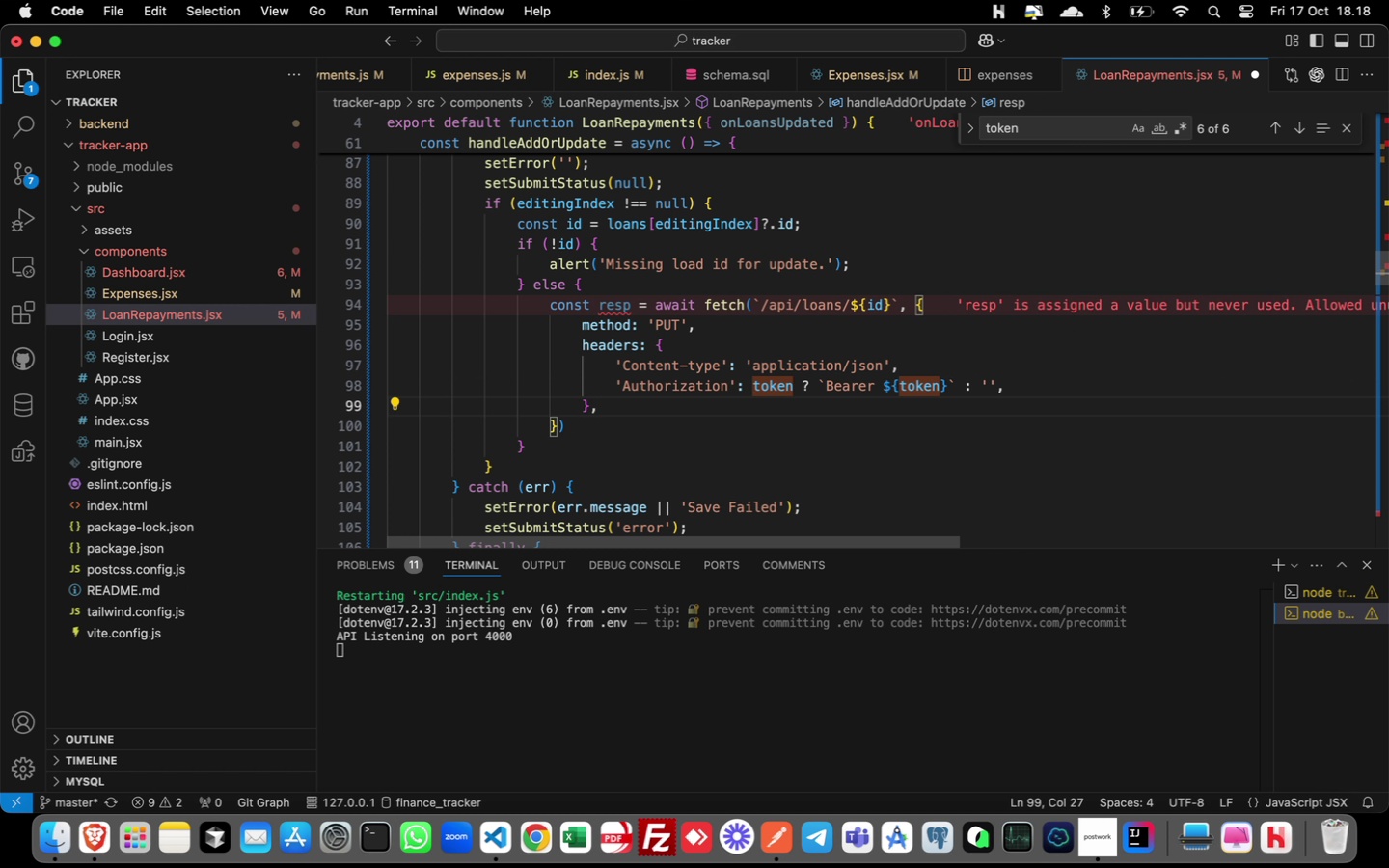 
key(Enter)
 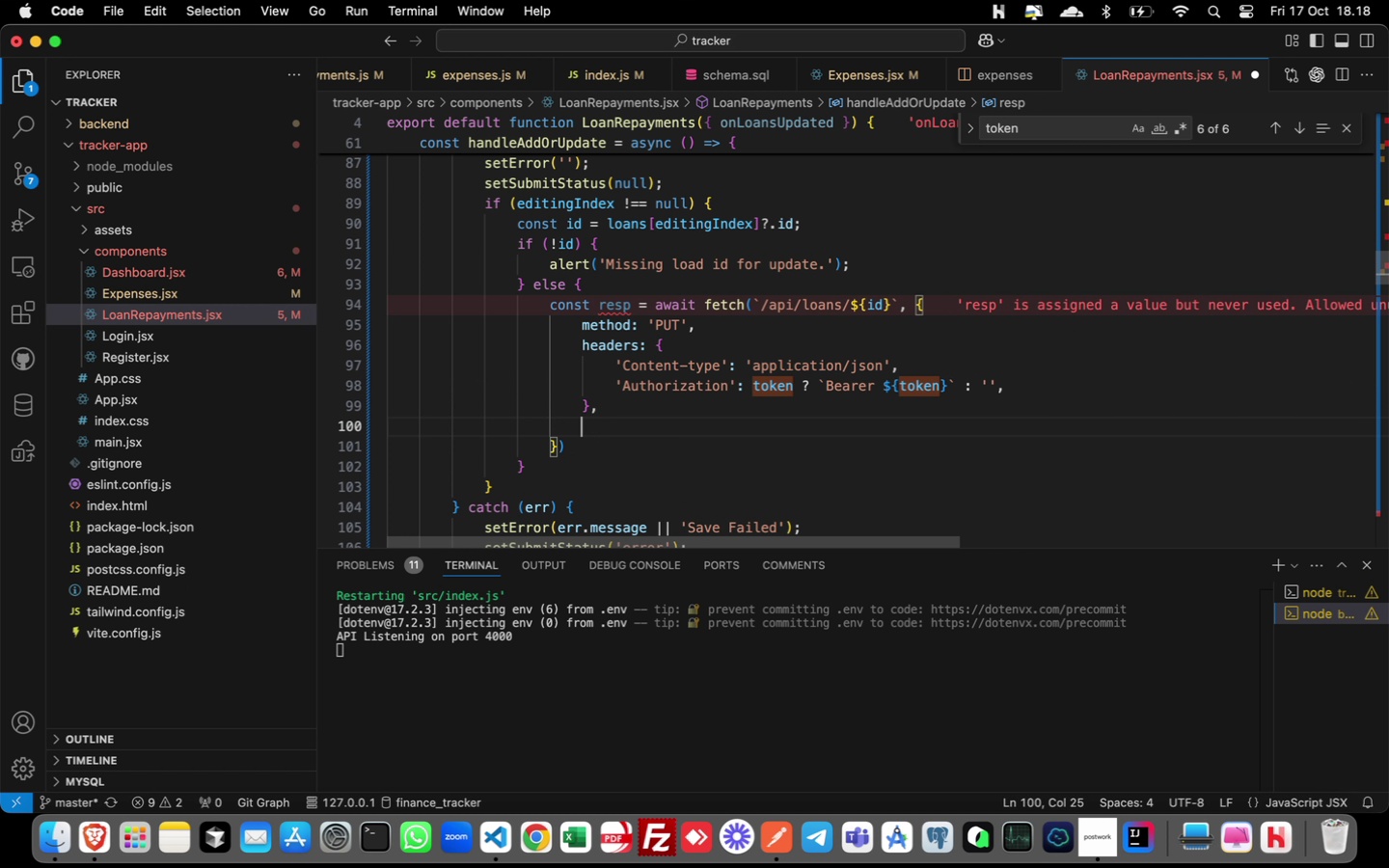 
type(body: JSON)
 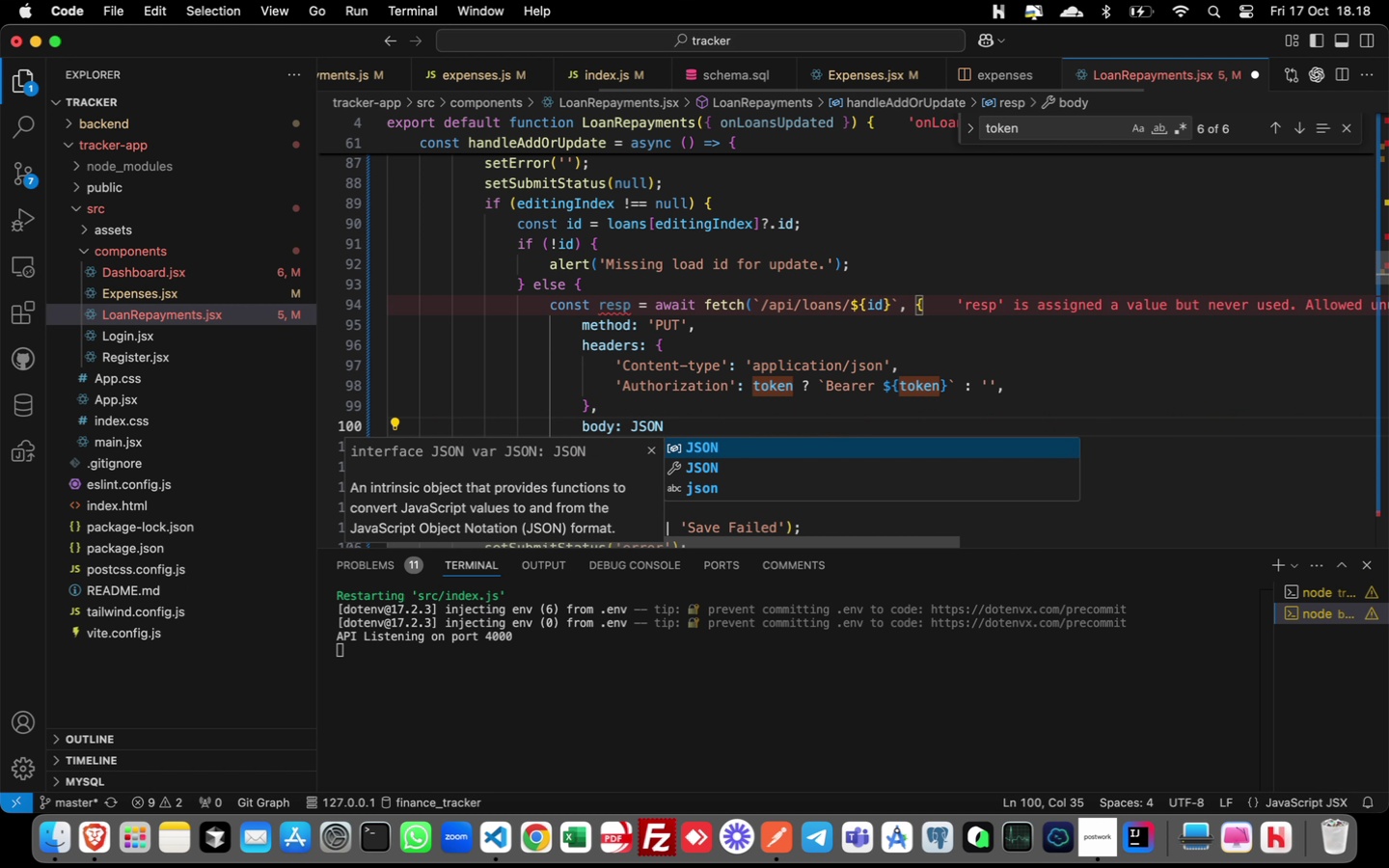 
type(.string)
 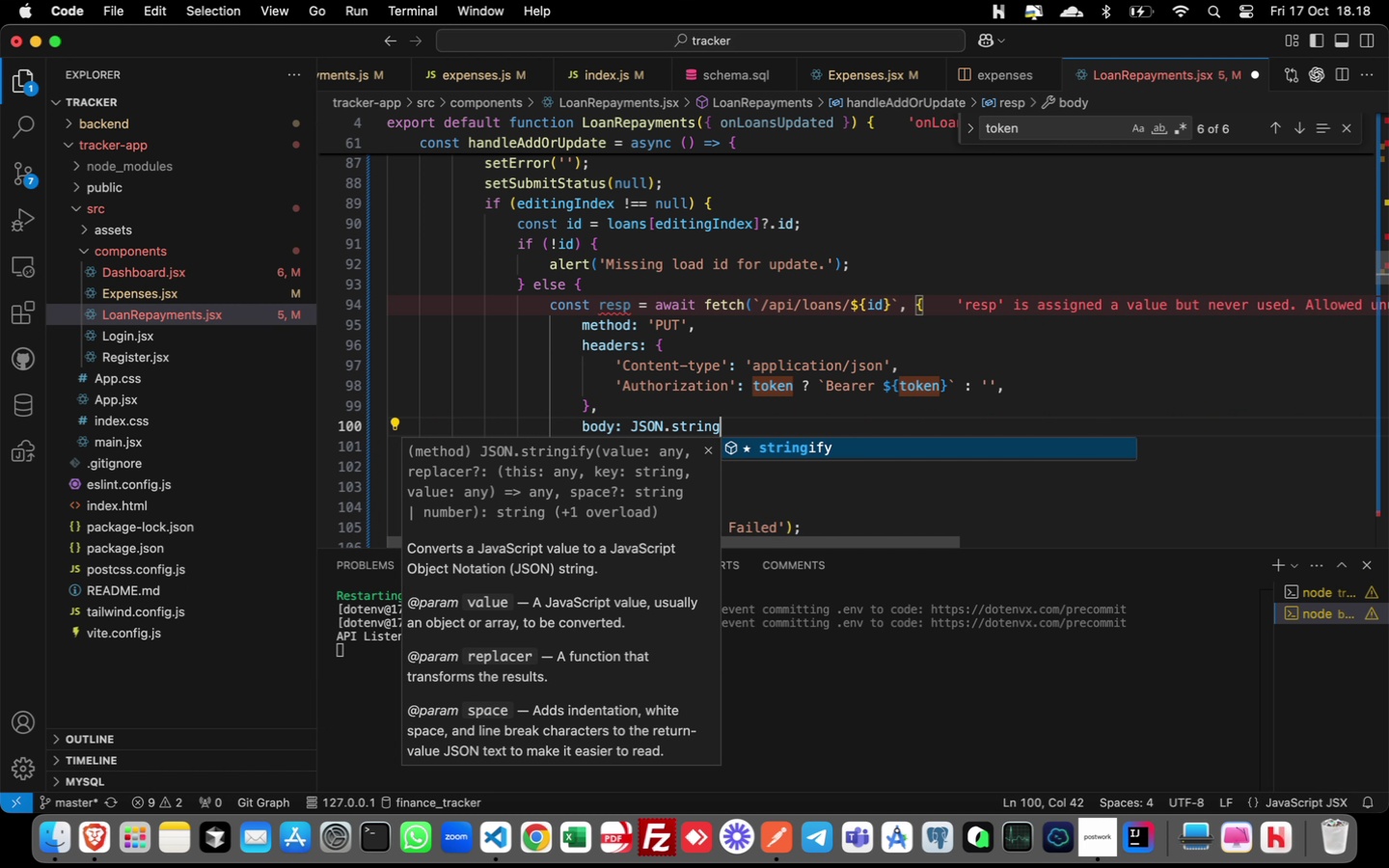 
key(Enter)
 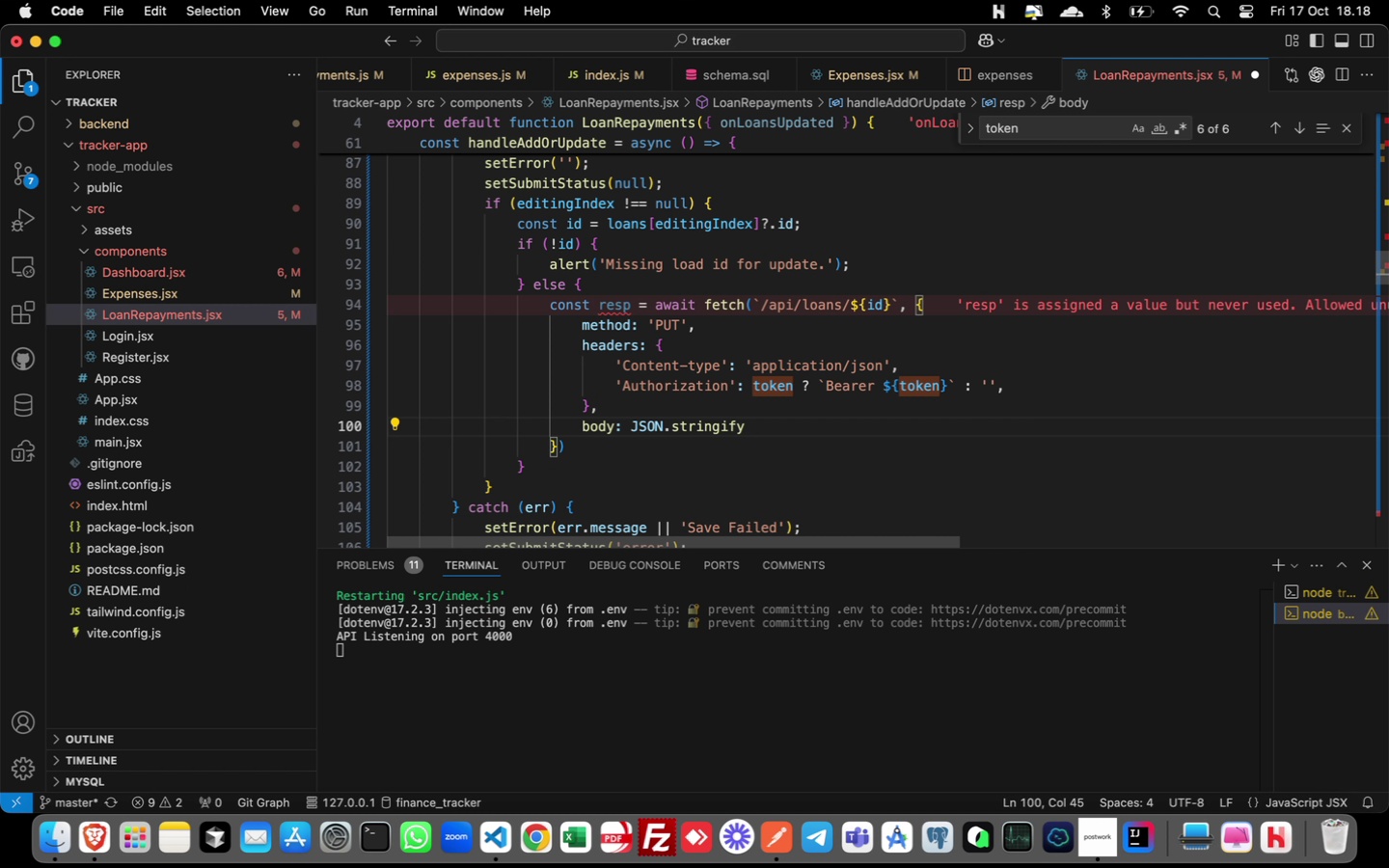 
type((payload))
 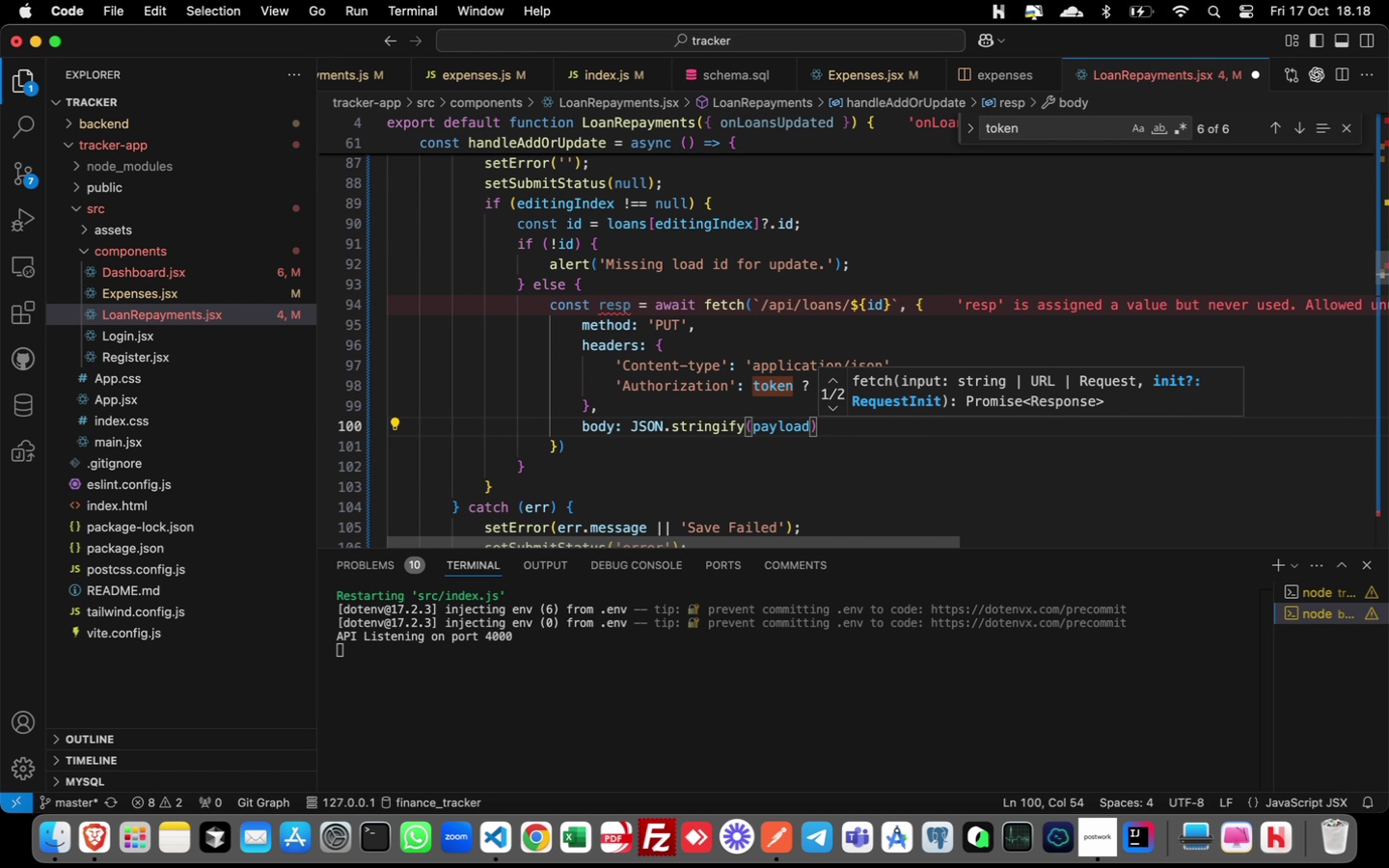 
key(Comma)
 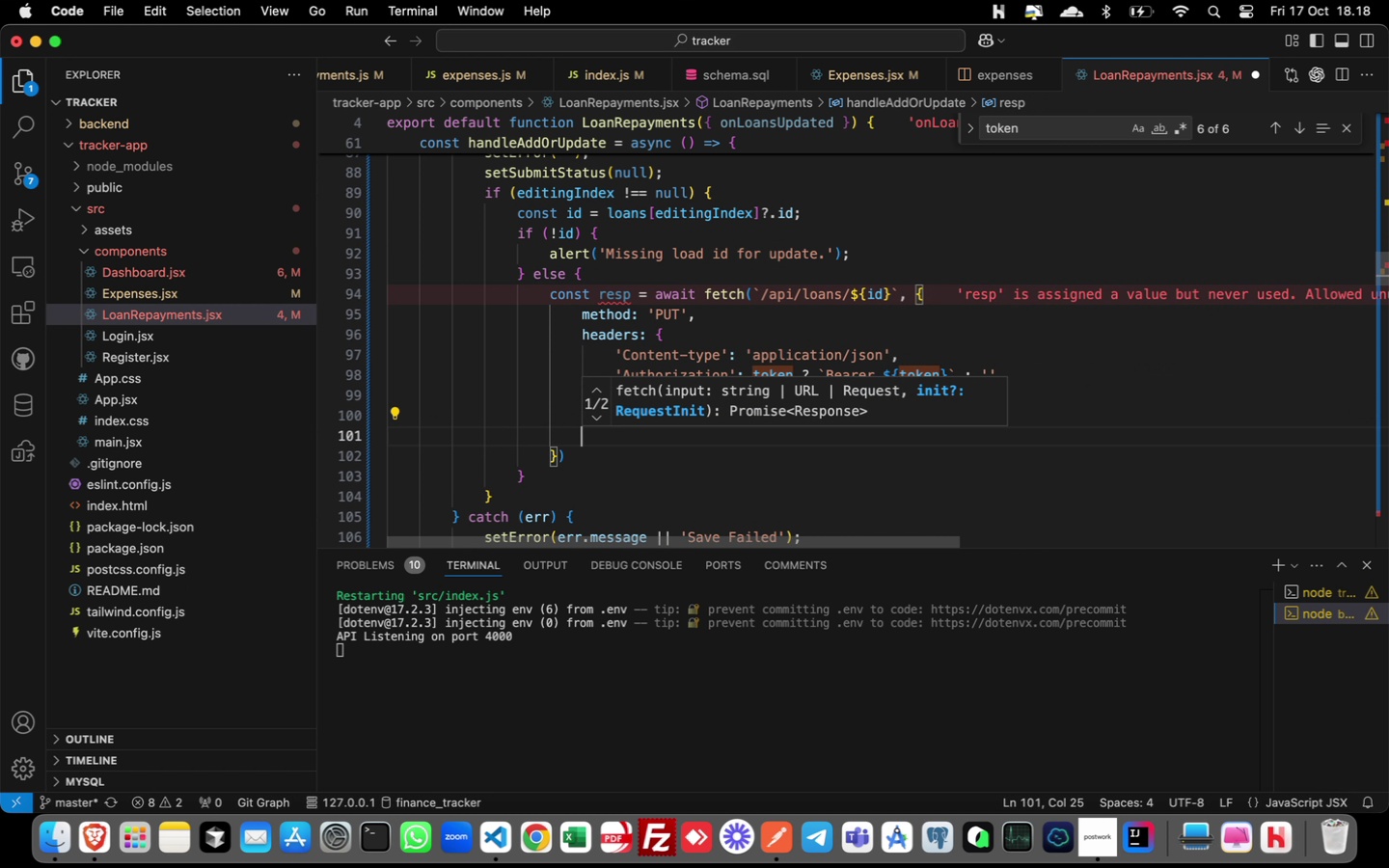 
key(Enter)
 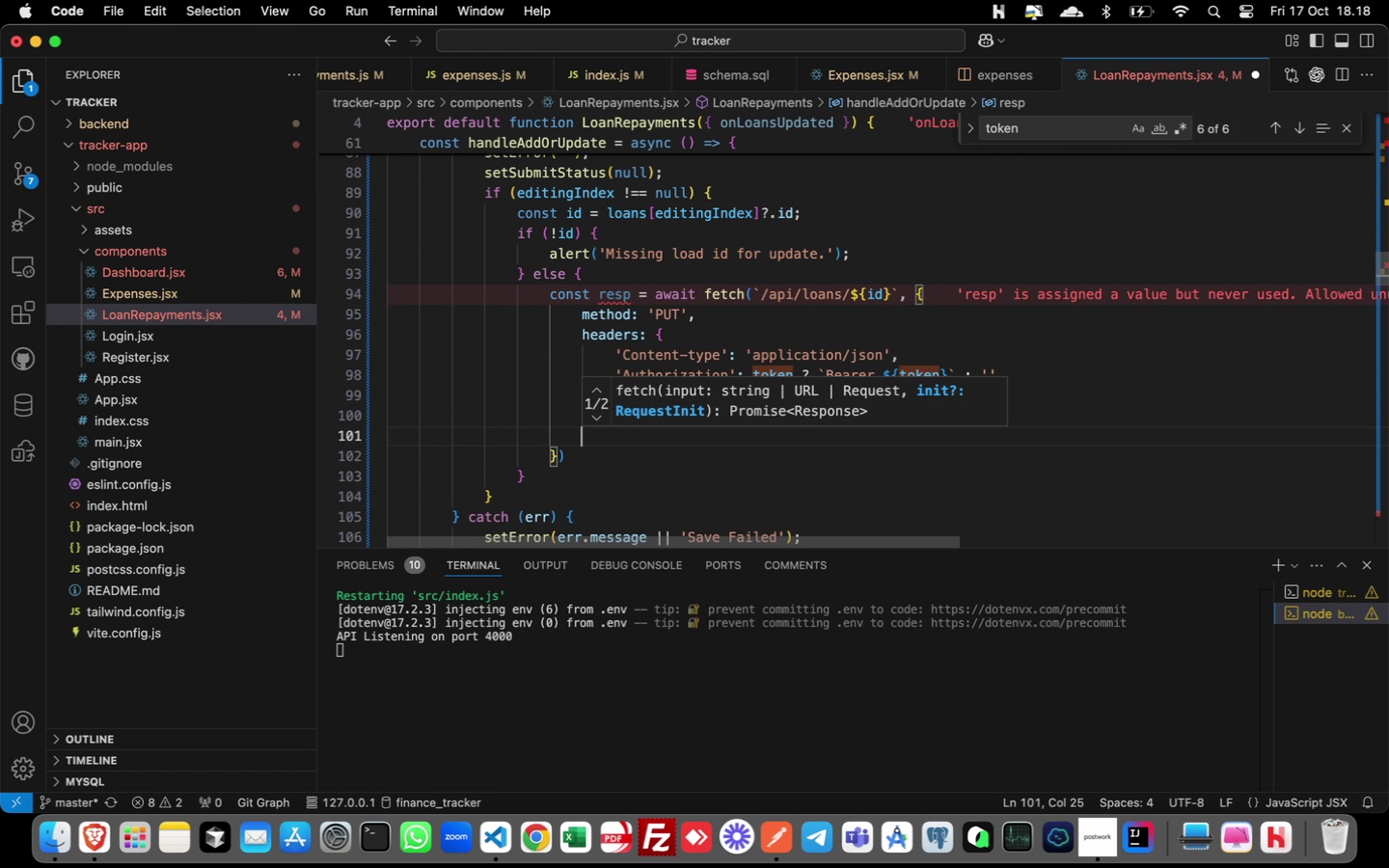 
key(Backspace)
 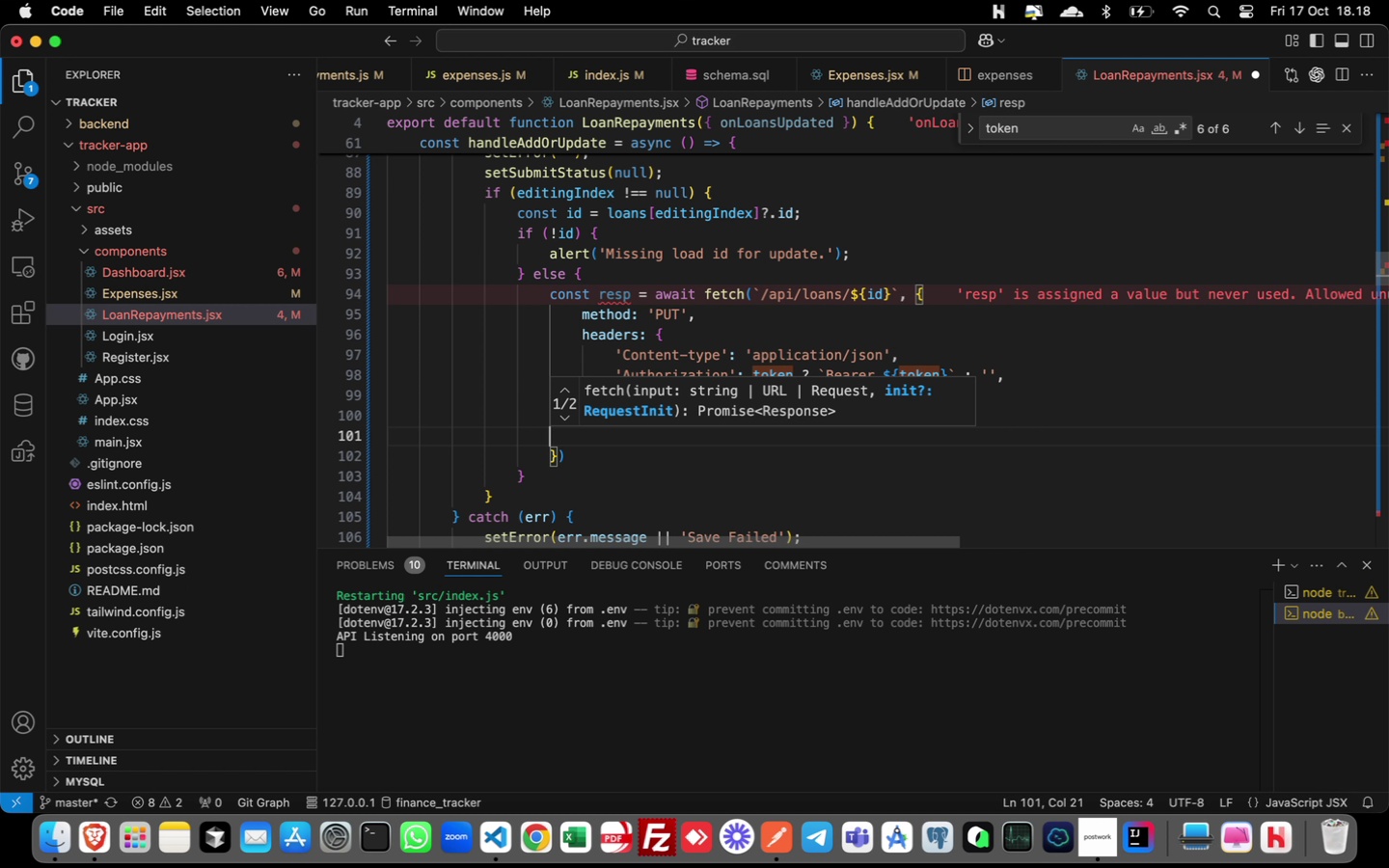 
wait(7.62)
 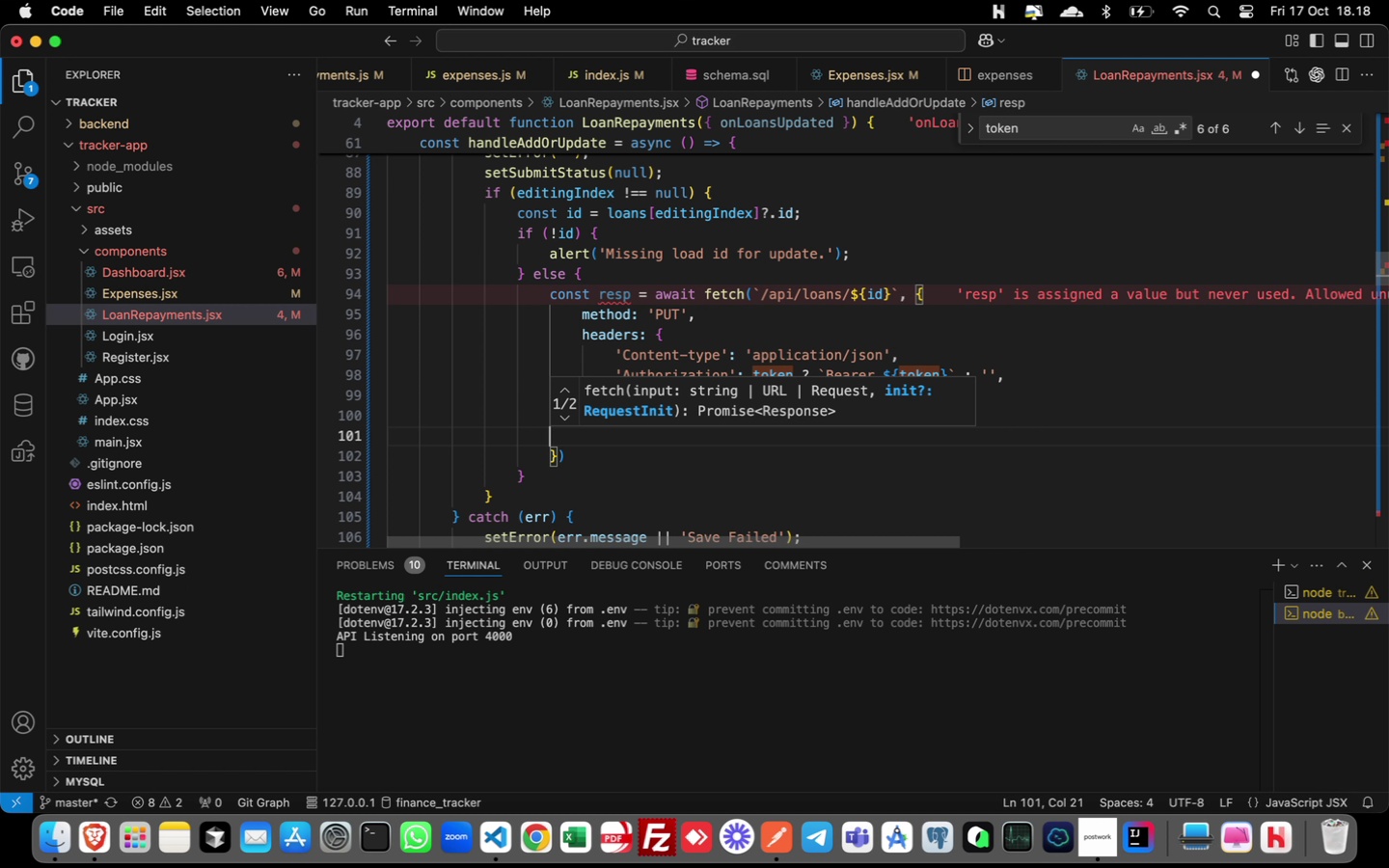 
key(Escape)
 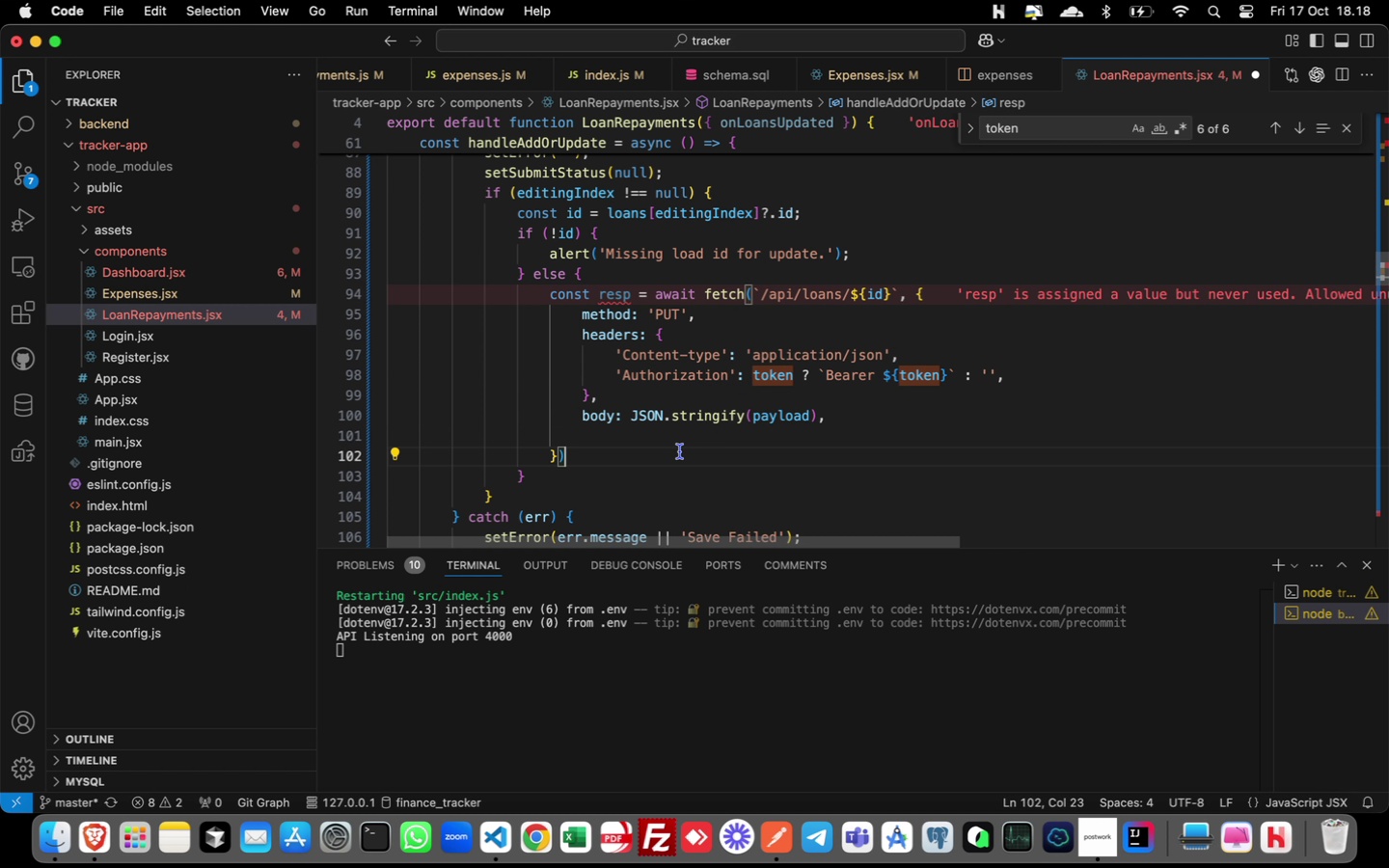 
left_click([680, 451])
 